 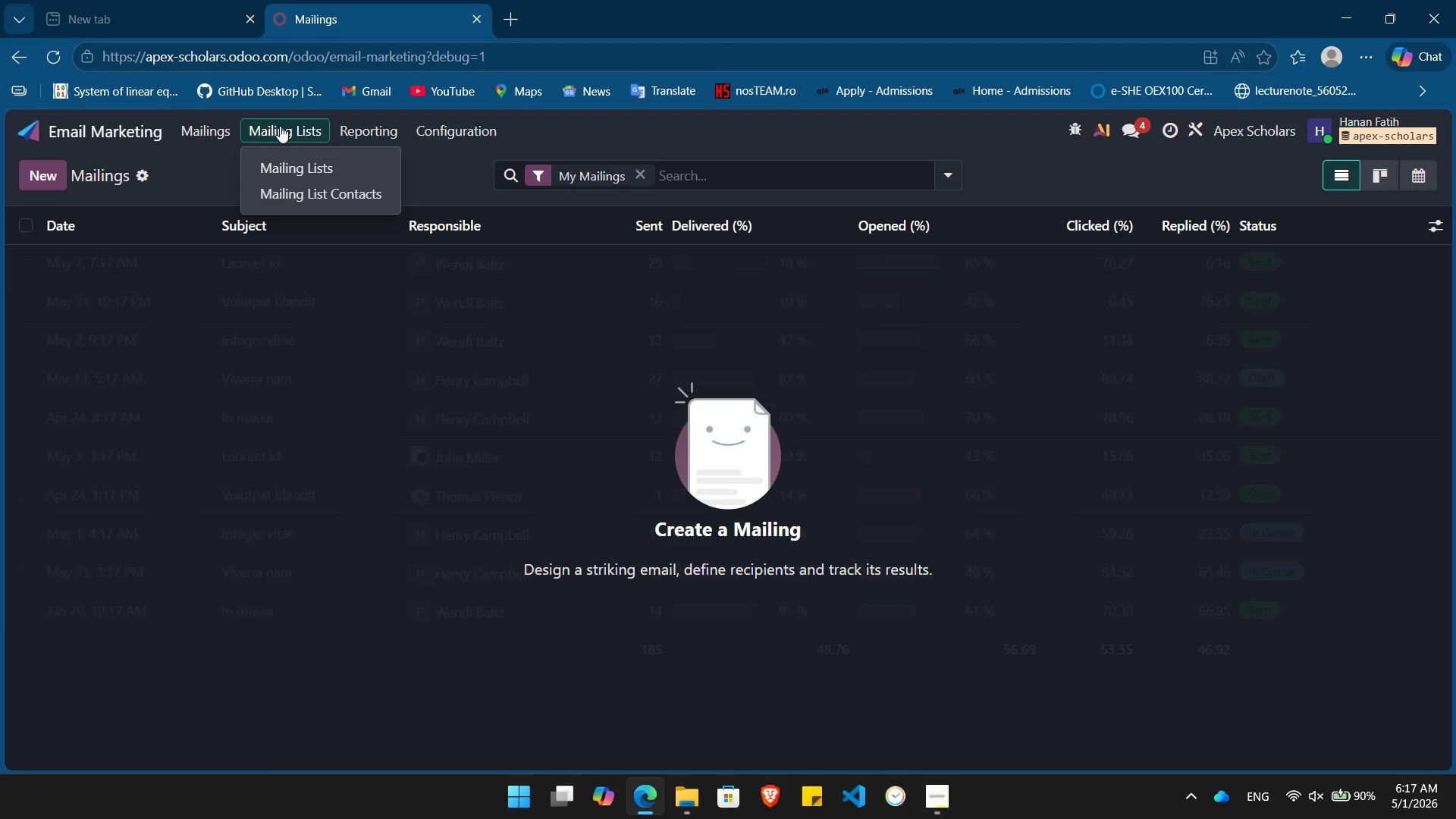 
left_click([281, 164])
 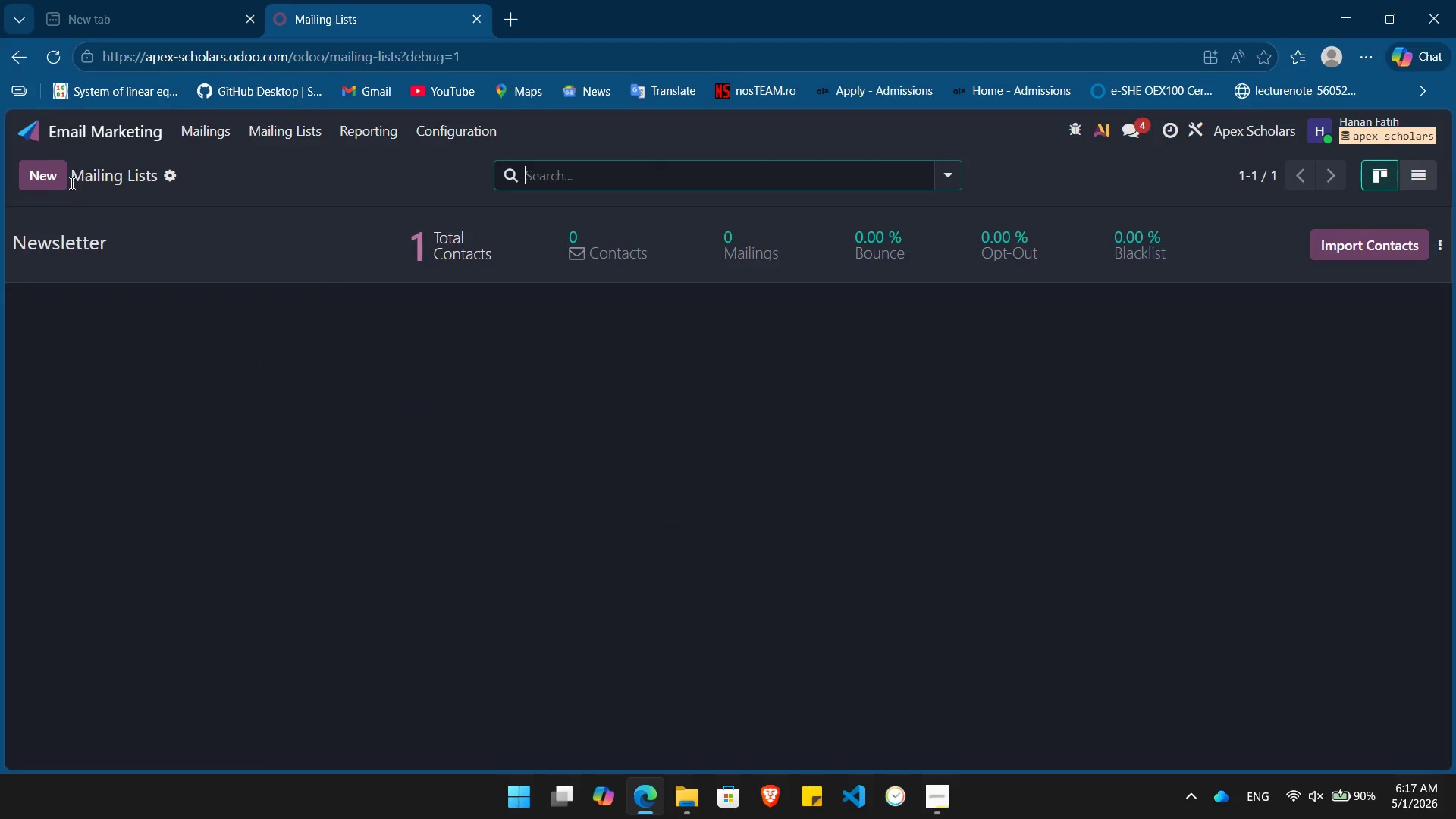 
left_click([38, 179])
 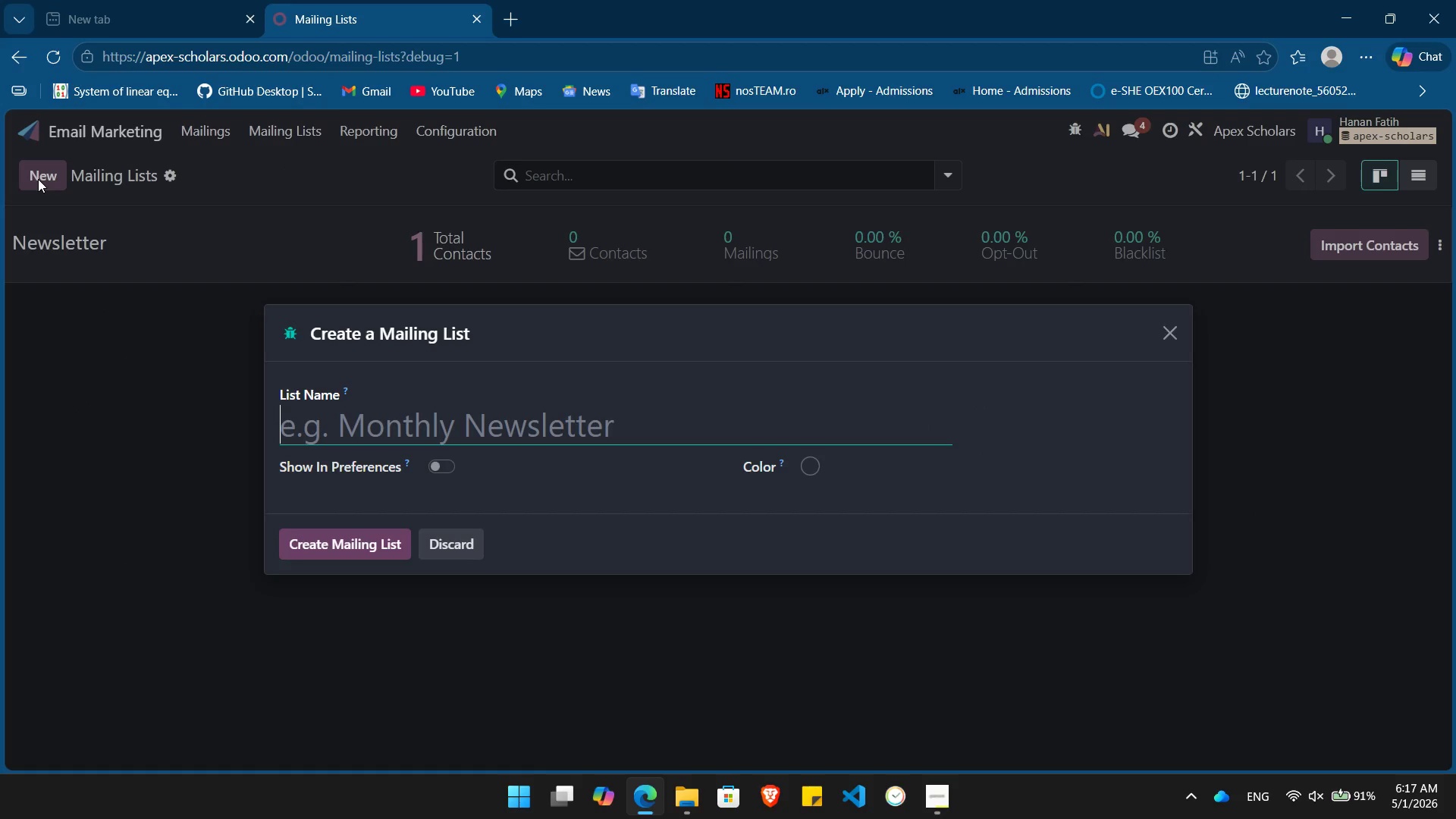 
type(SAT students)
 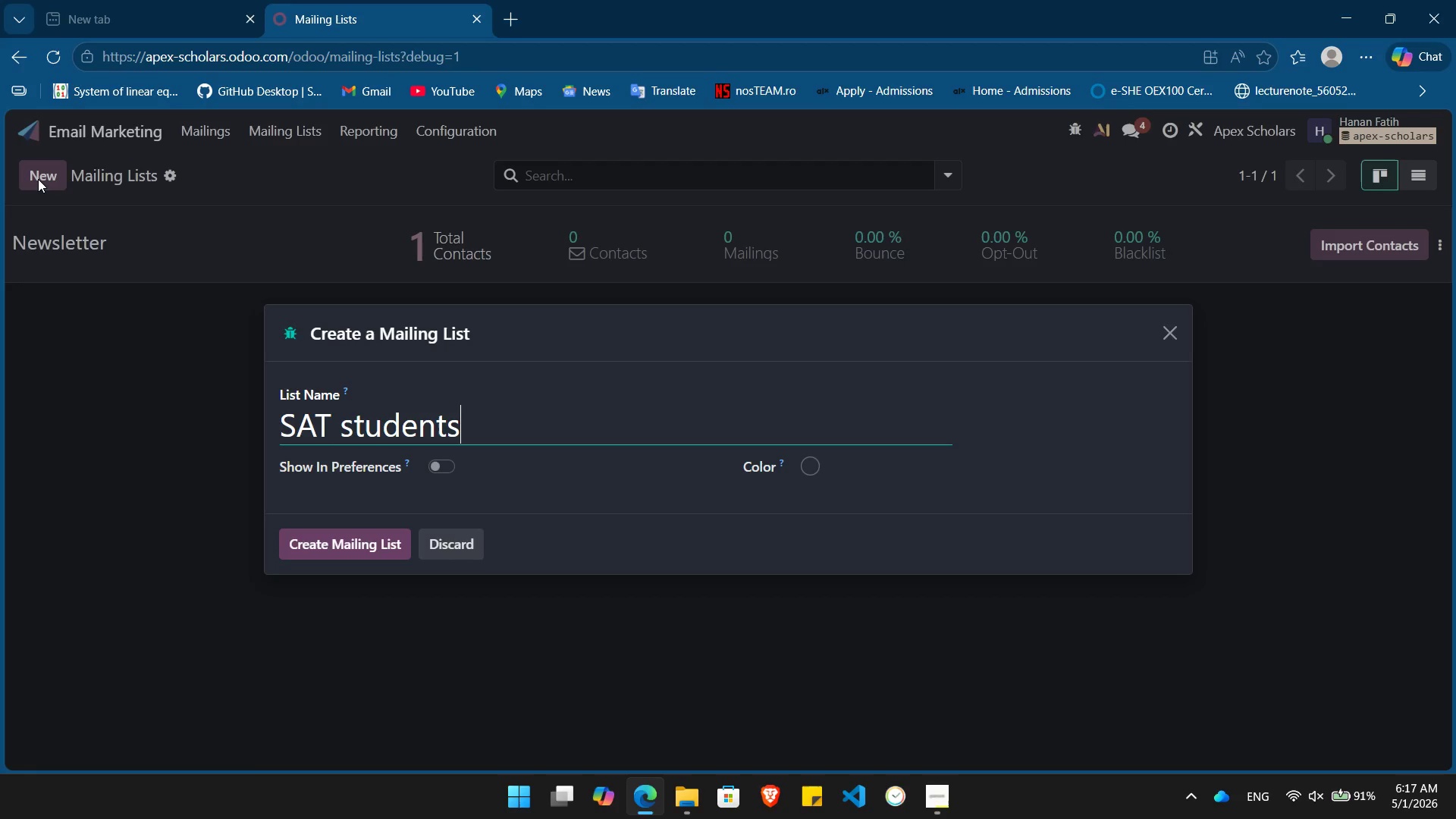 
key(Enter)
 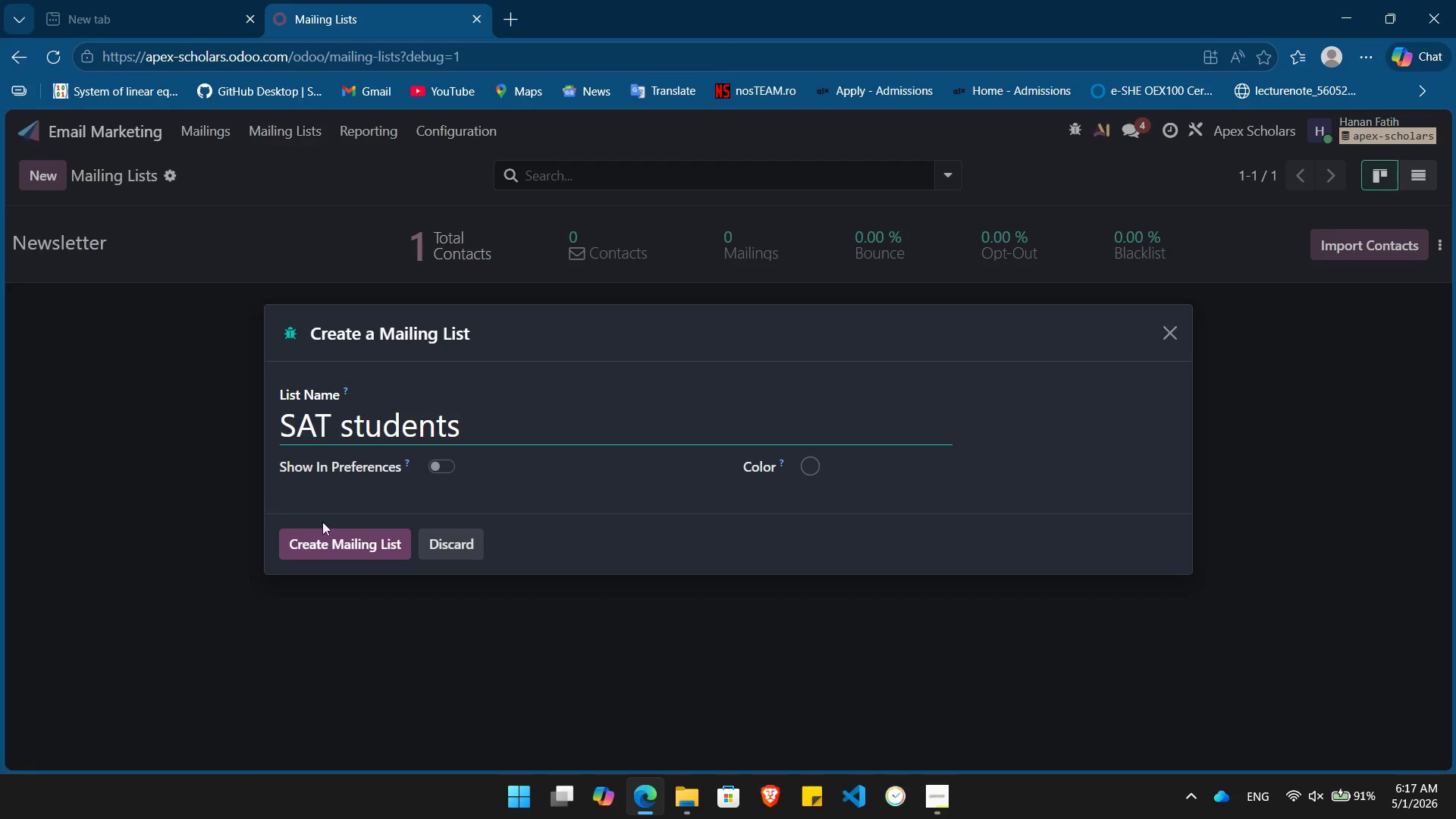 
left_click([329, 540])
 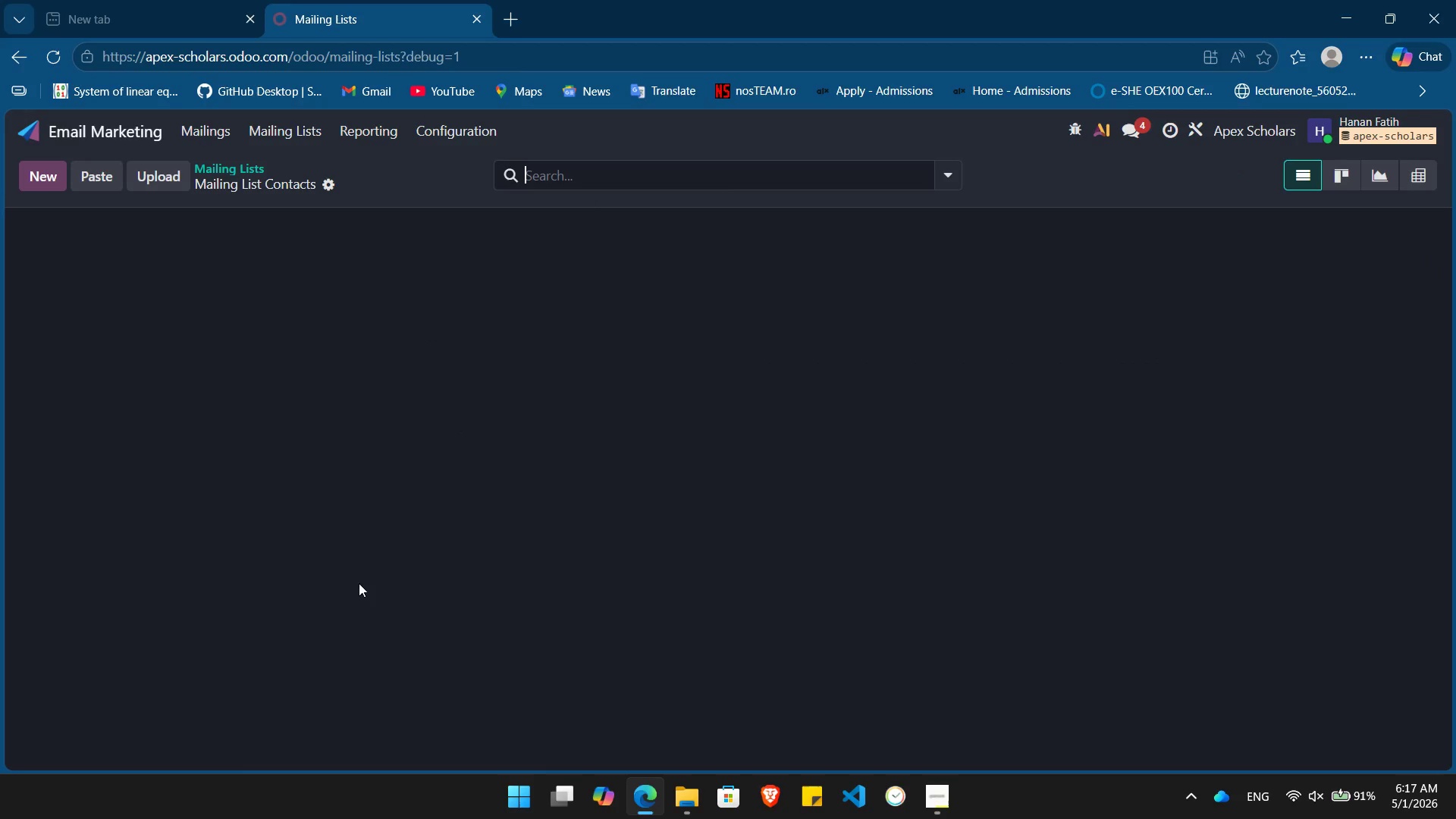 
mouse_move([384, 587])
 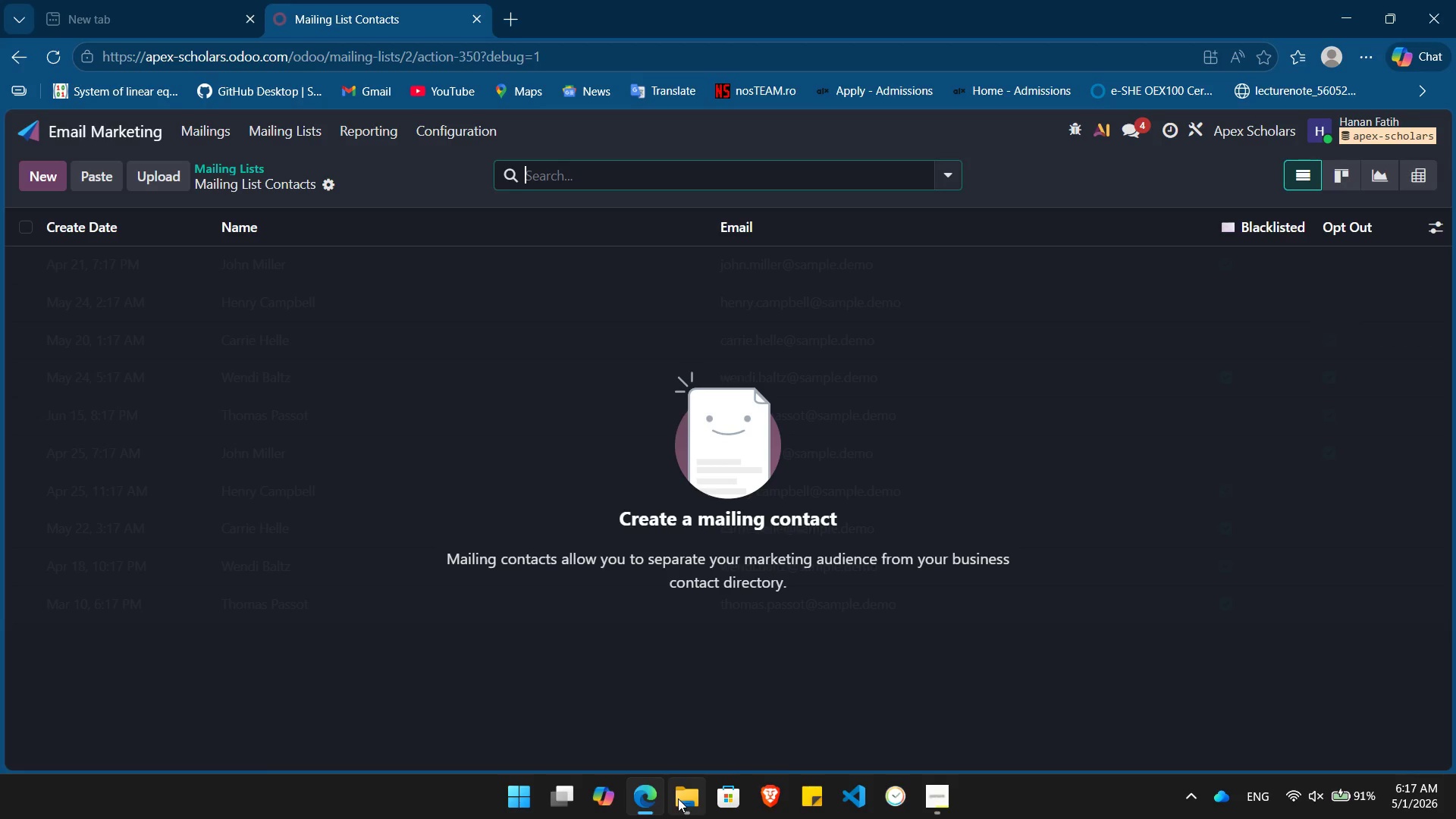 
left_click([678, 799])
 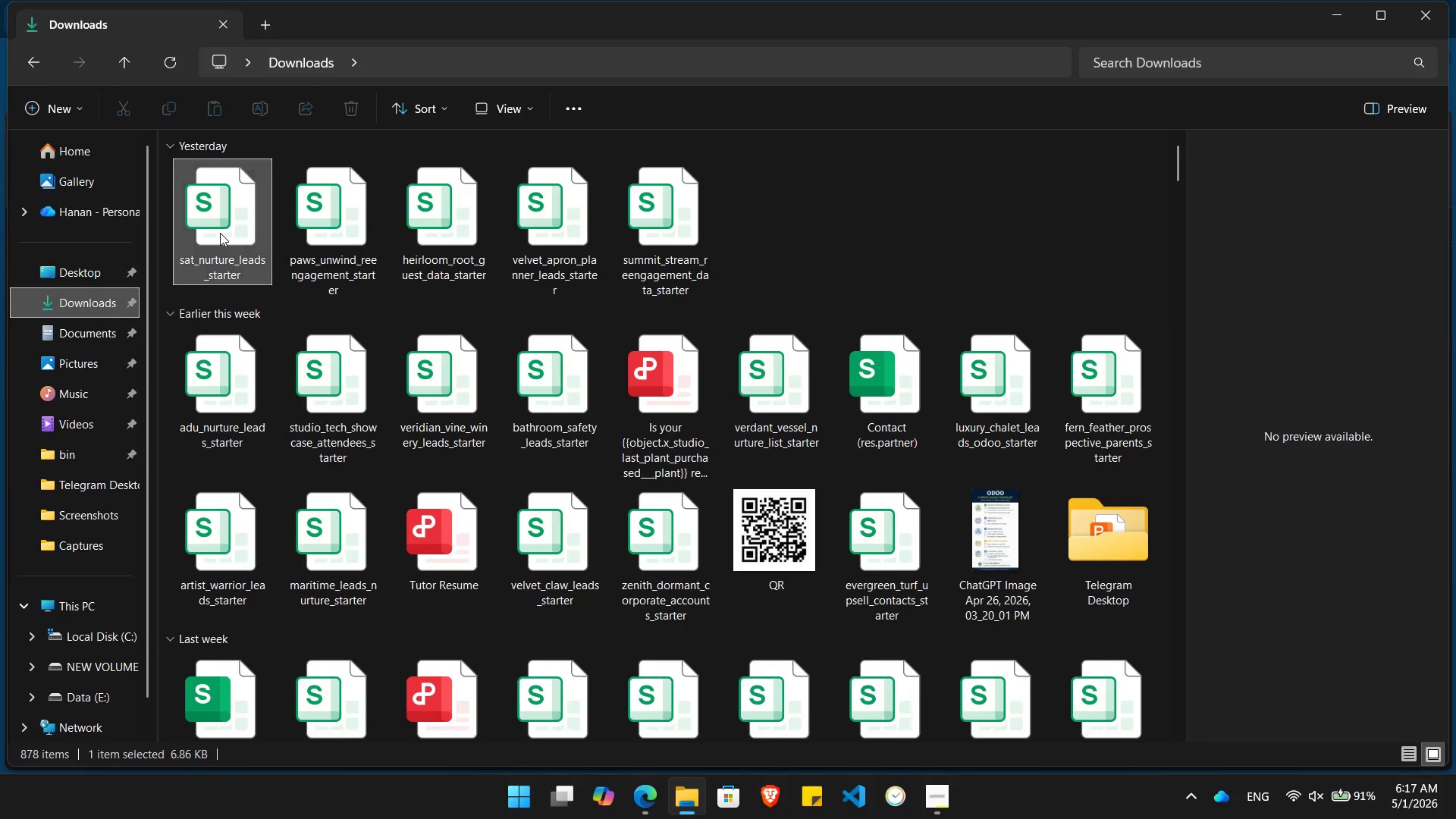 
double_click([220, 233])
 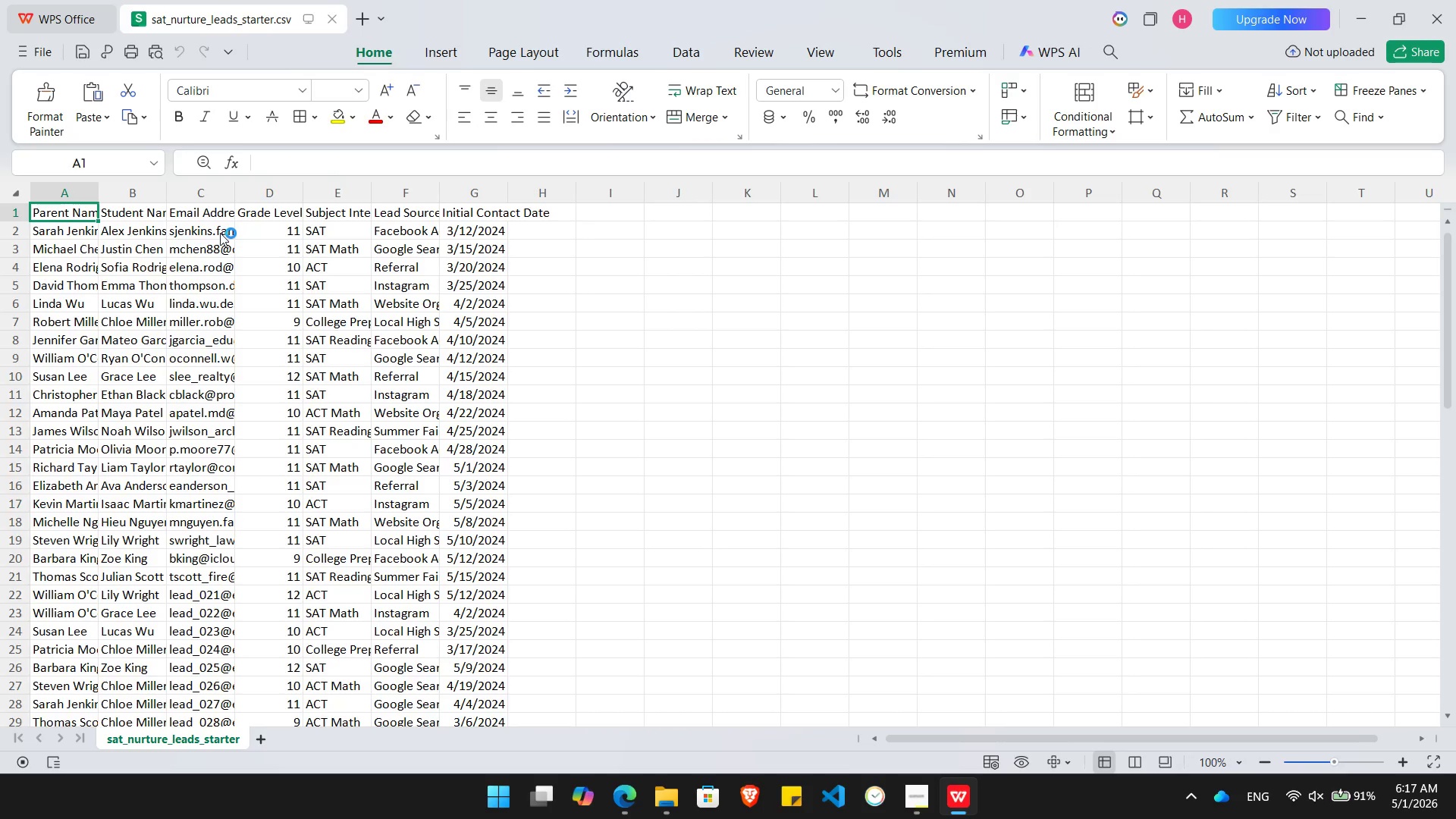 
wait(6.5)
 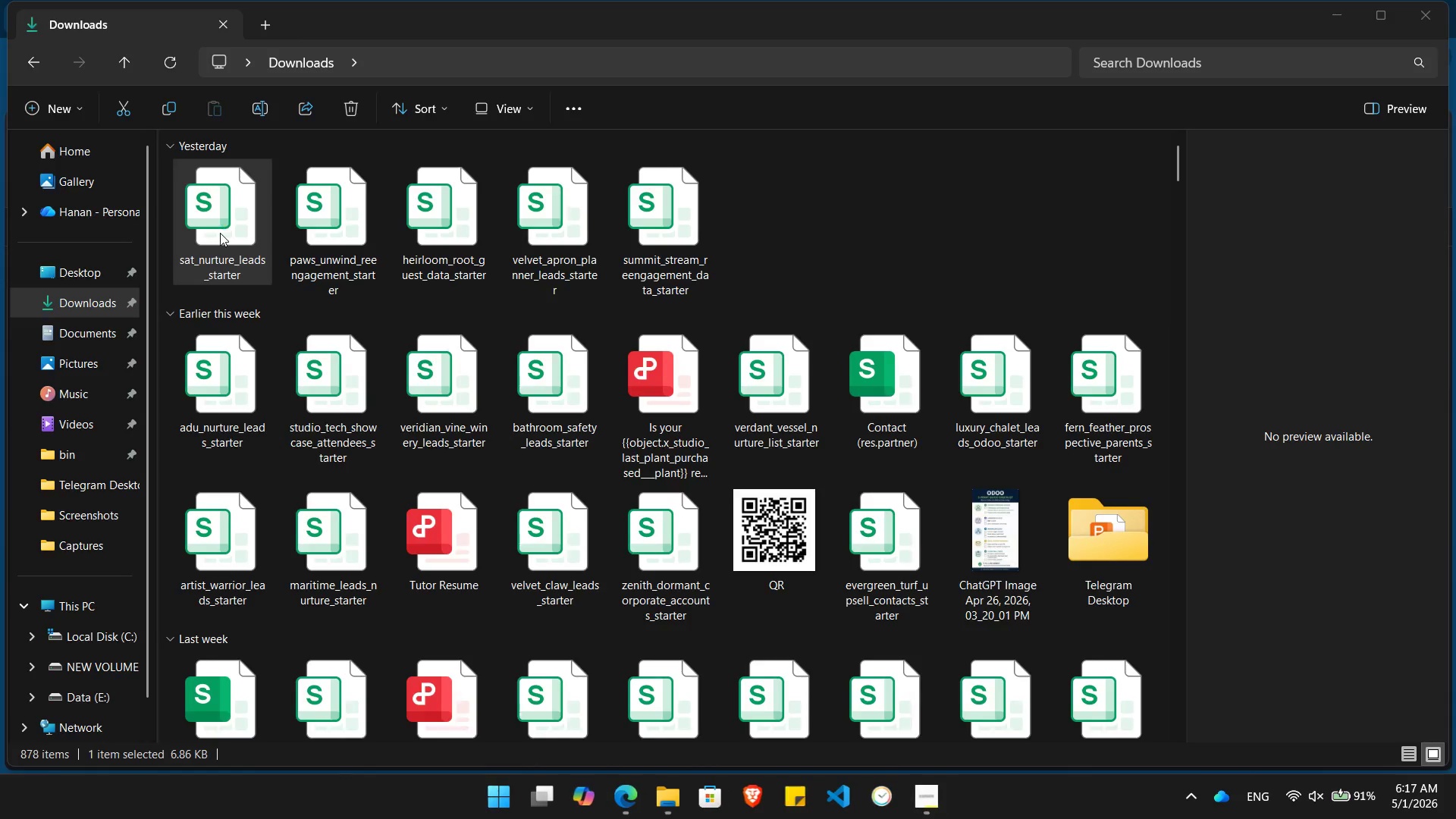 
key(Alt+Tab)
 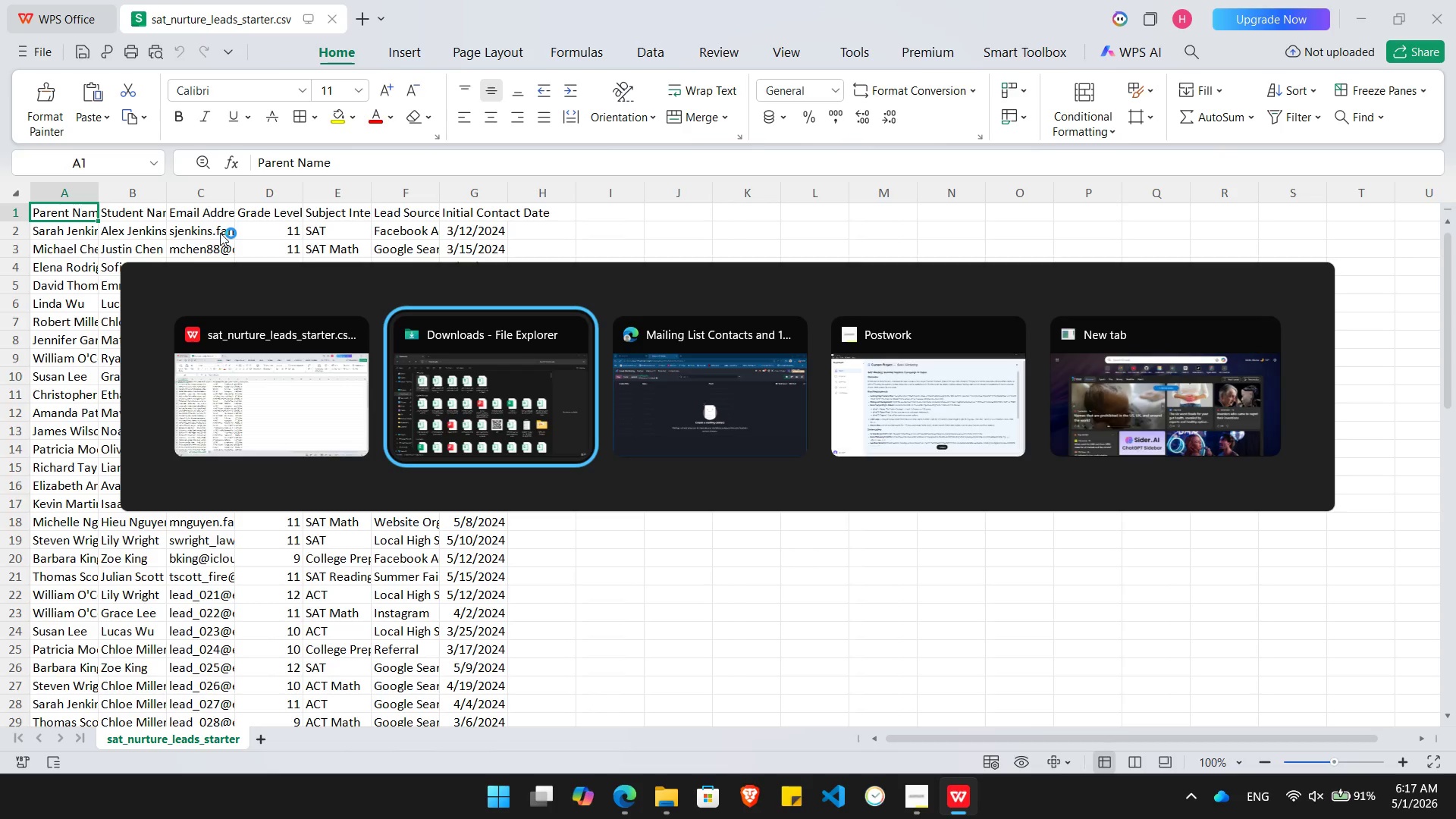 
key(Alt+Tab)
 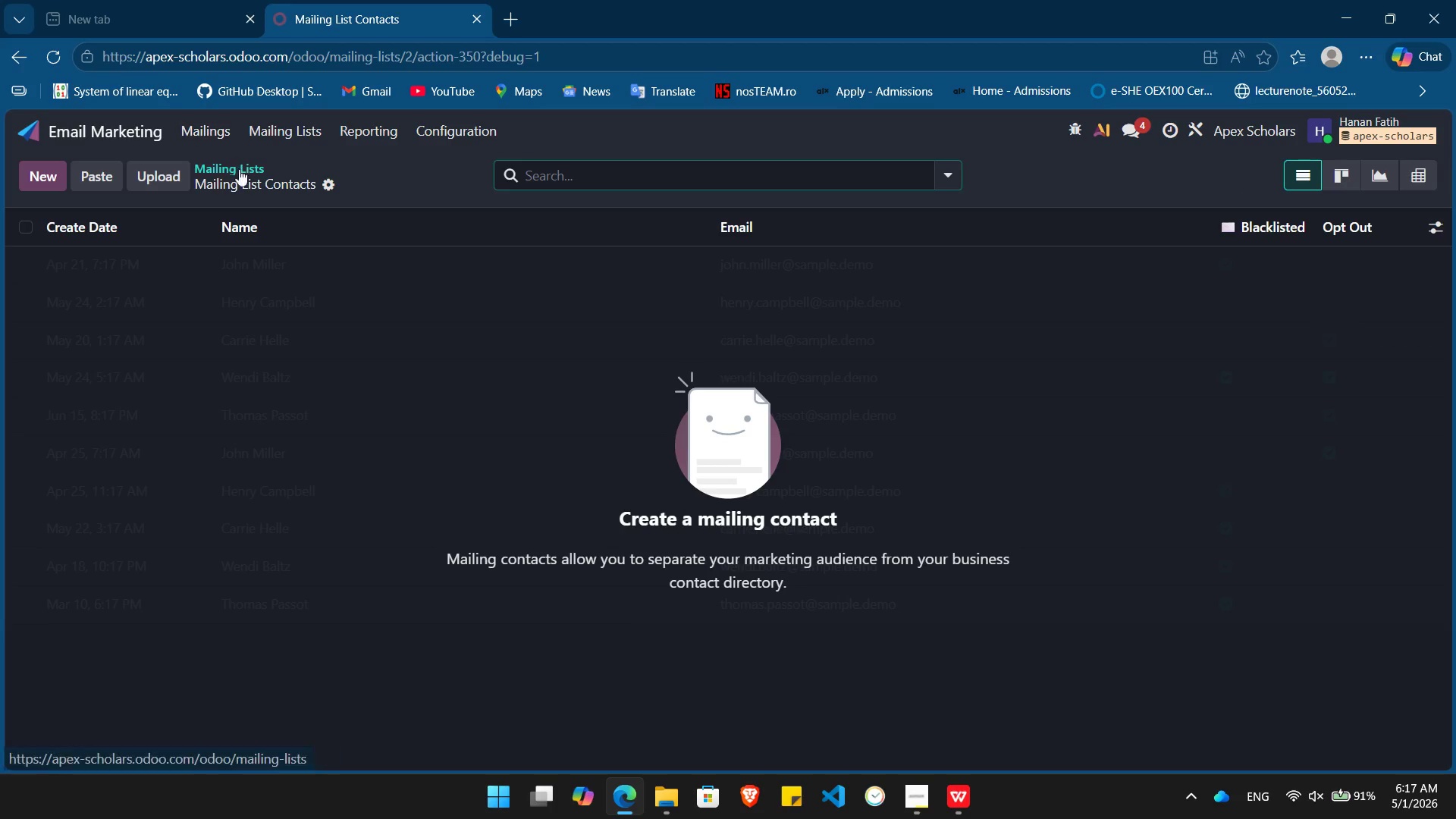 
left_click([238, 165])
 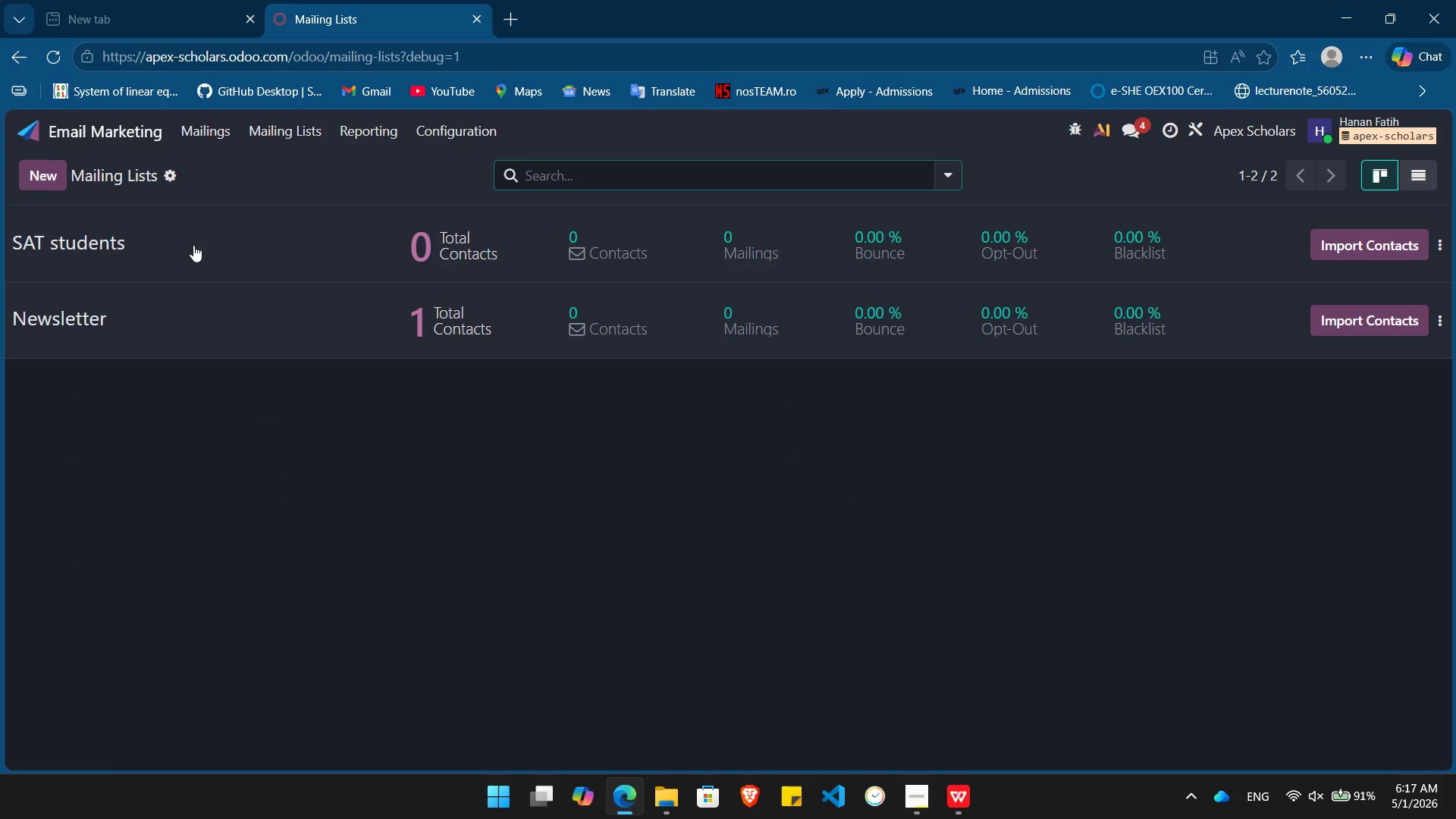 
left_click([193, 245])
 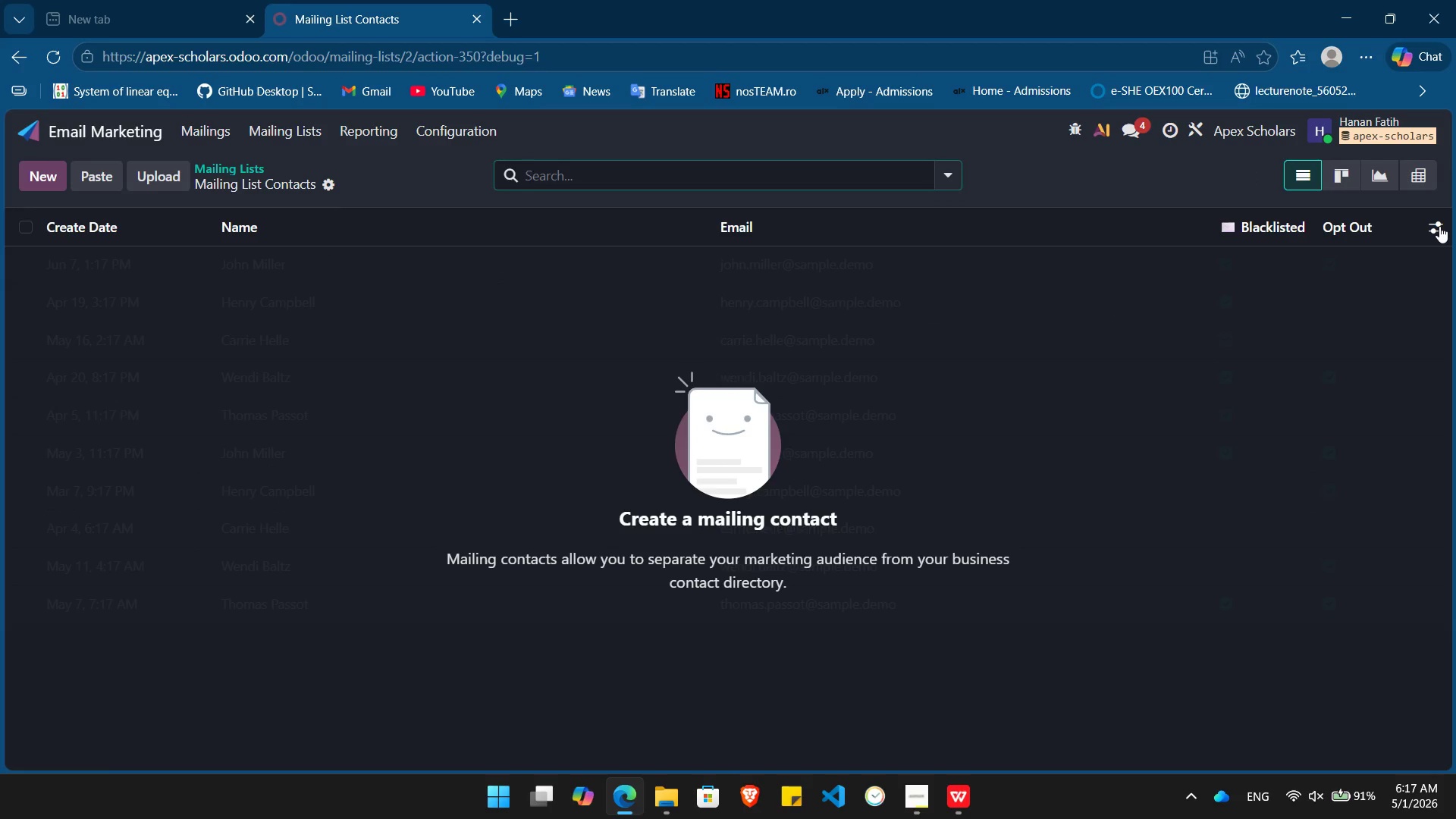 
left_click([1439, 226])
 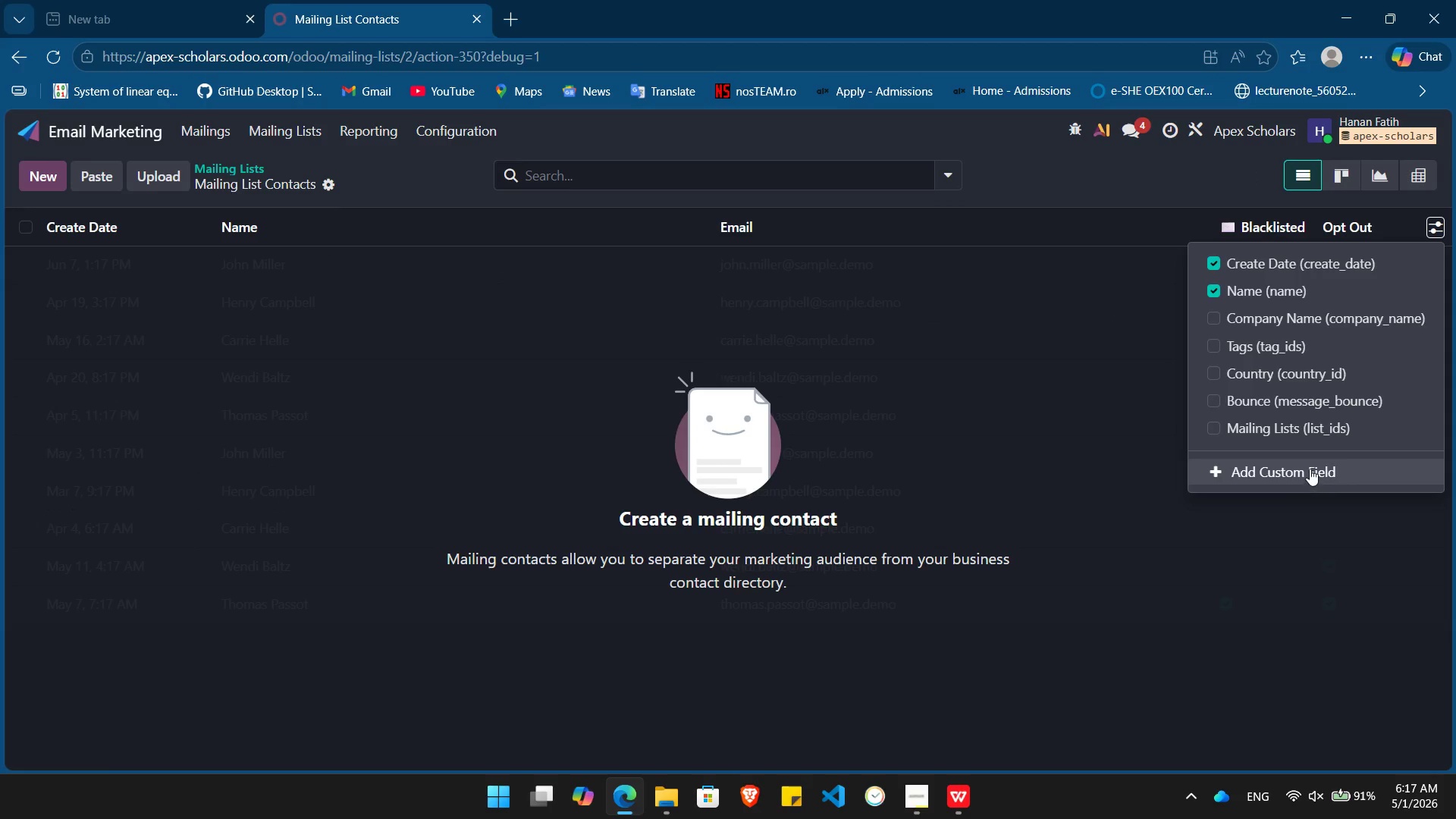 
left_click([1310, 469])
 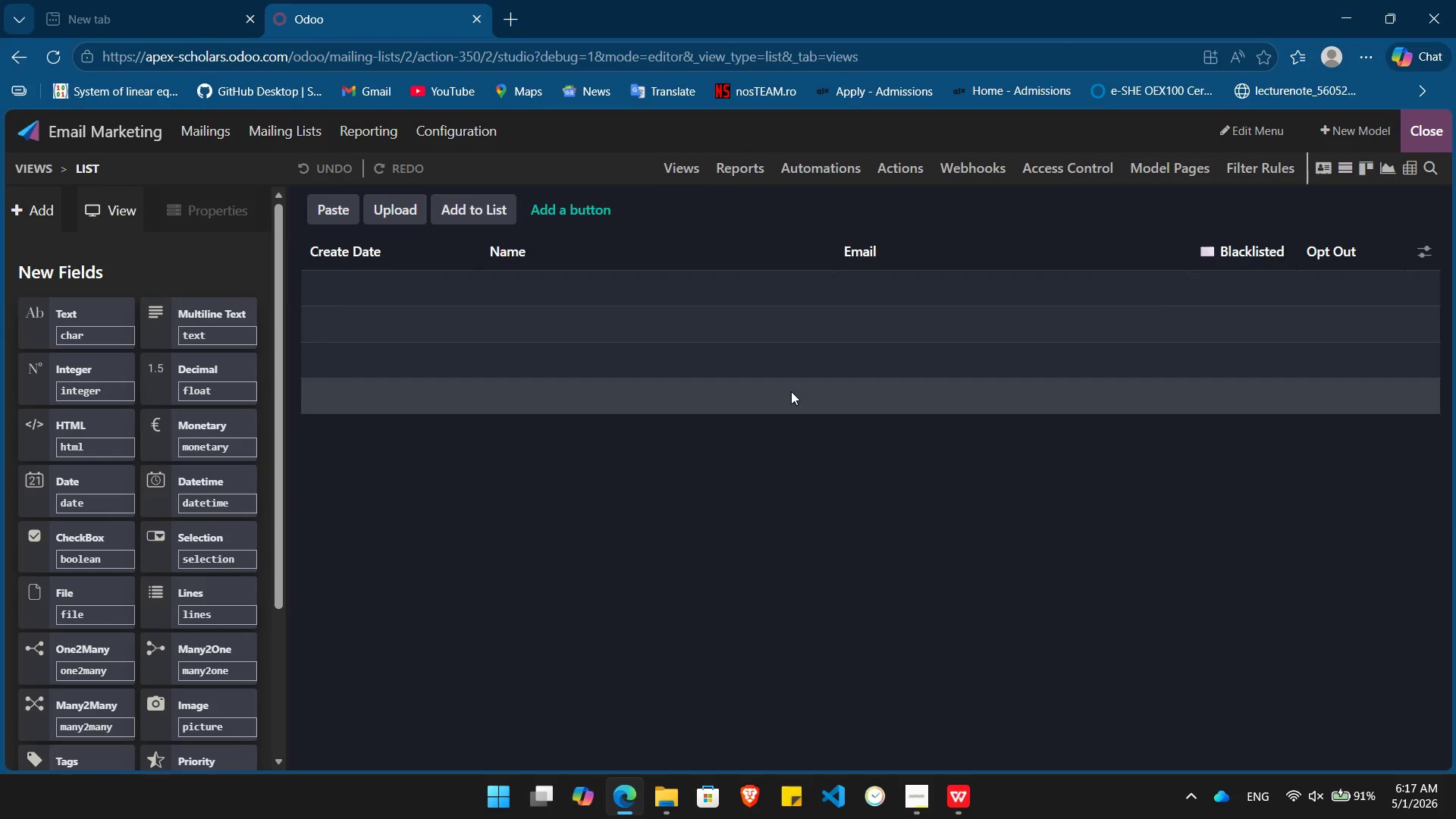 
key(Alt+Tab)
 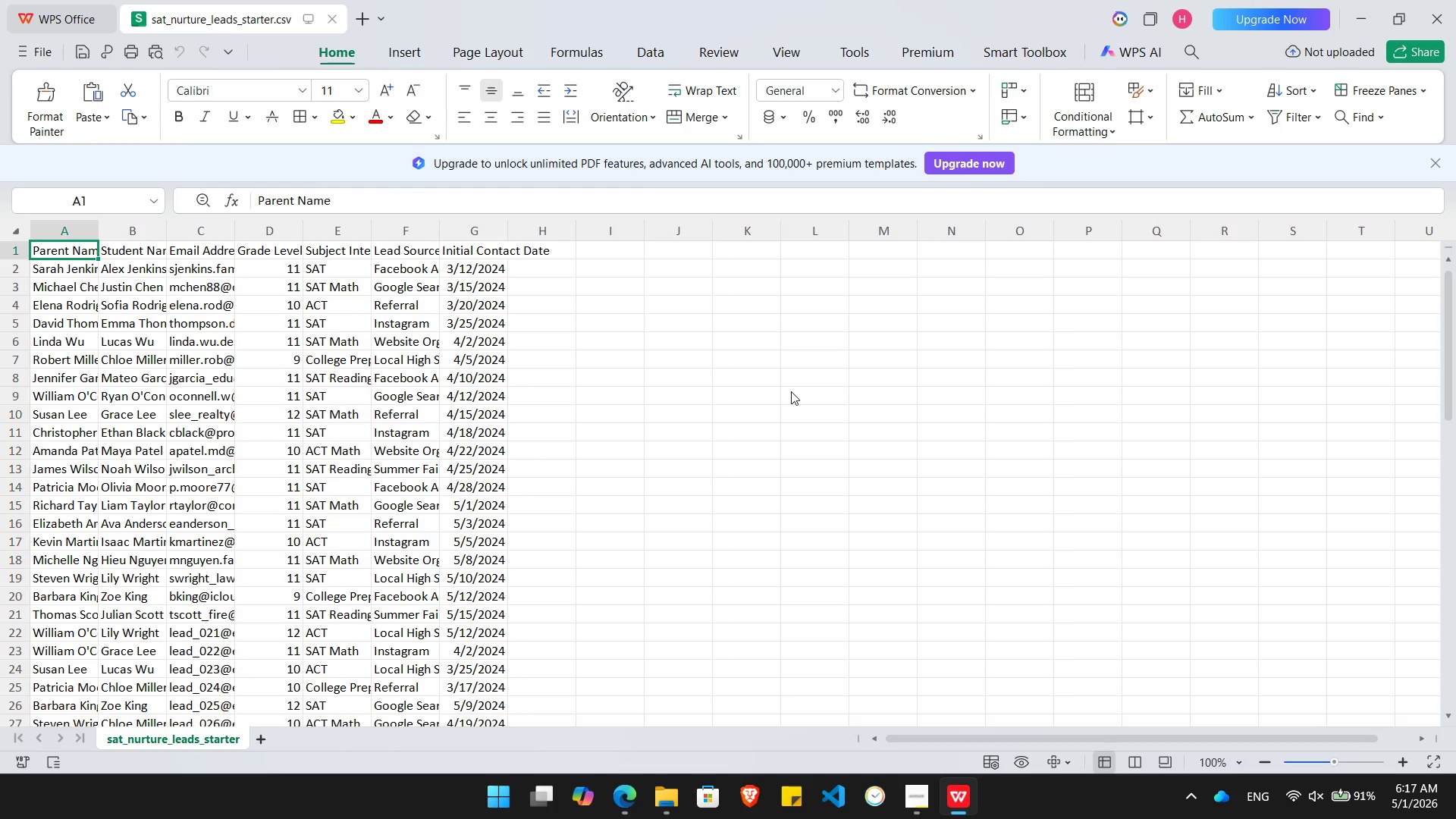 
key(Alt+AltLeft)
 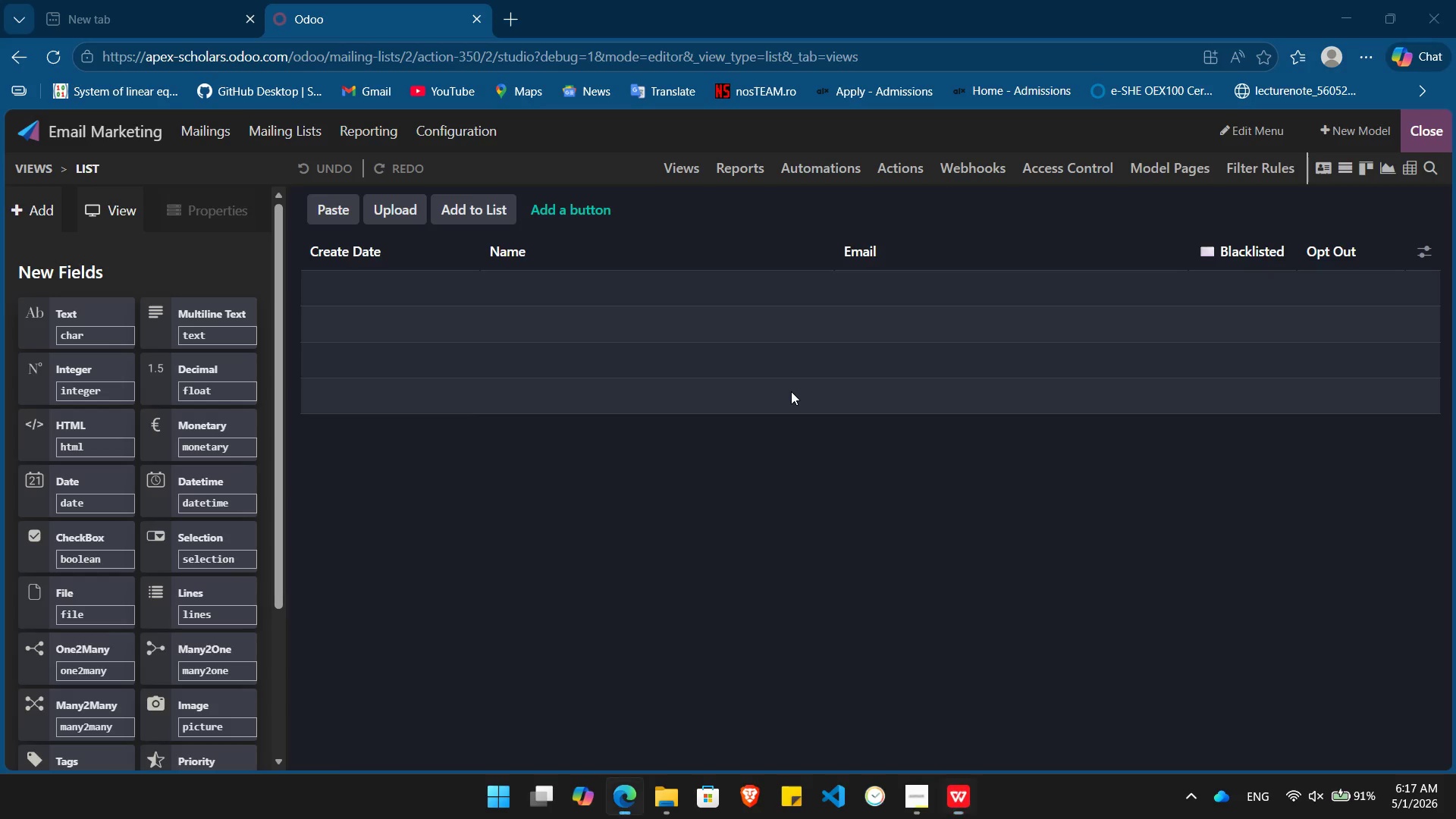 
key(Alt+Tab)
 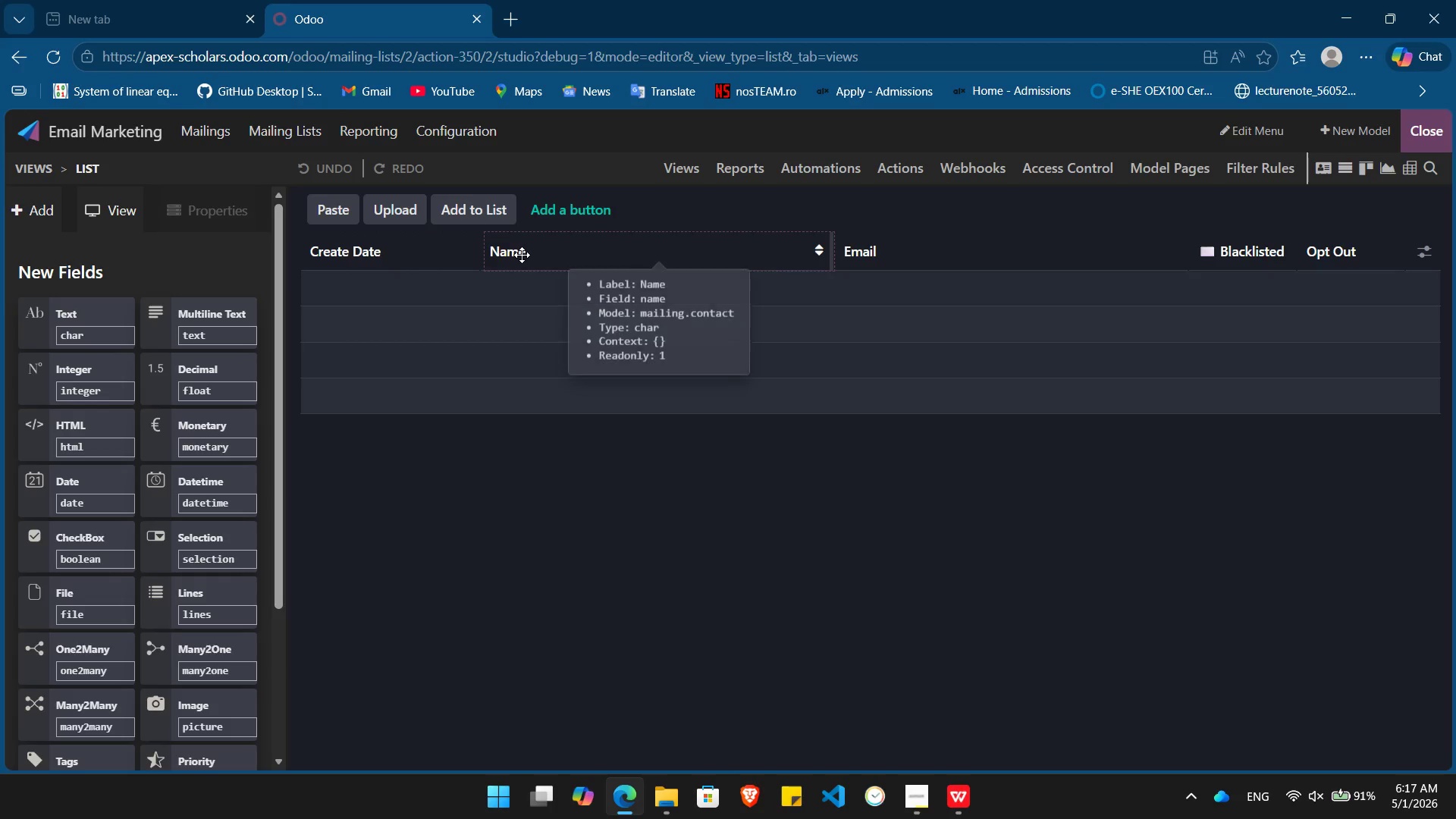 
left_click([522, 255])
 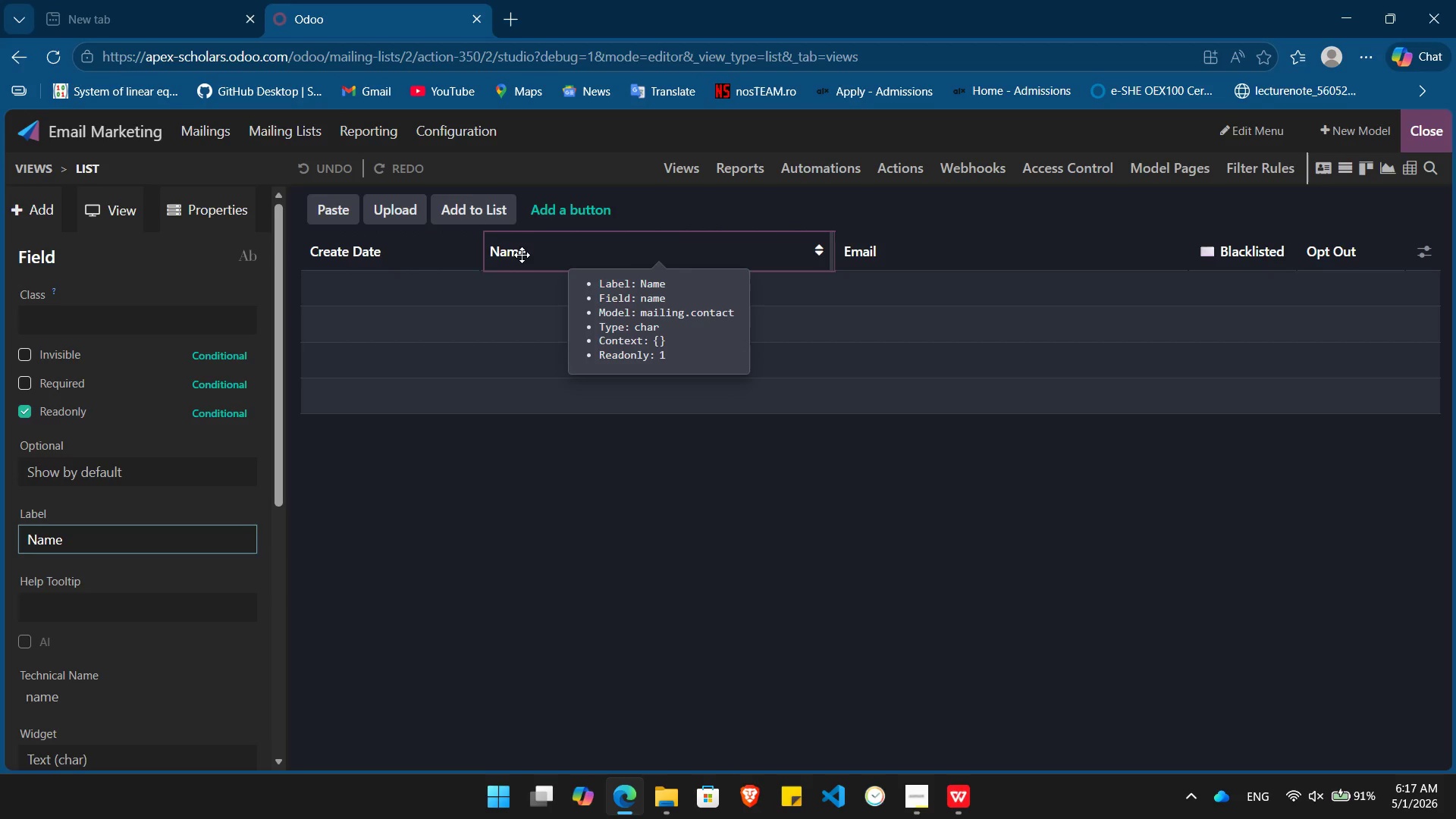 
key(Alt+AltLeft)
 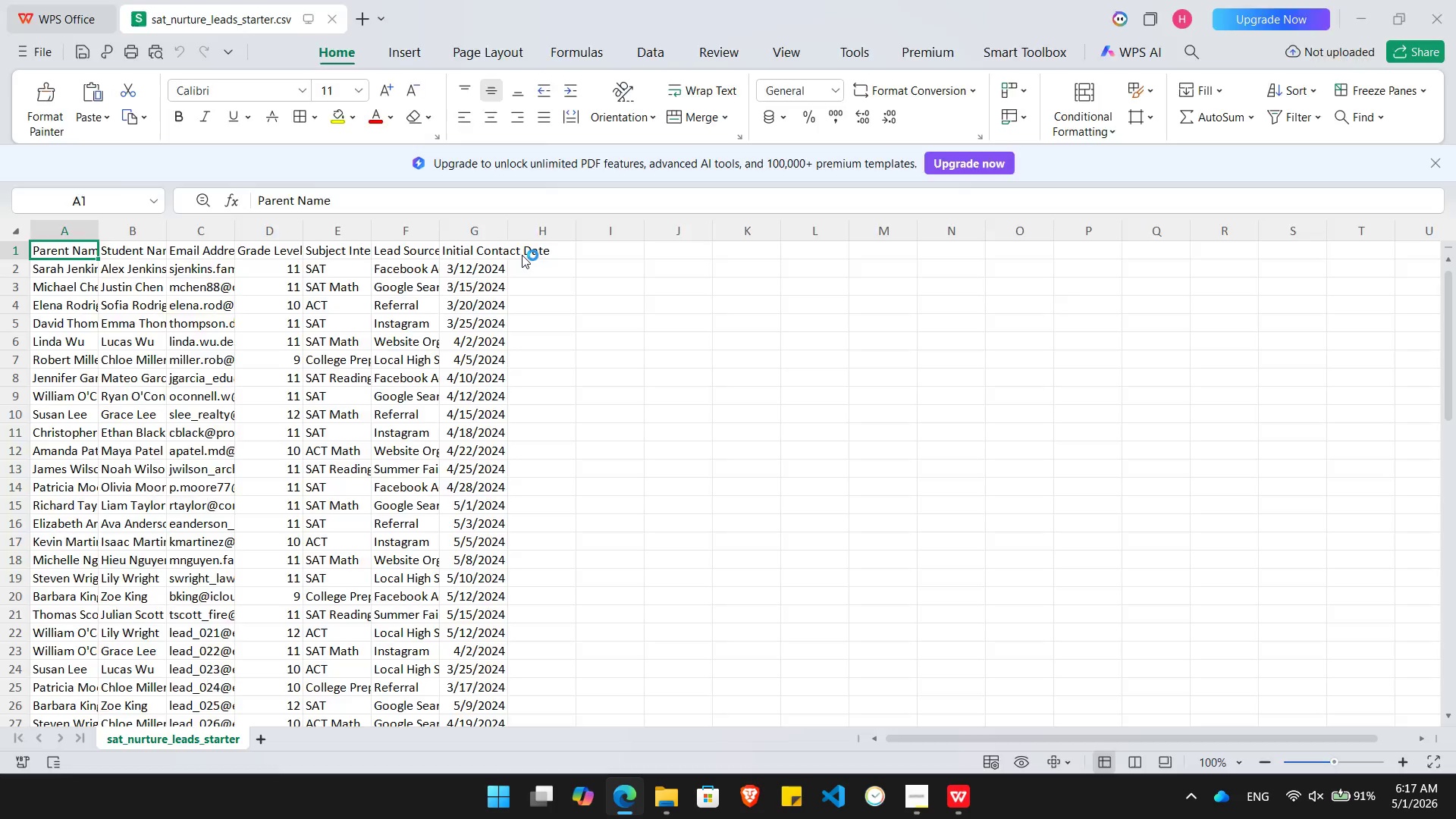 
key(Alt+Tab)
 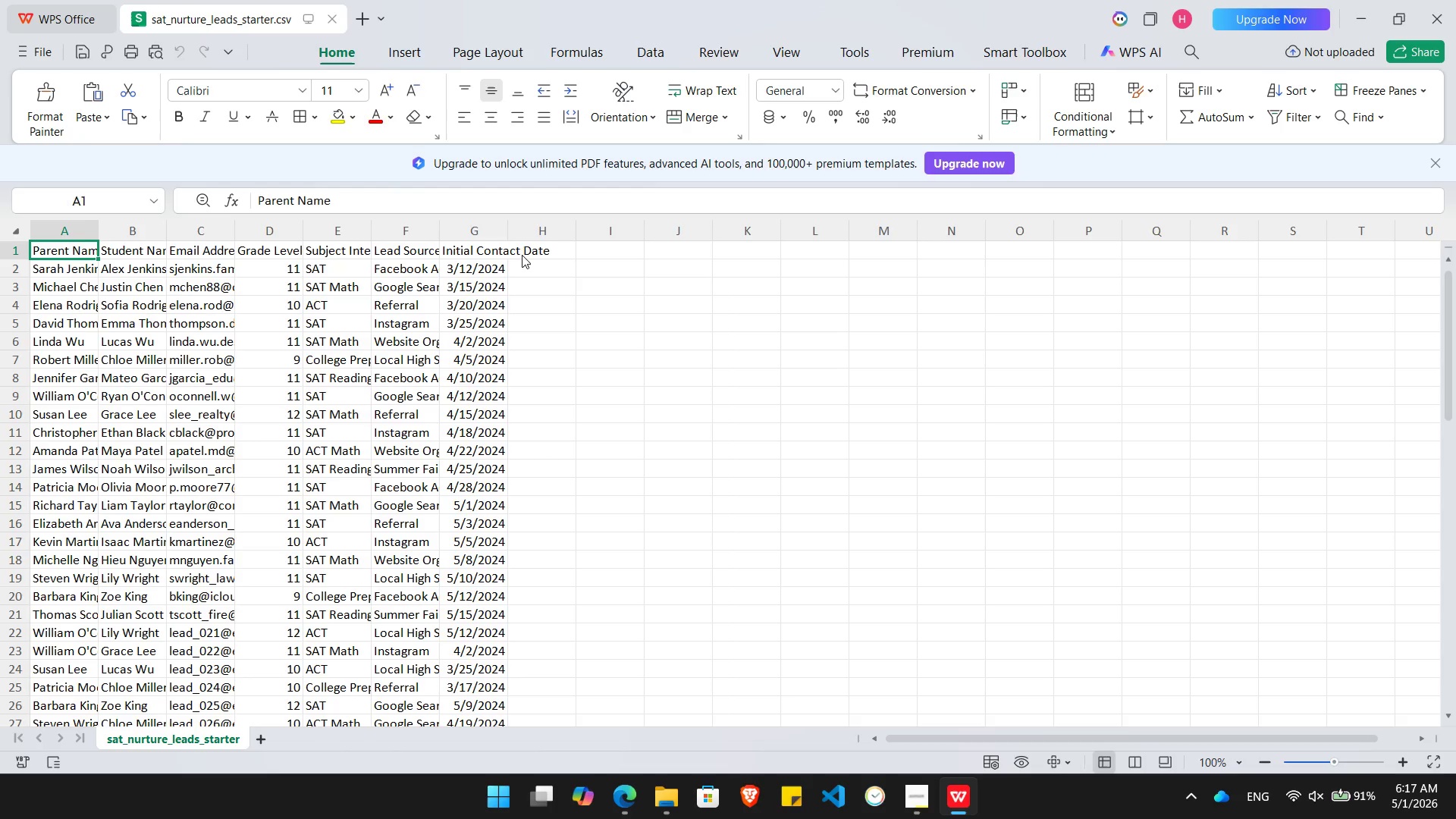 
key(ArrowRight)
 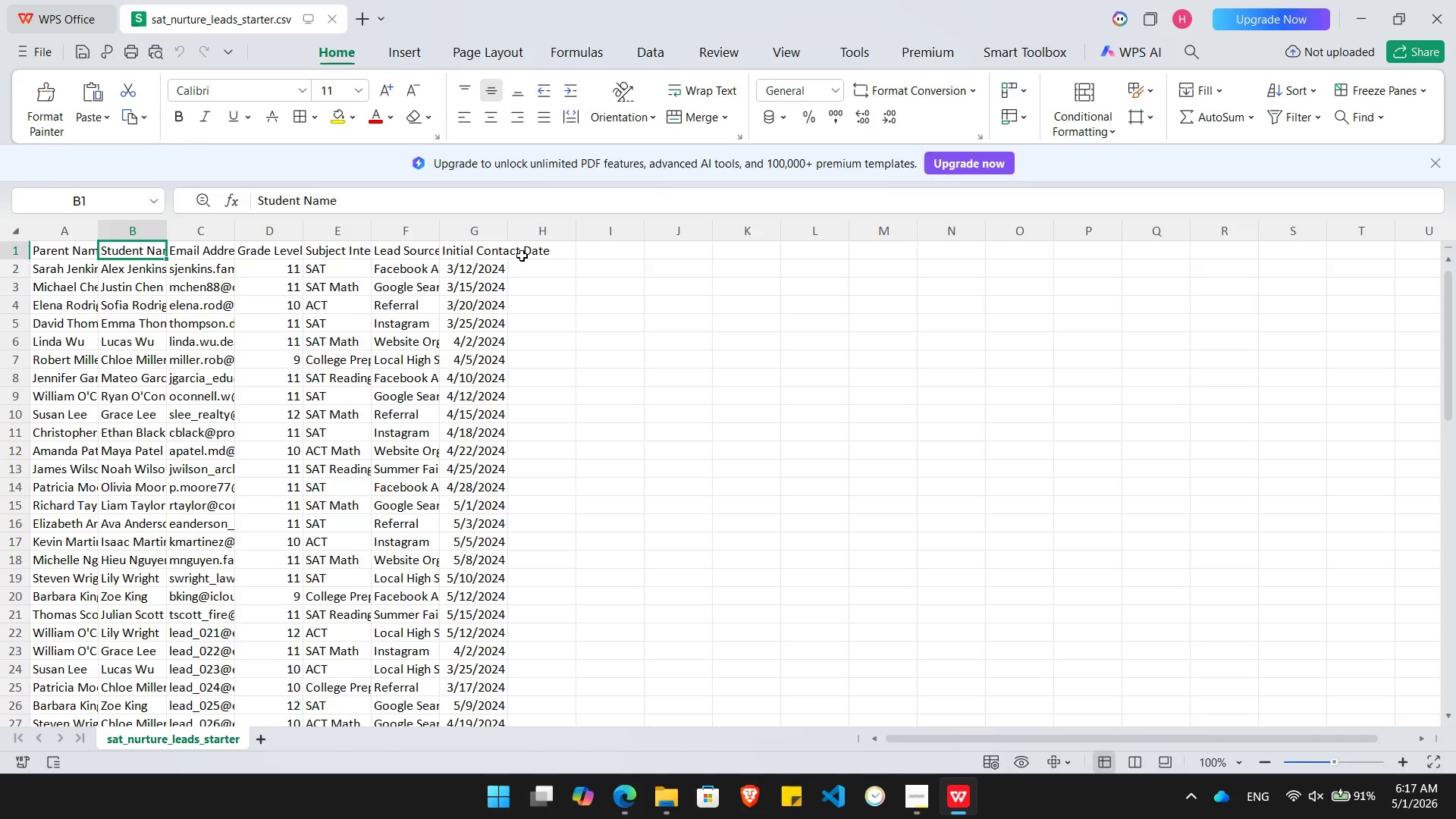 
key(Alt+AltLeft)
 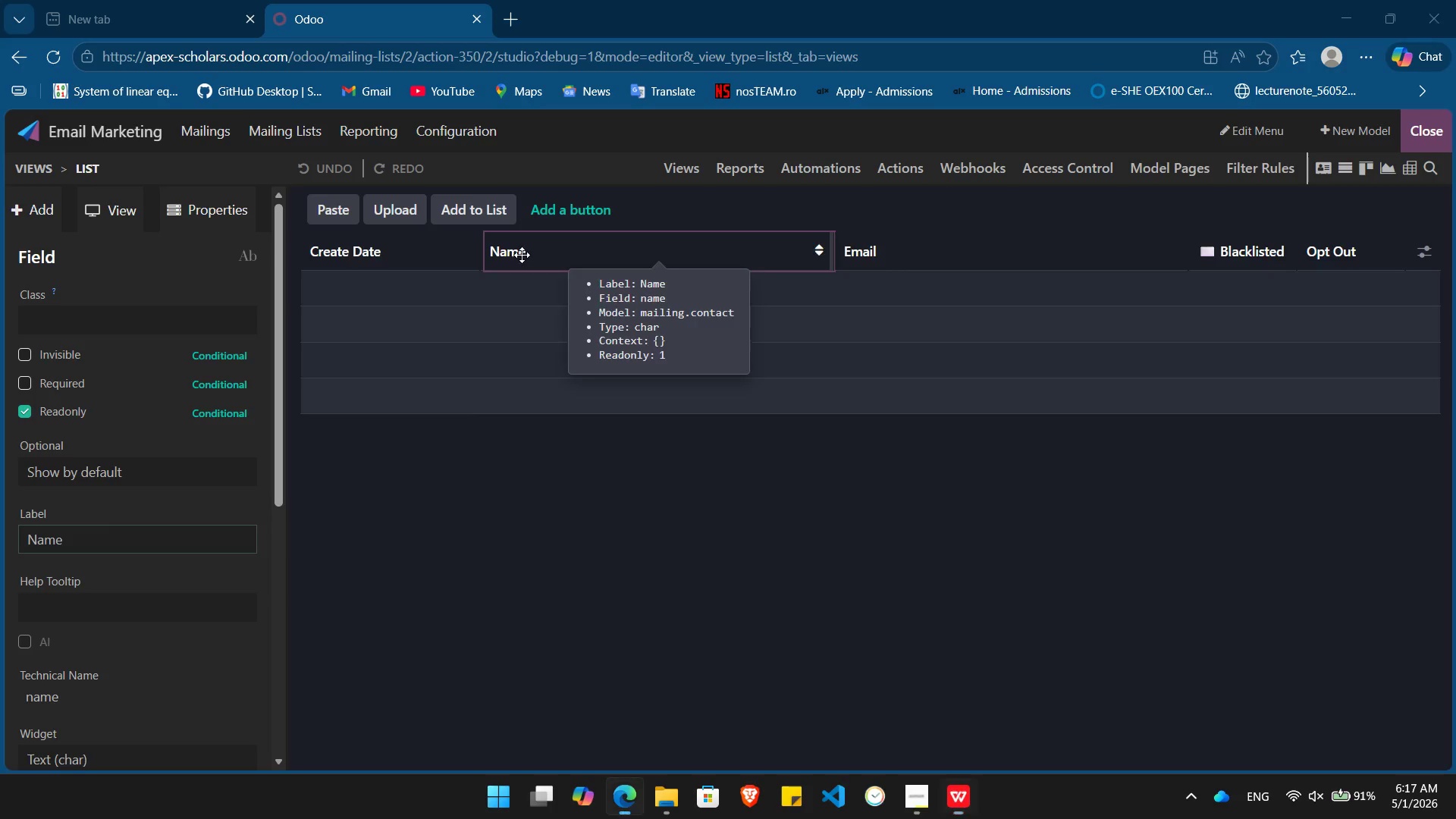 
key(Alt+Tab)
 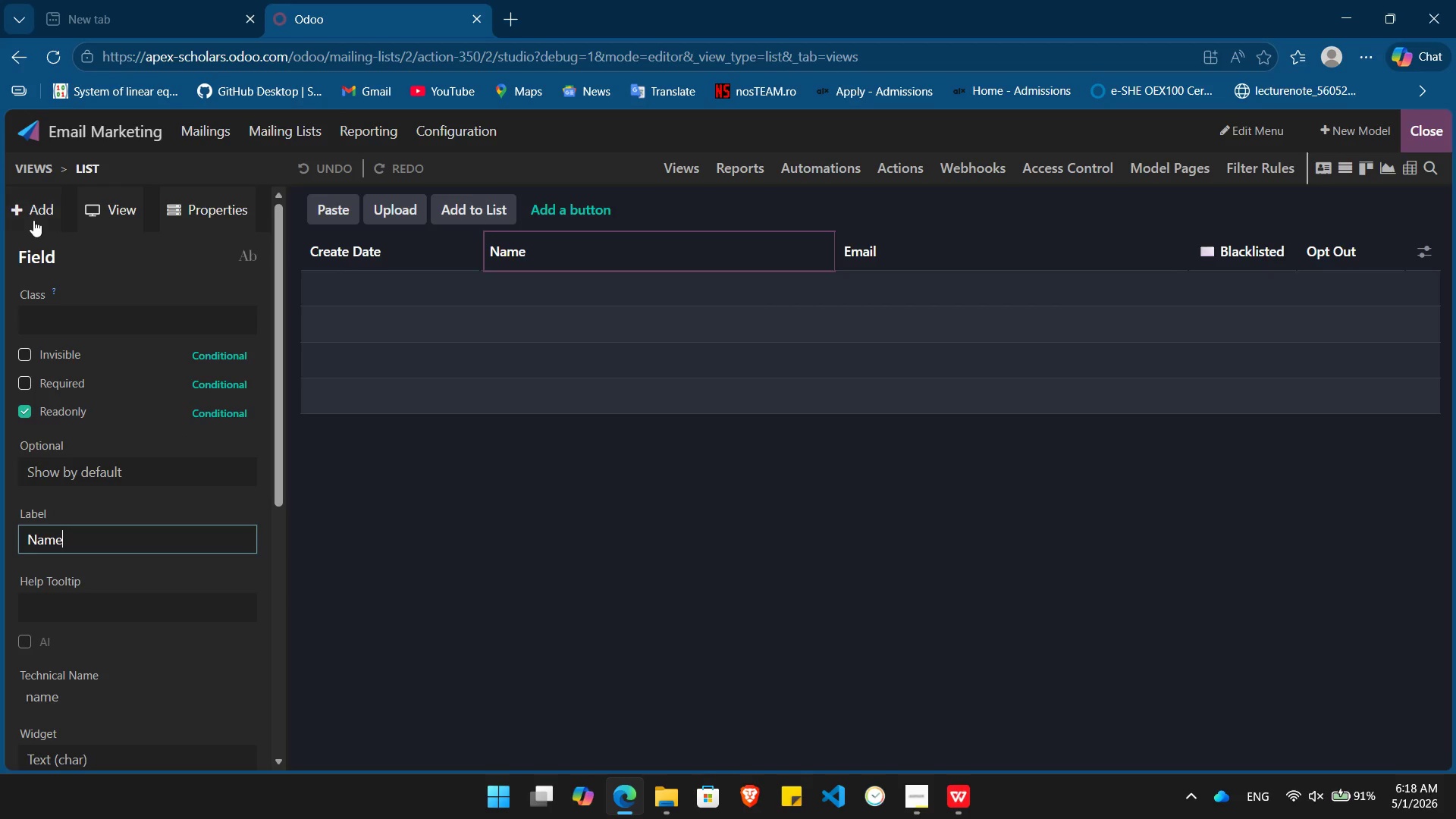 
left_click([33, 218])
 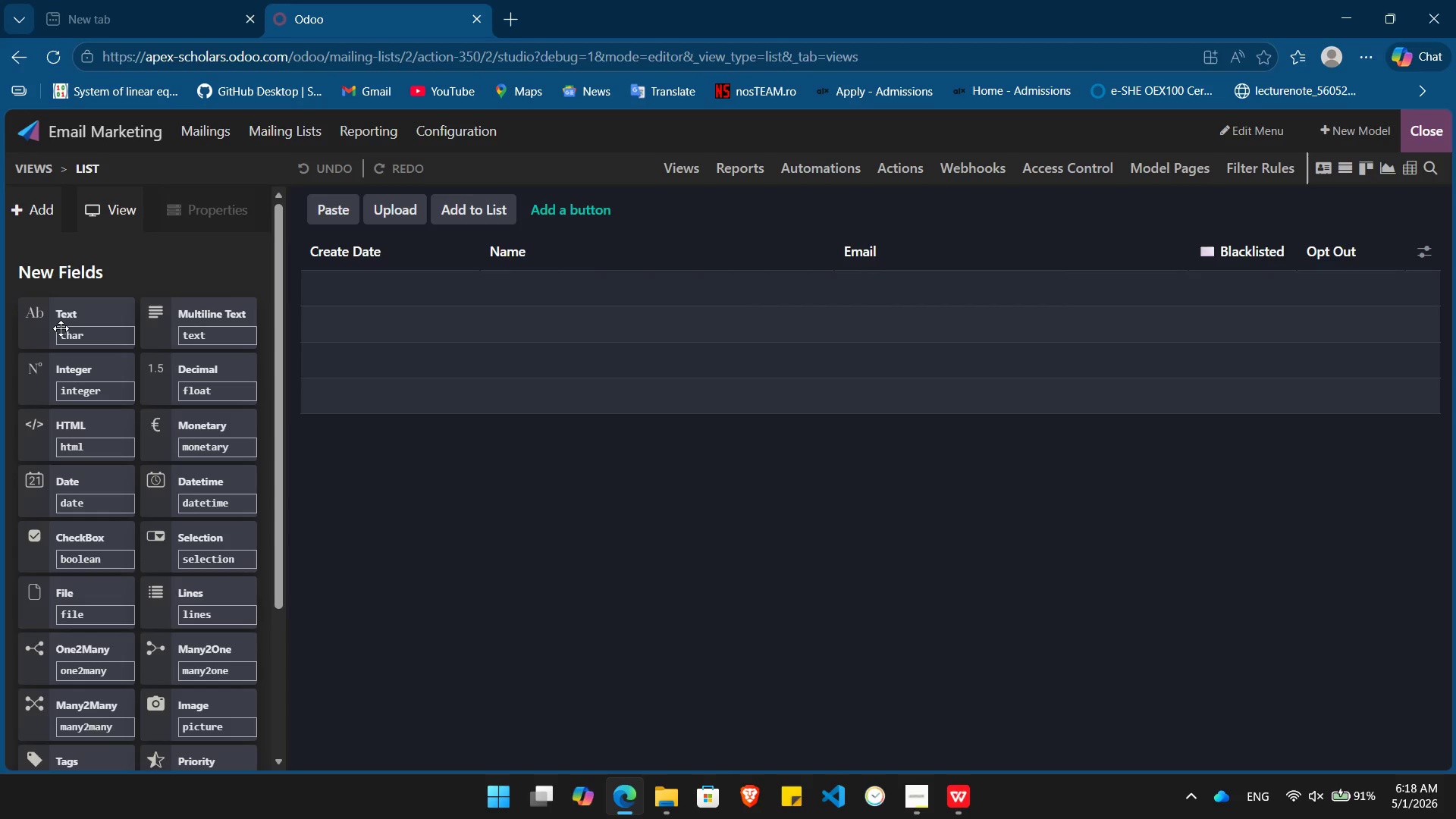 
left_click_drag(start_coordinate=[61, 328], to_coordinate=[822, 247])
 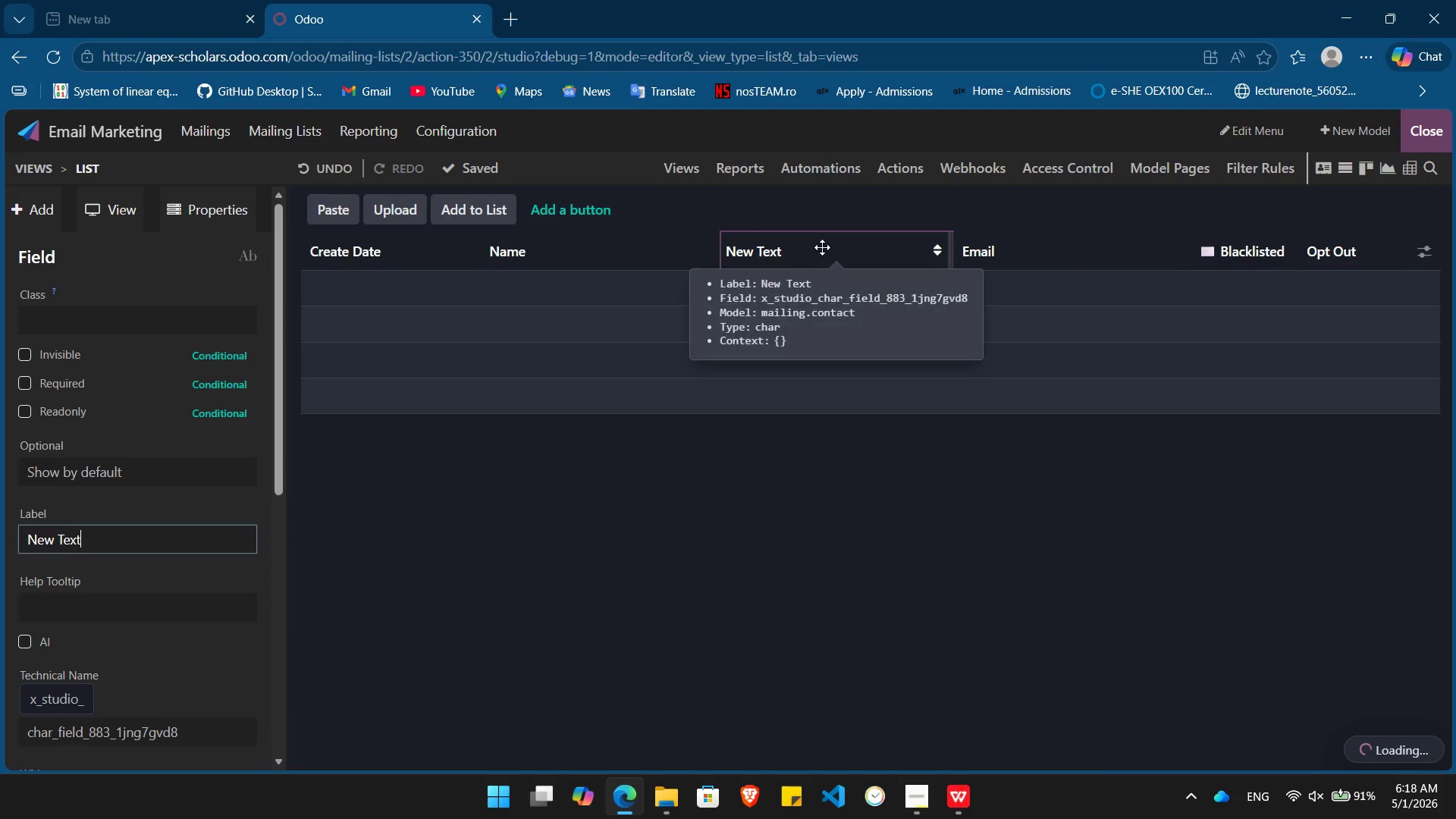 
hold_key(key=Backspace, duration=0.97)
 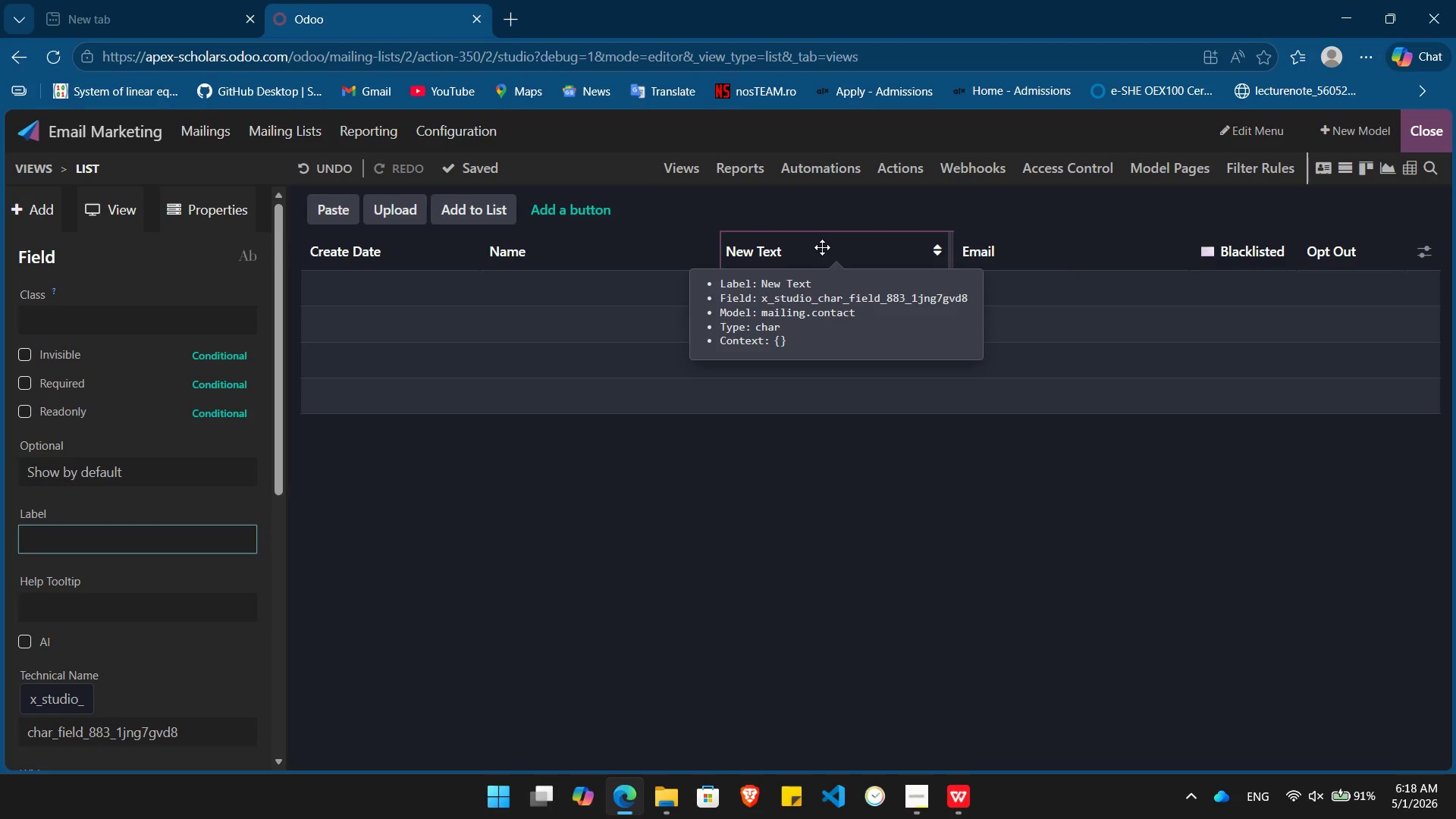 
type(s)
key(Backspace)
type(Student Name)
 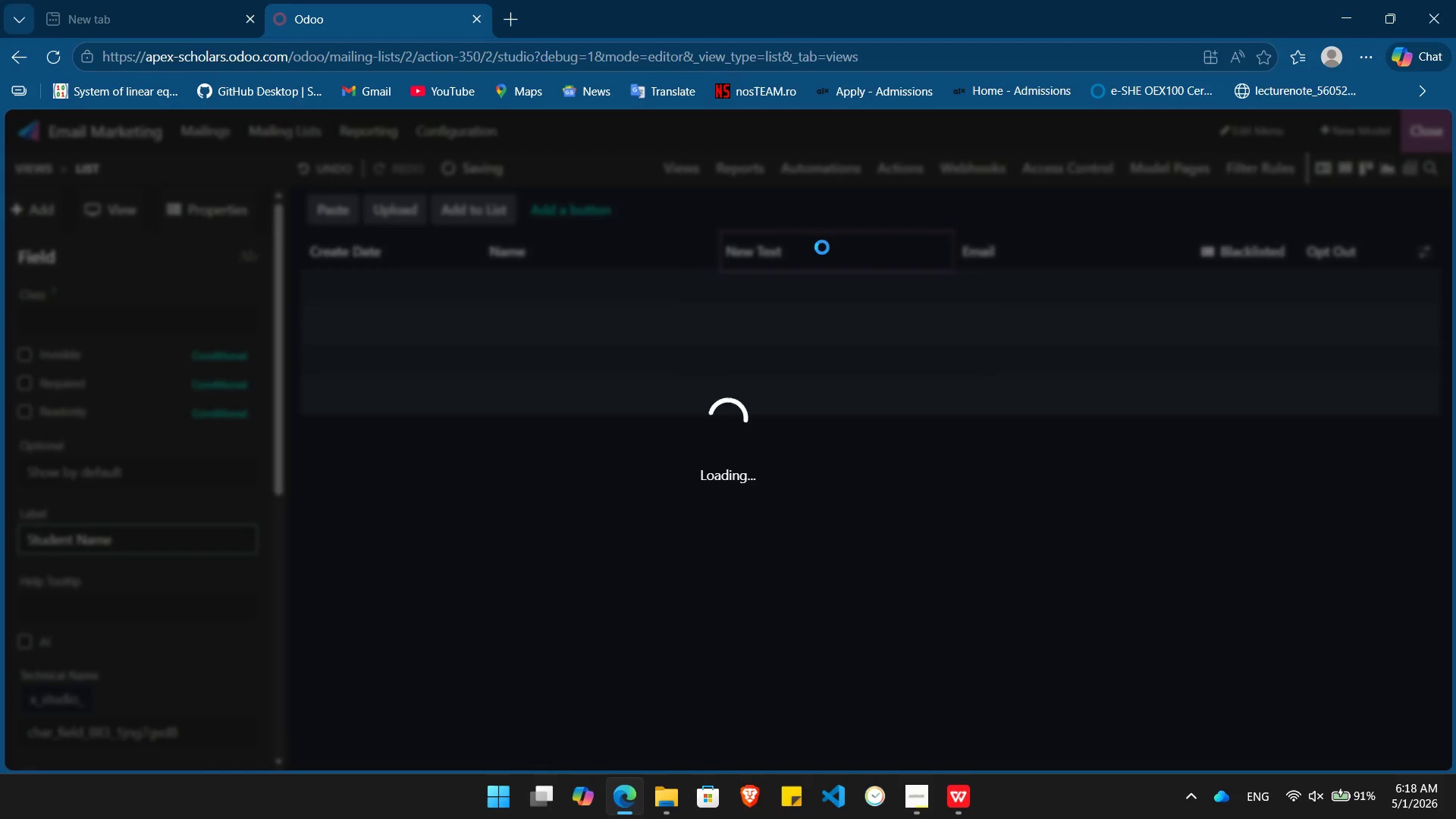 
 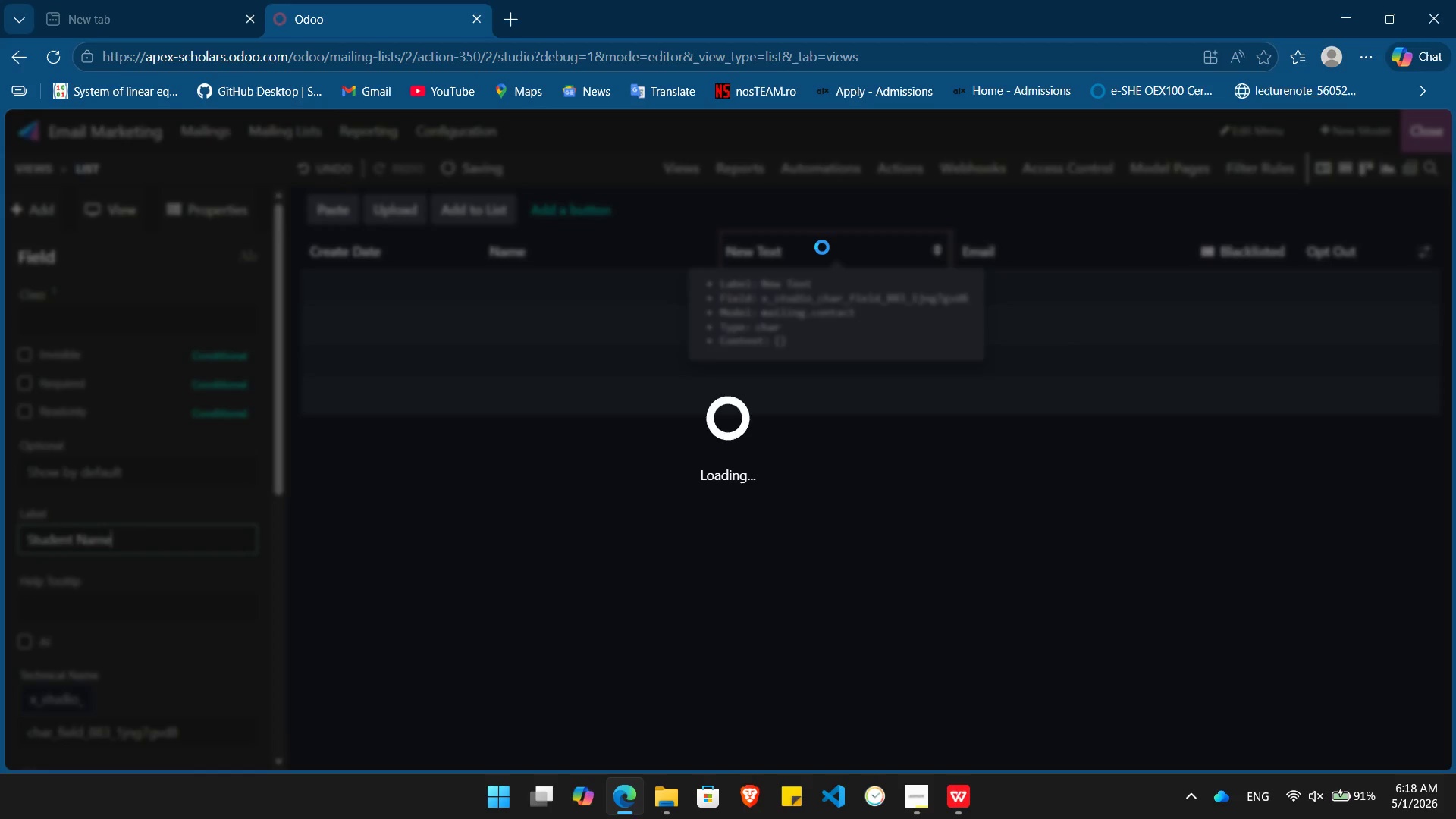 
key(Enter)
 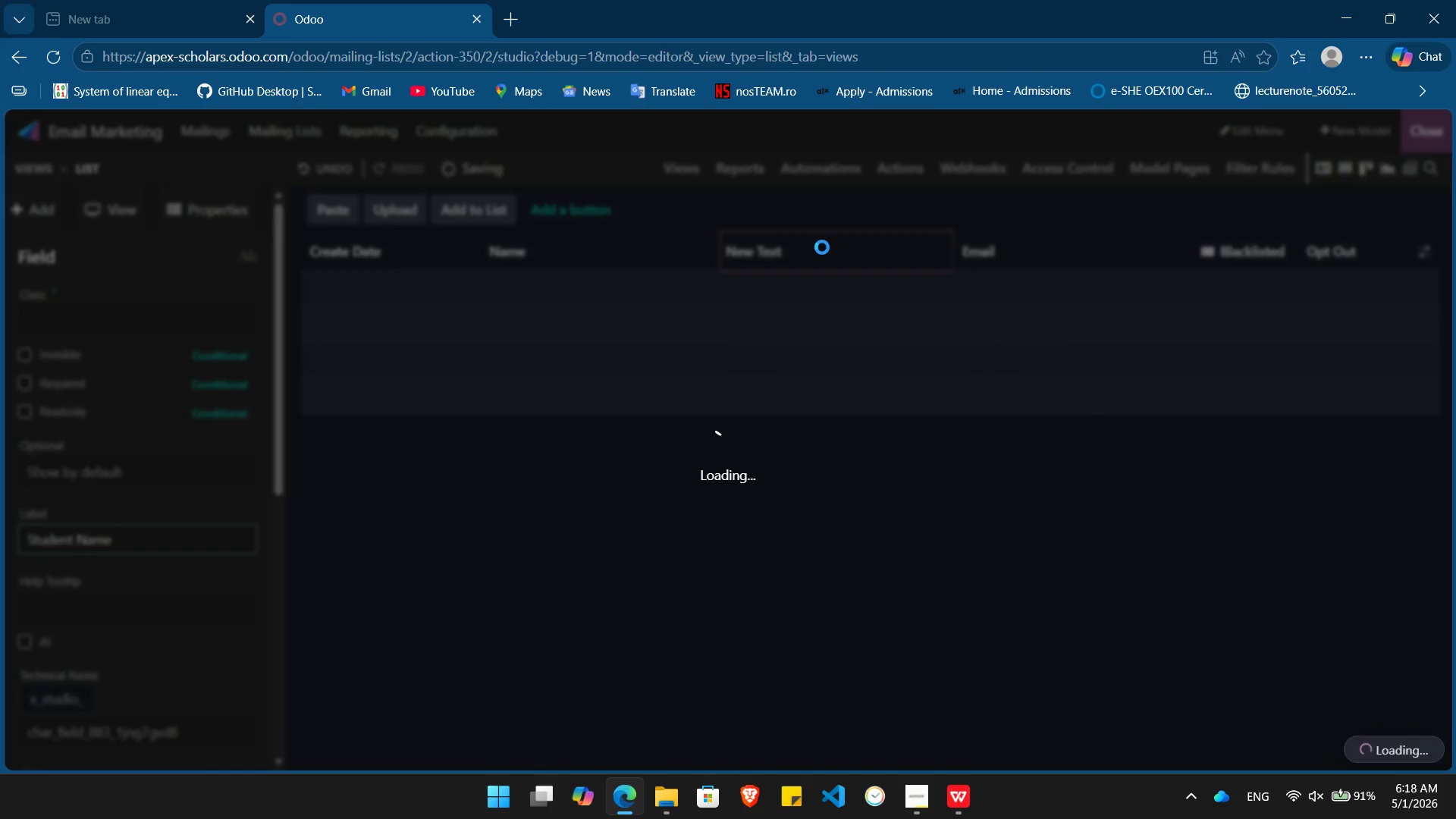 
key(Alt+AltLeft)
 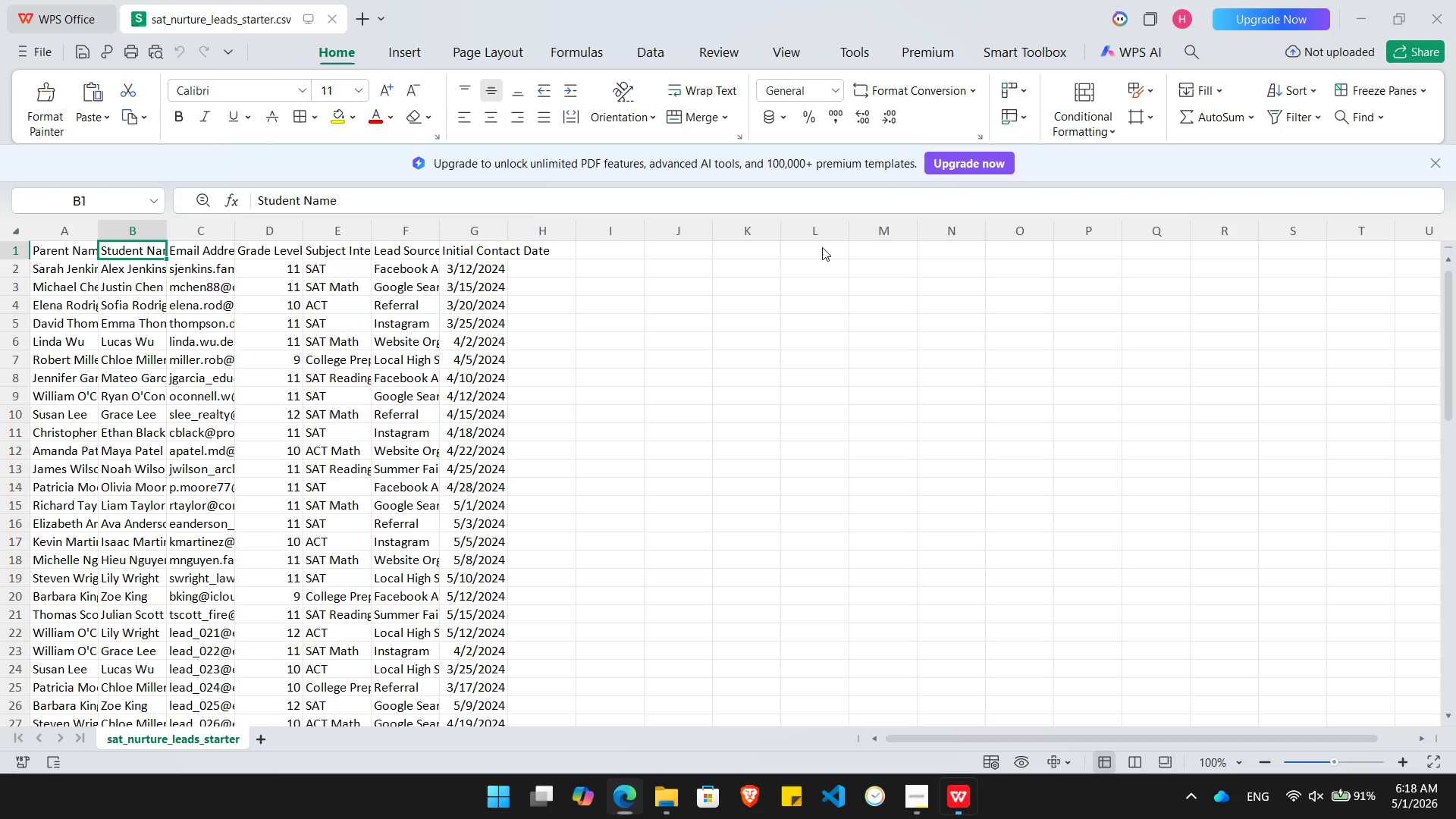 
hold_key(key=Tab, duration=3.97)
 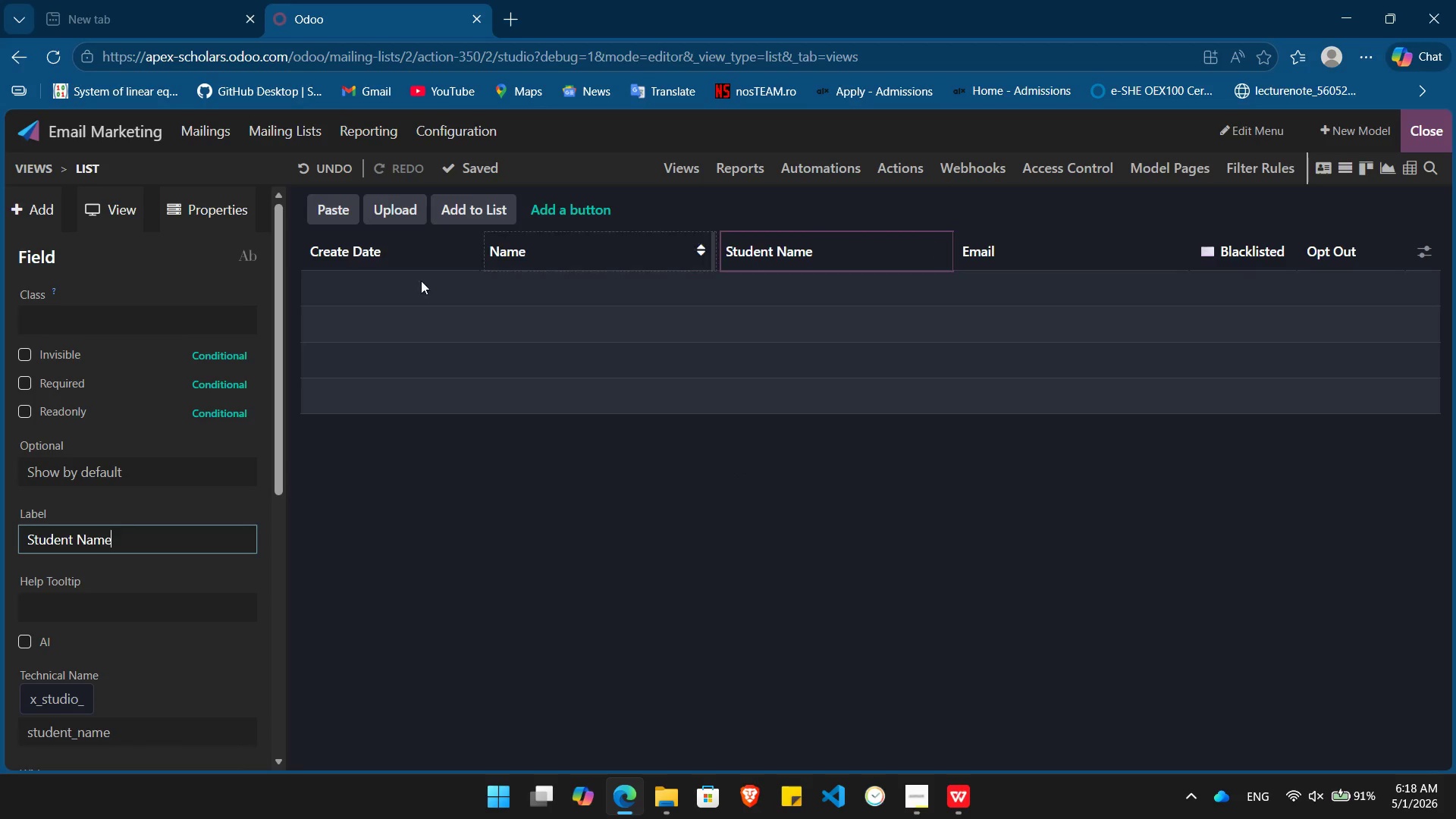 
key(ArrowRight)
 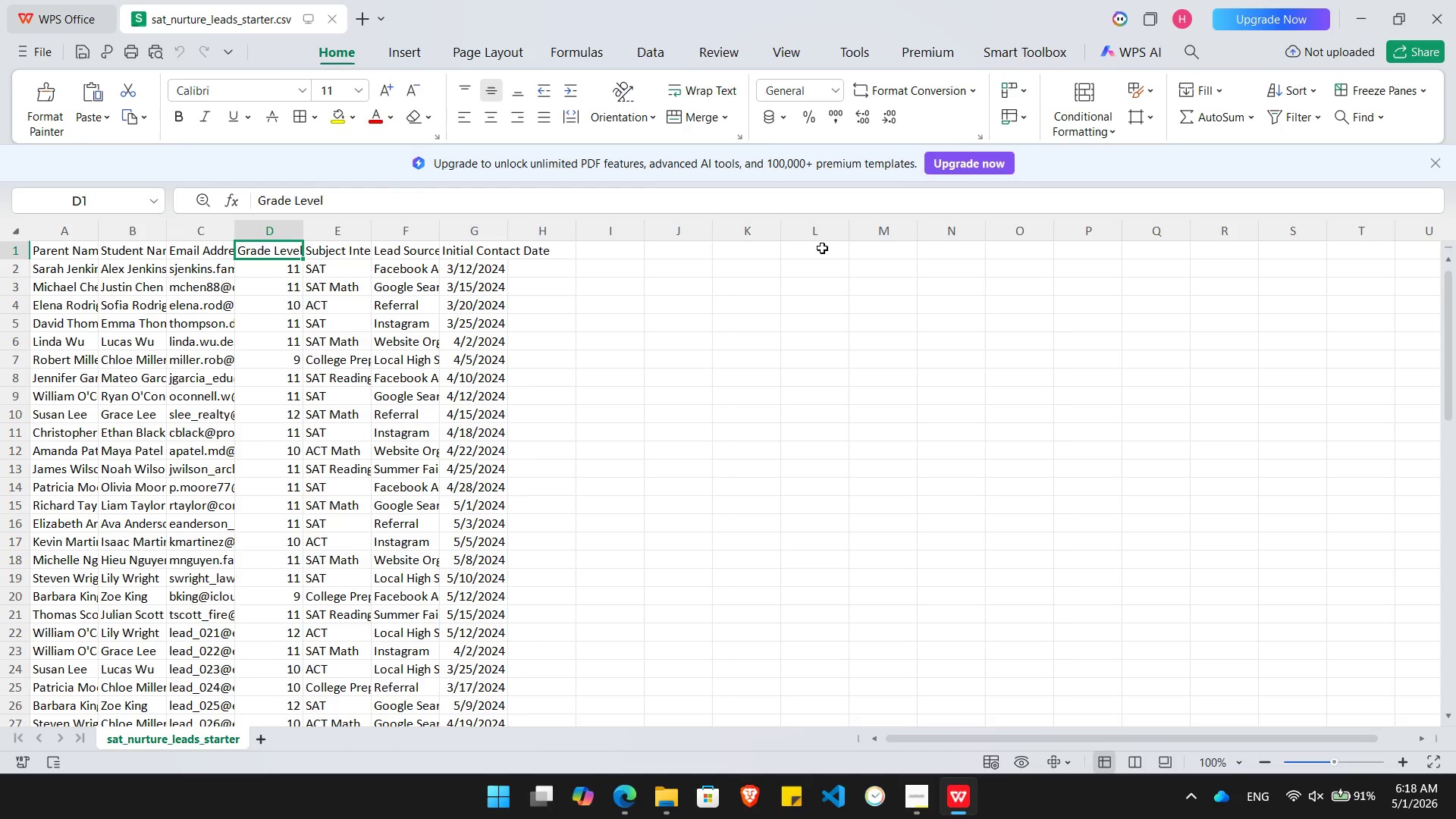 
key(ArrowRight)
 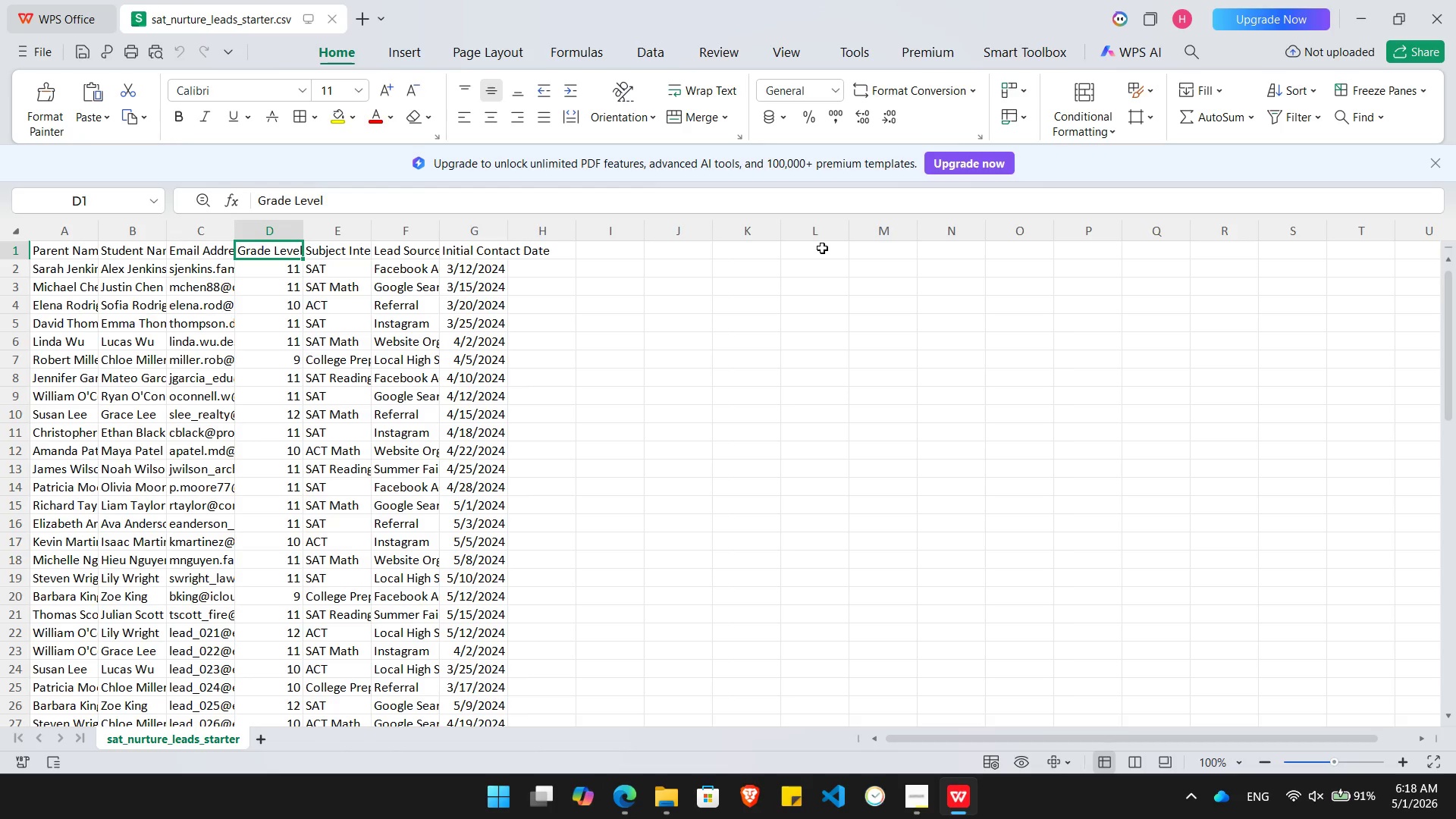 
key(Alt+AltLeft)
 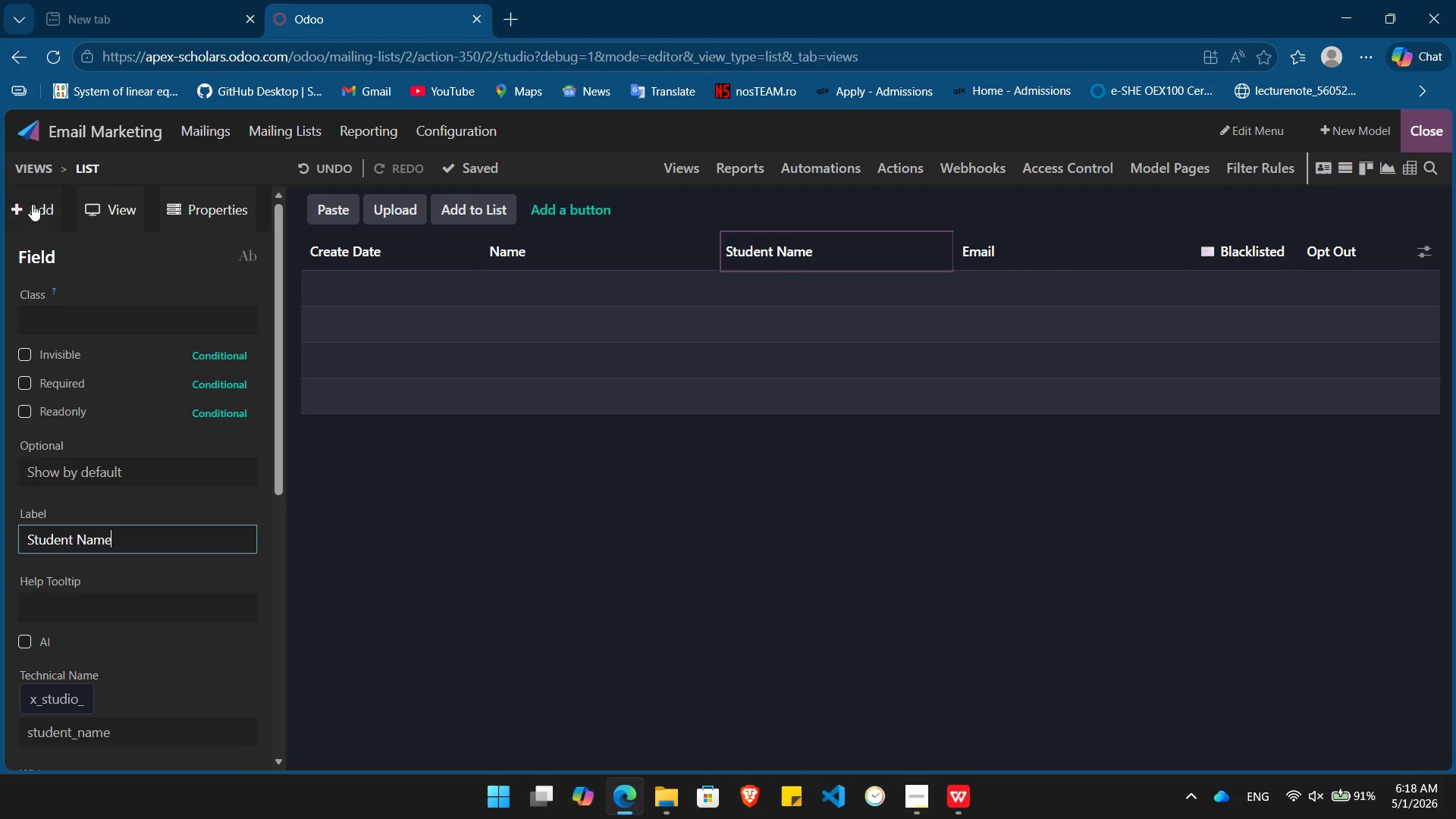 
left_click([32, 202])
 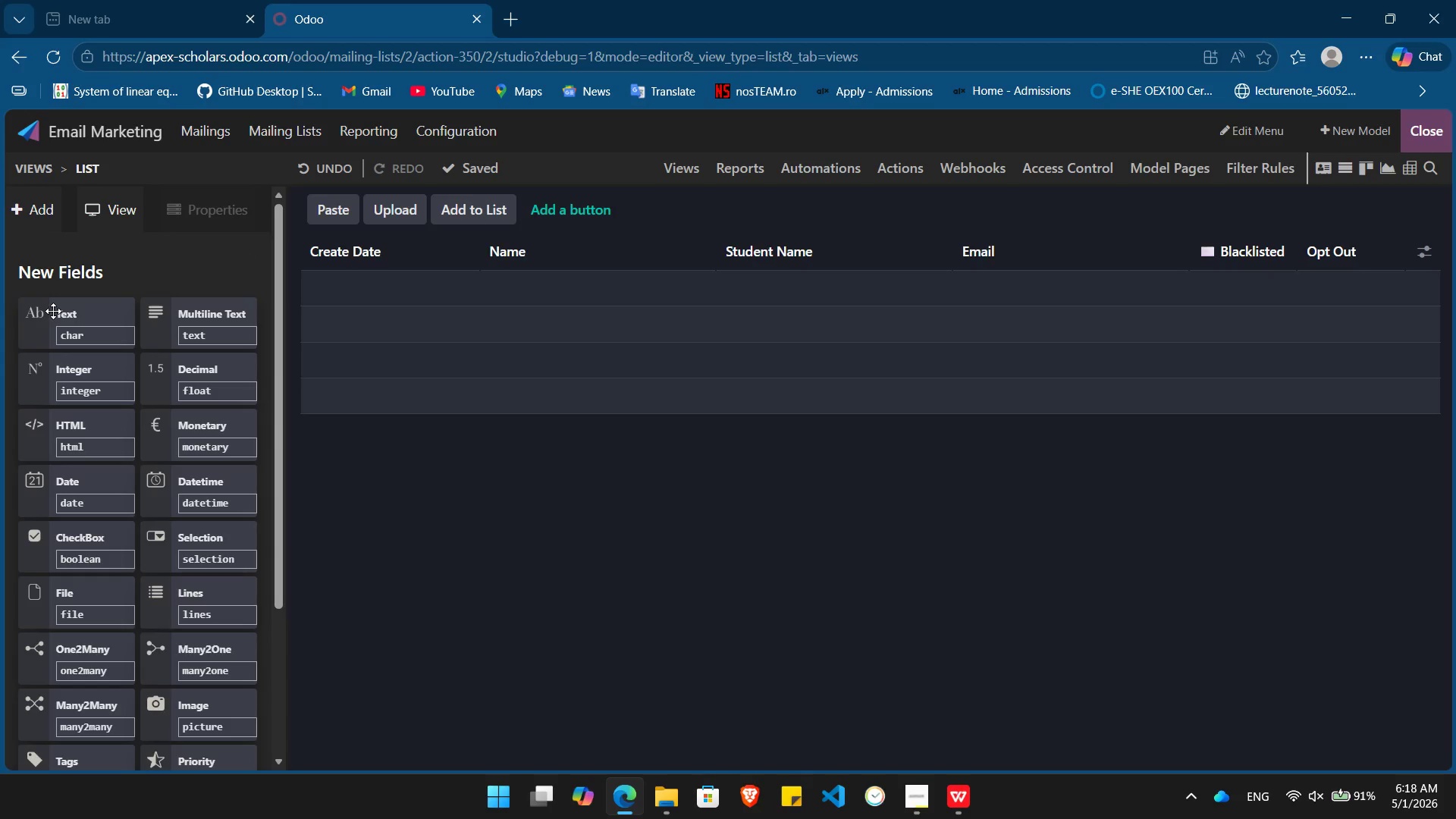 
key(Alt+AltLeft)
 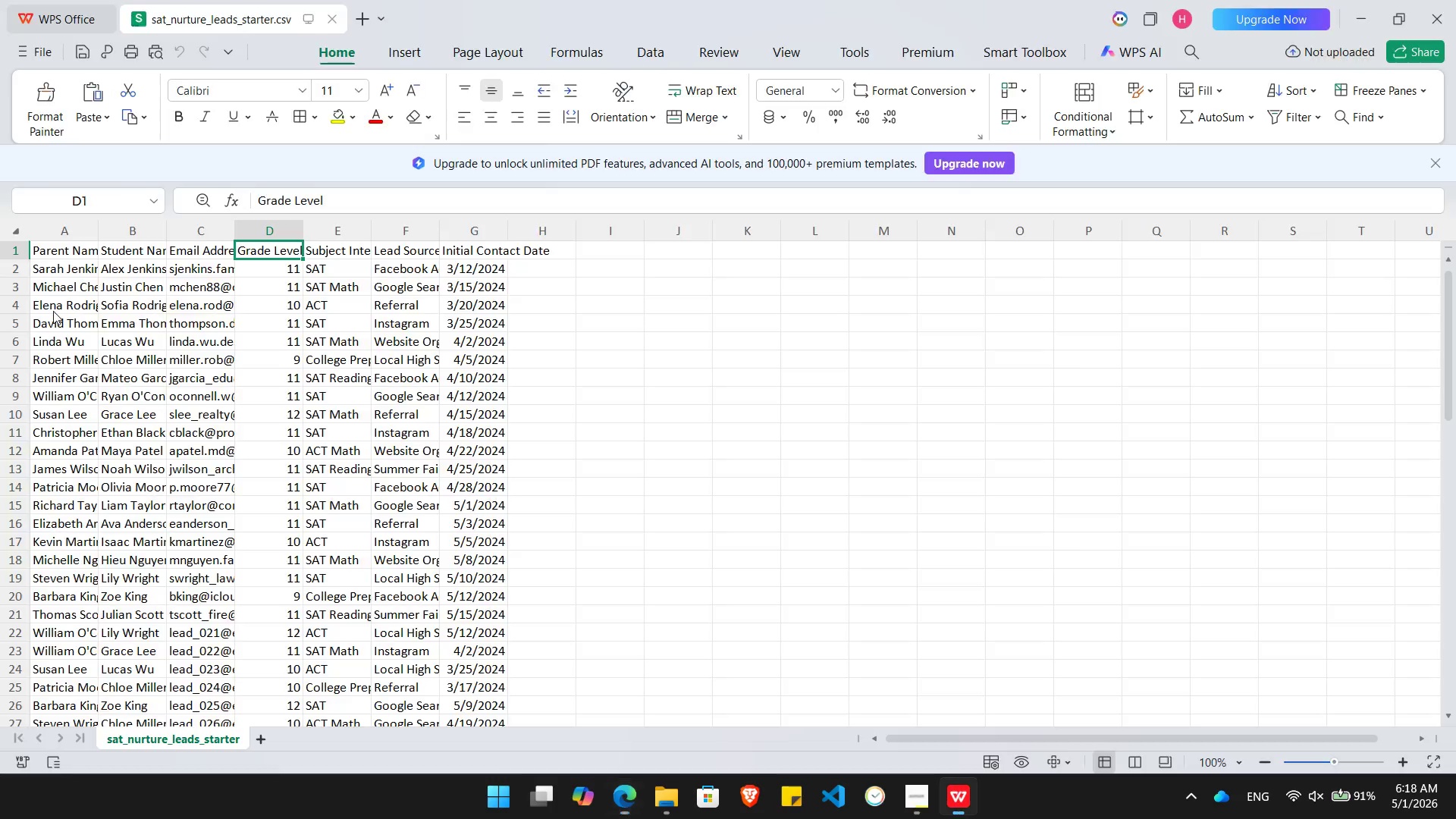 
key(Alt+Tab)
 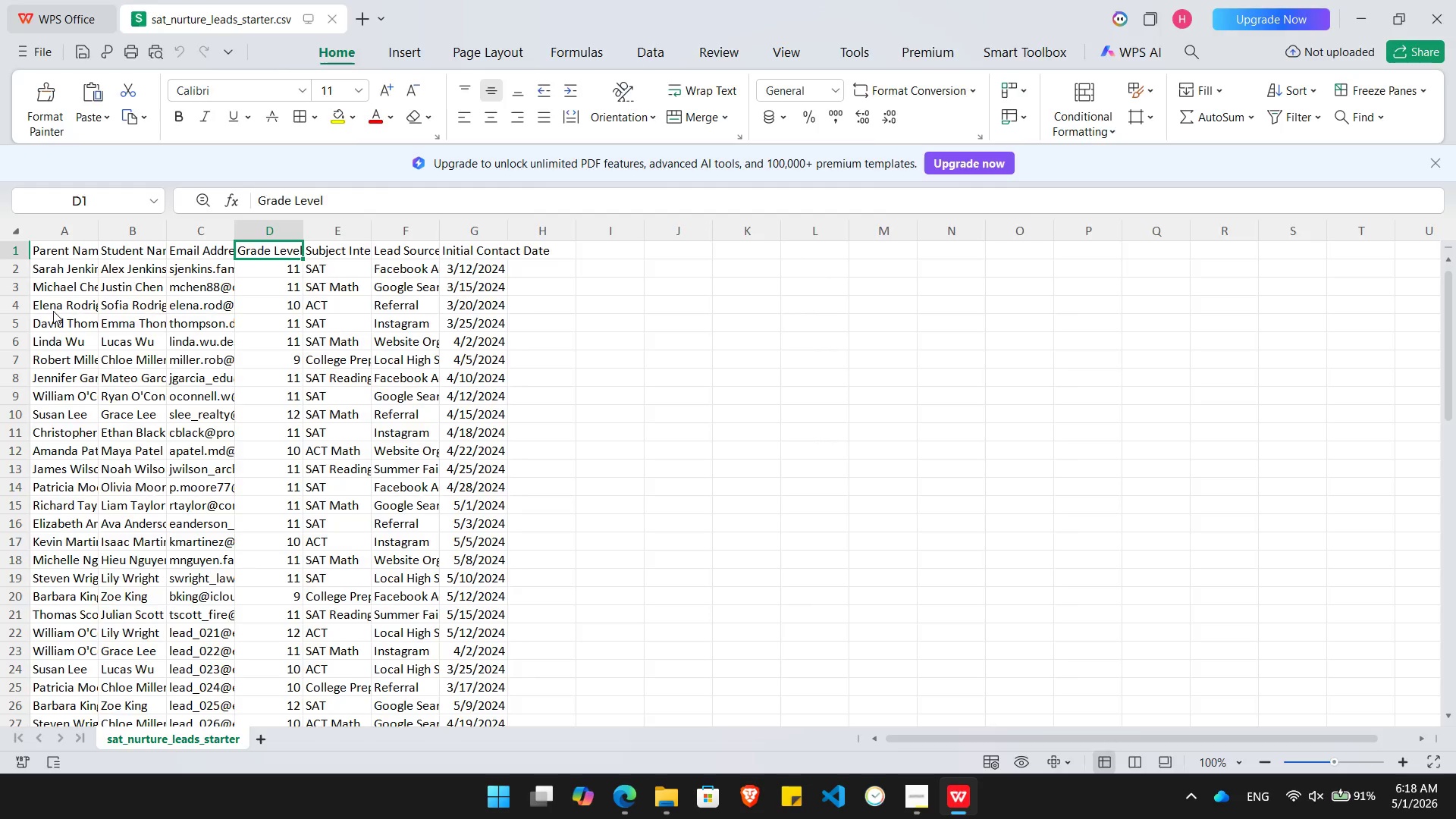 
key(Alt+AltLeft)
 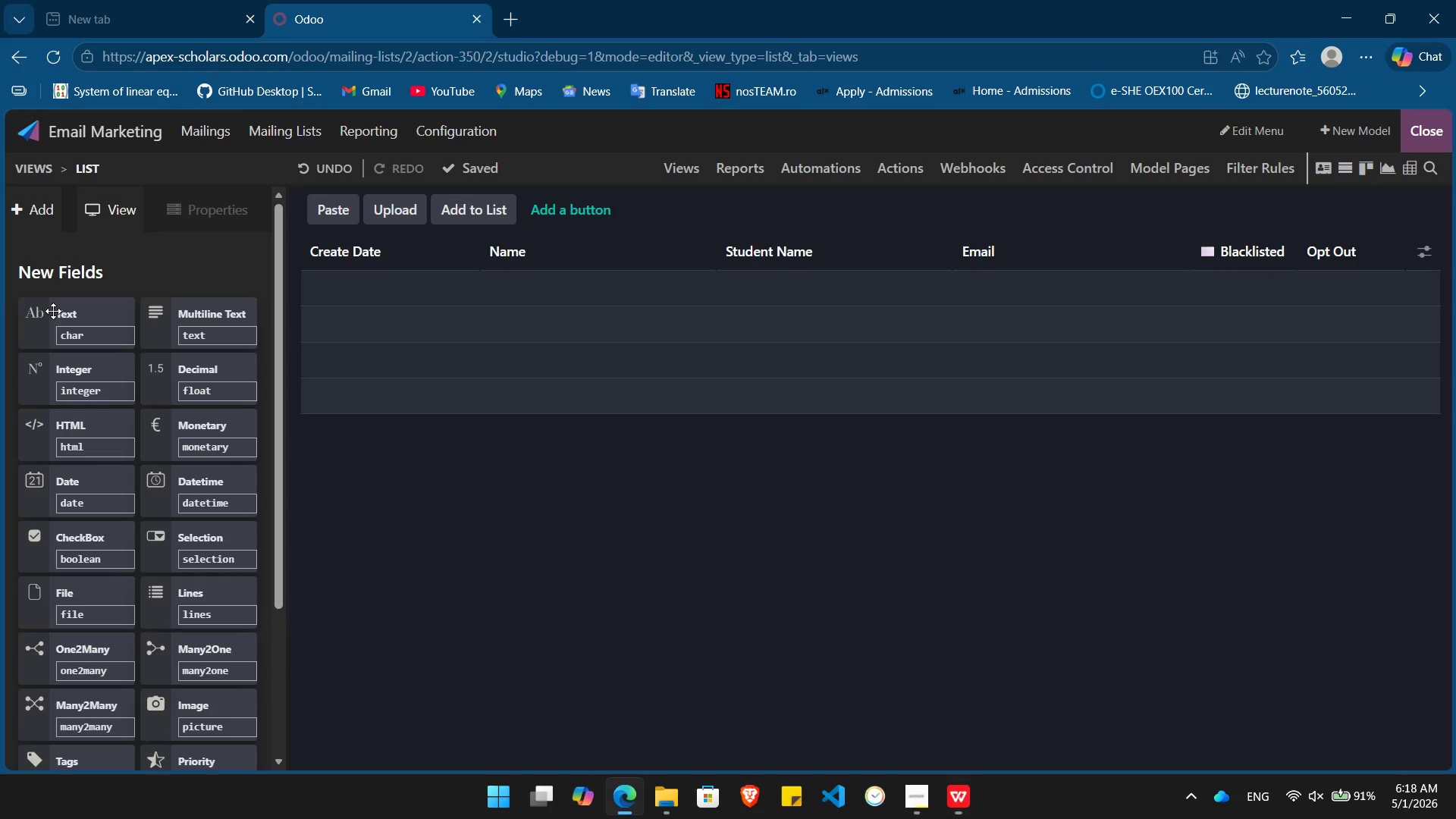 
key(Tab)
 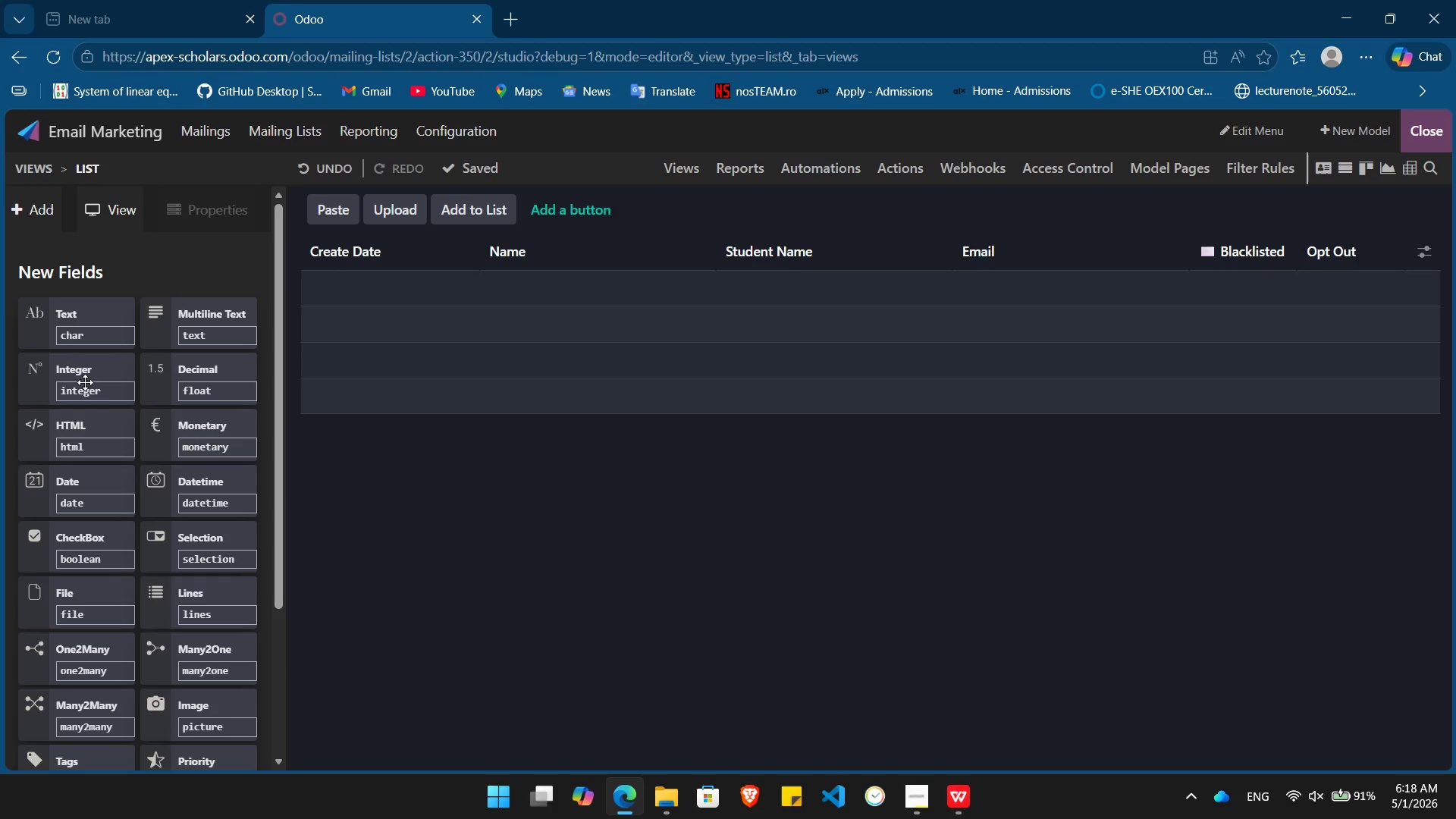 
left_click_drag(start_coordinate=[82, 374], to_coordinate=[1159, 297])
 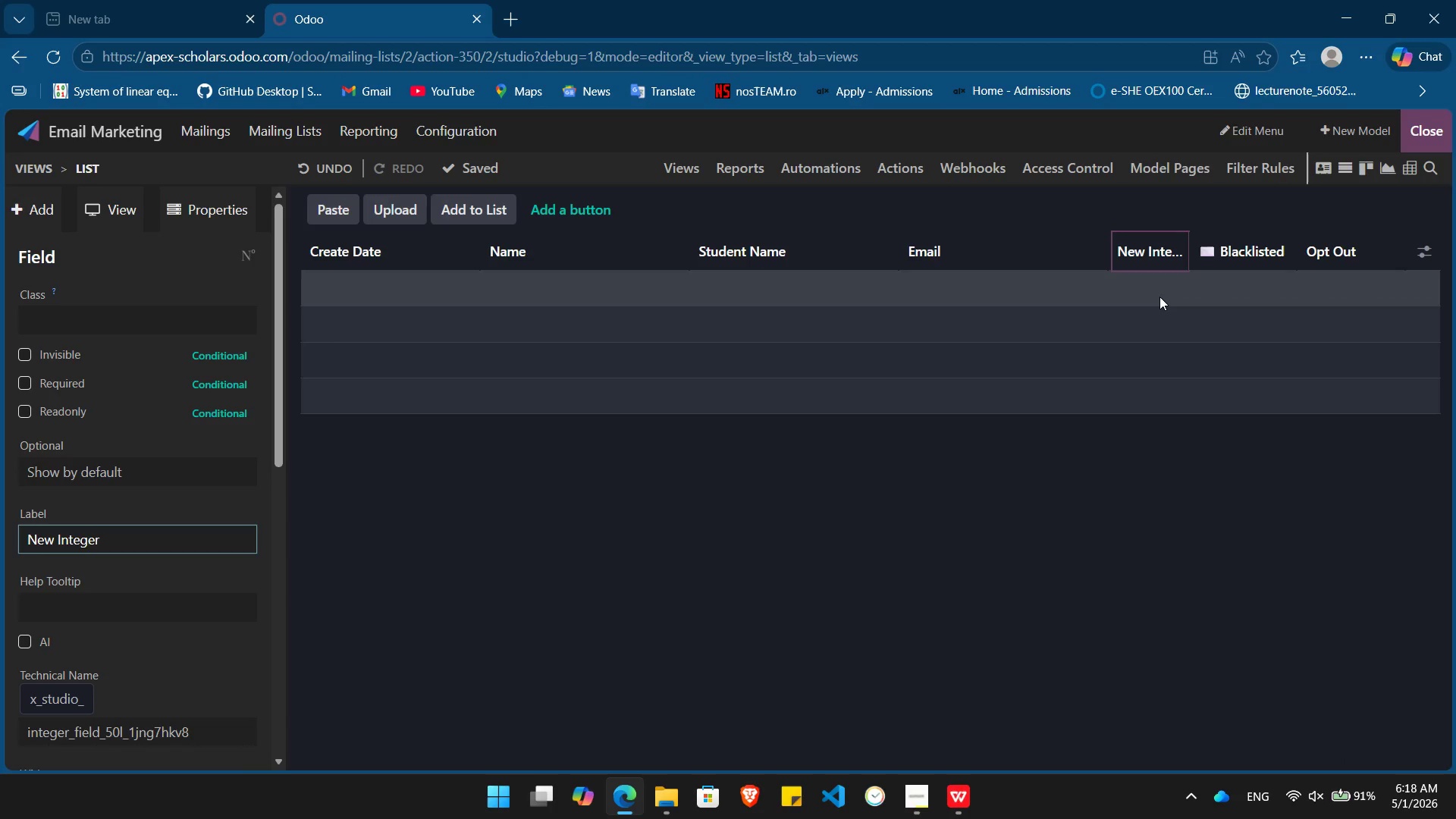 
hold_key(key=Backspace, duration=0.81)
 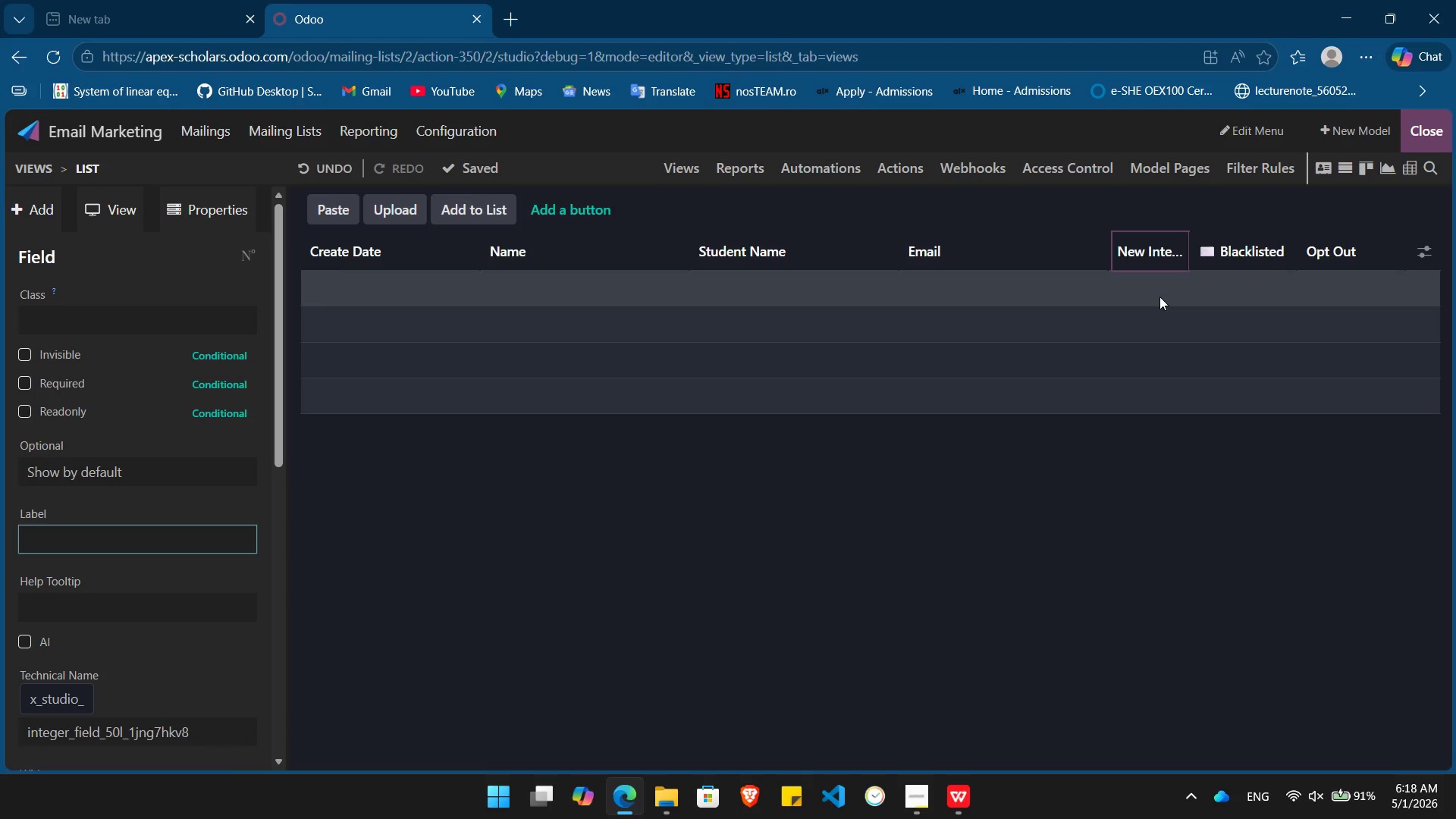 
hold_key(key=Backspace, duration=25.62)
 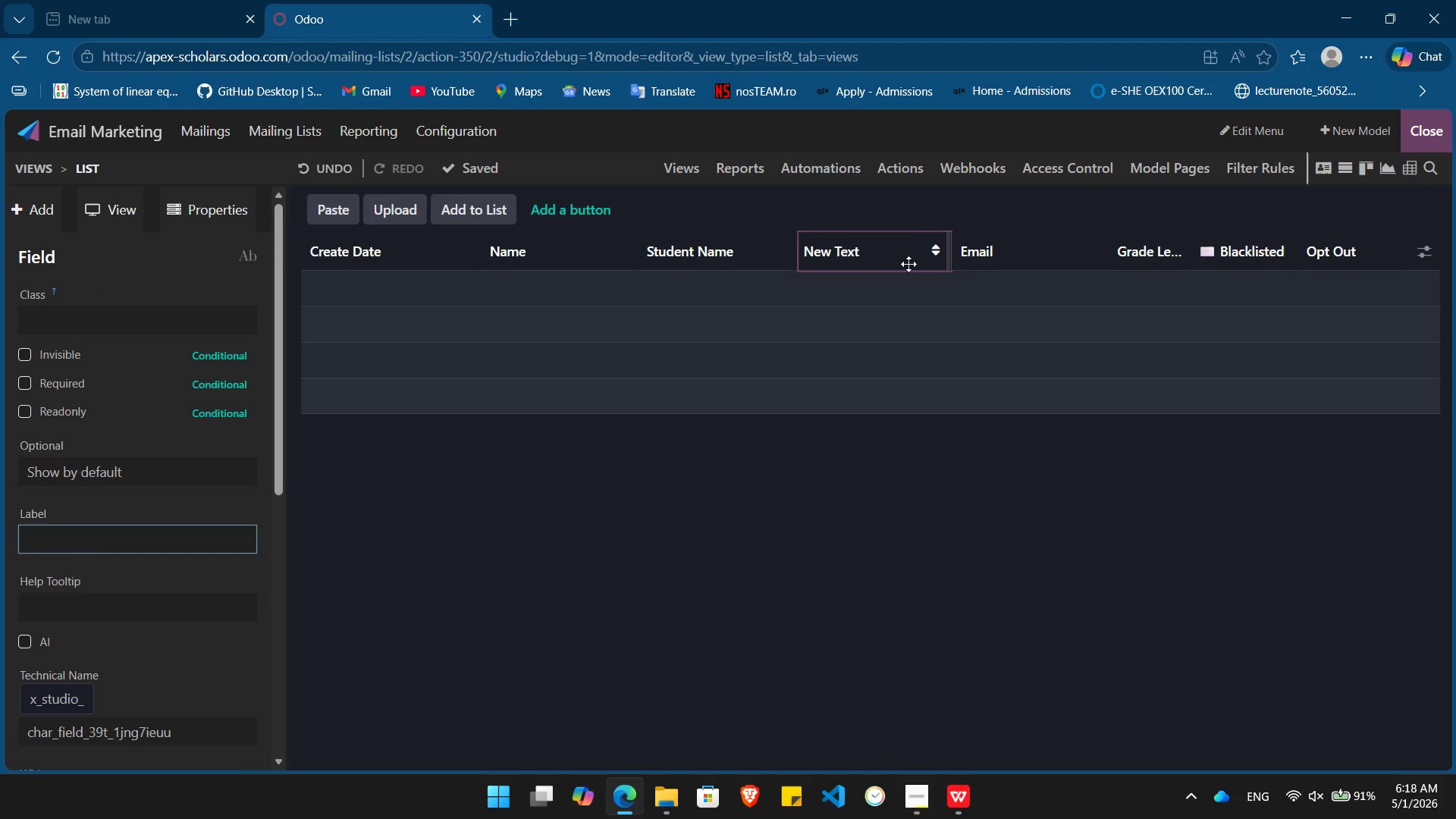 
type(Grade Level)
 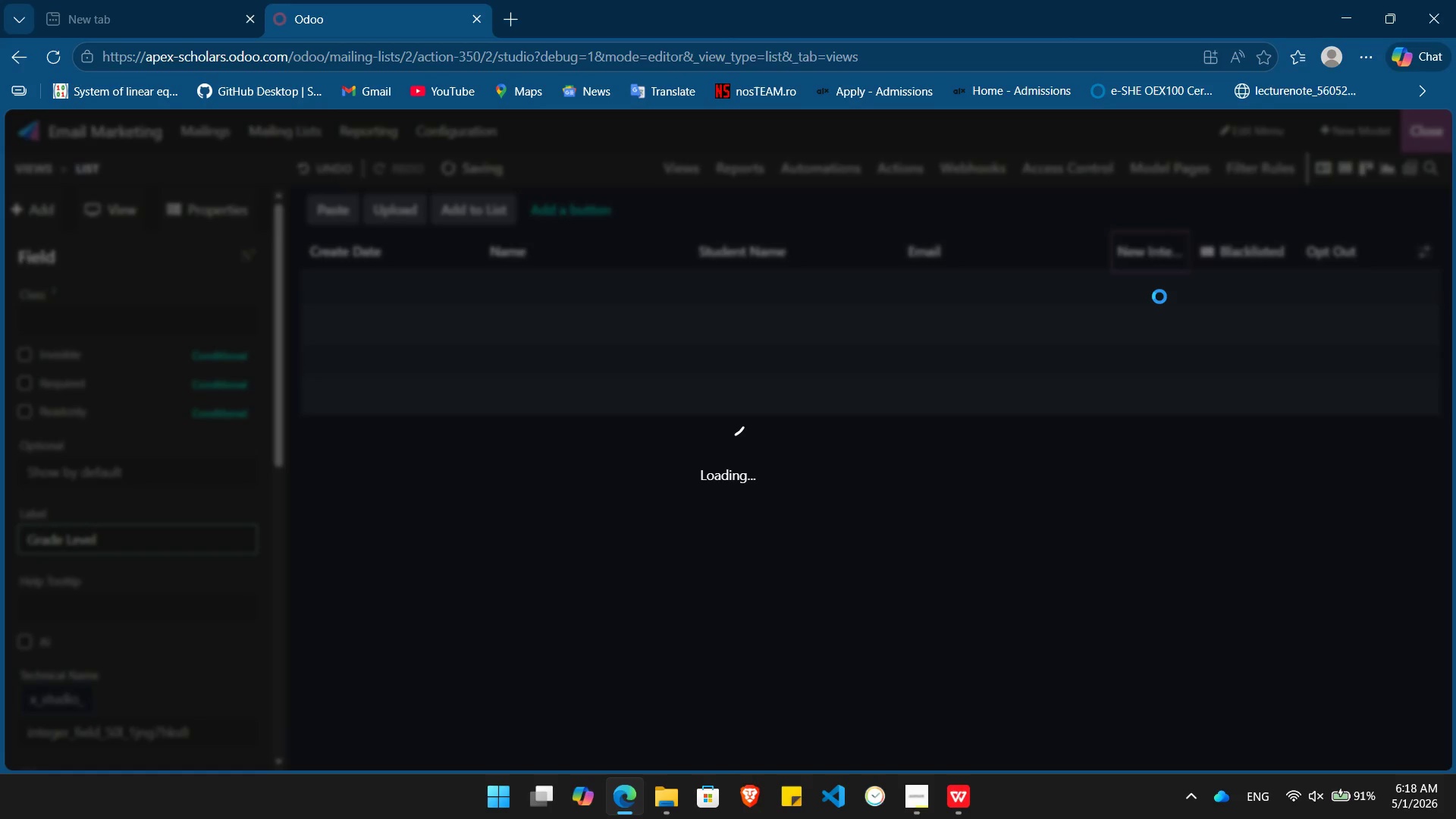 
key(Enter)
 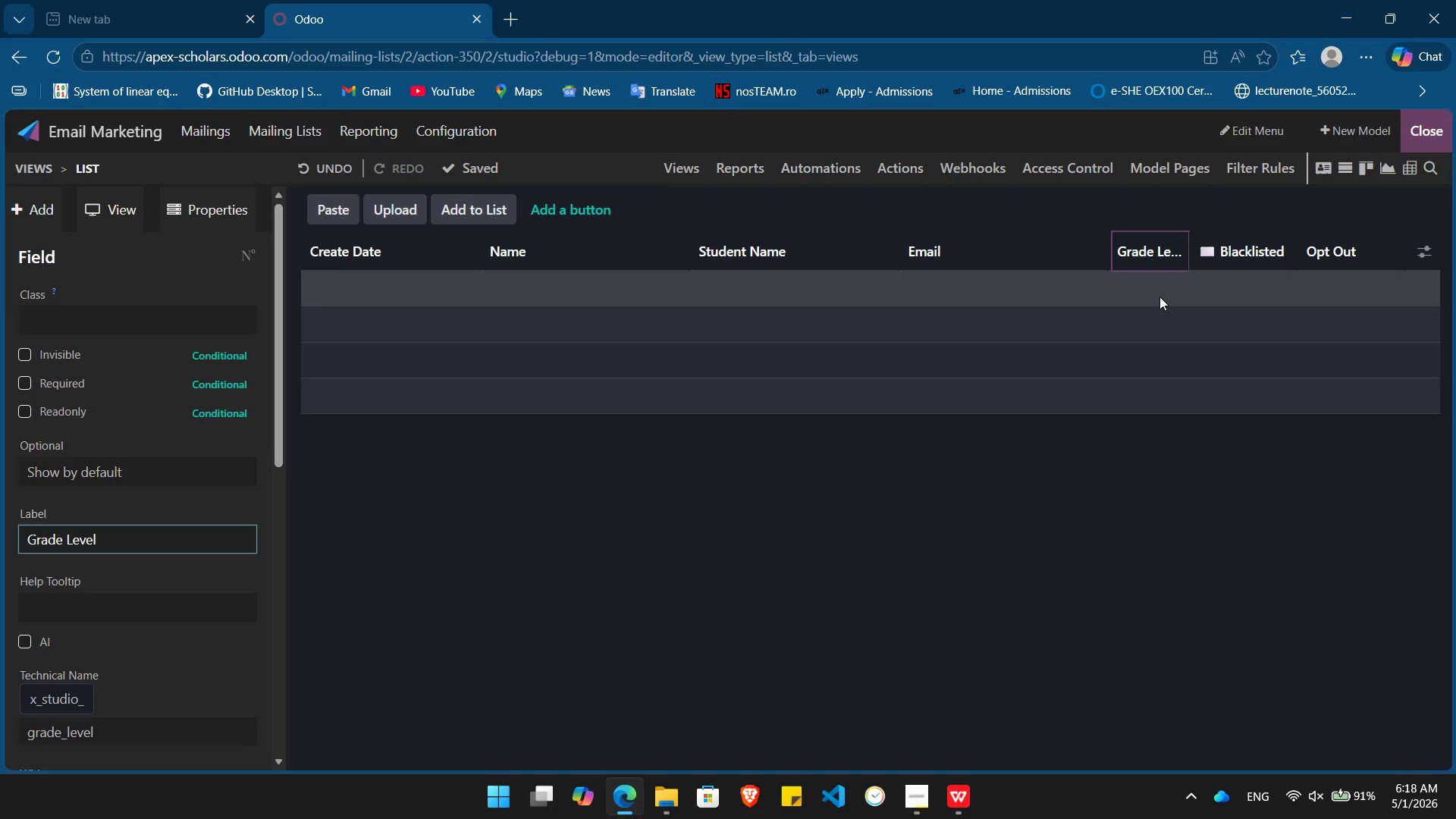 
key(Alt+Tab)
 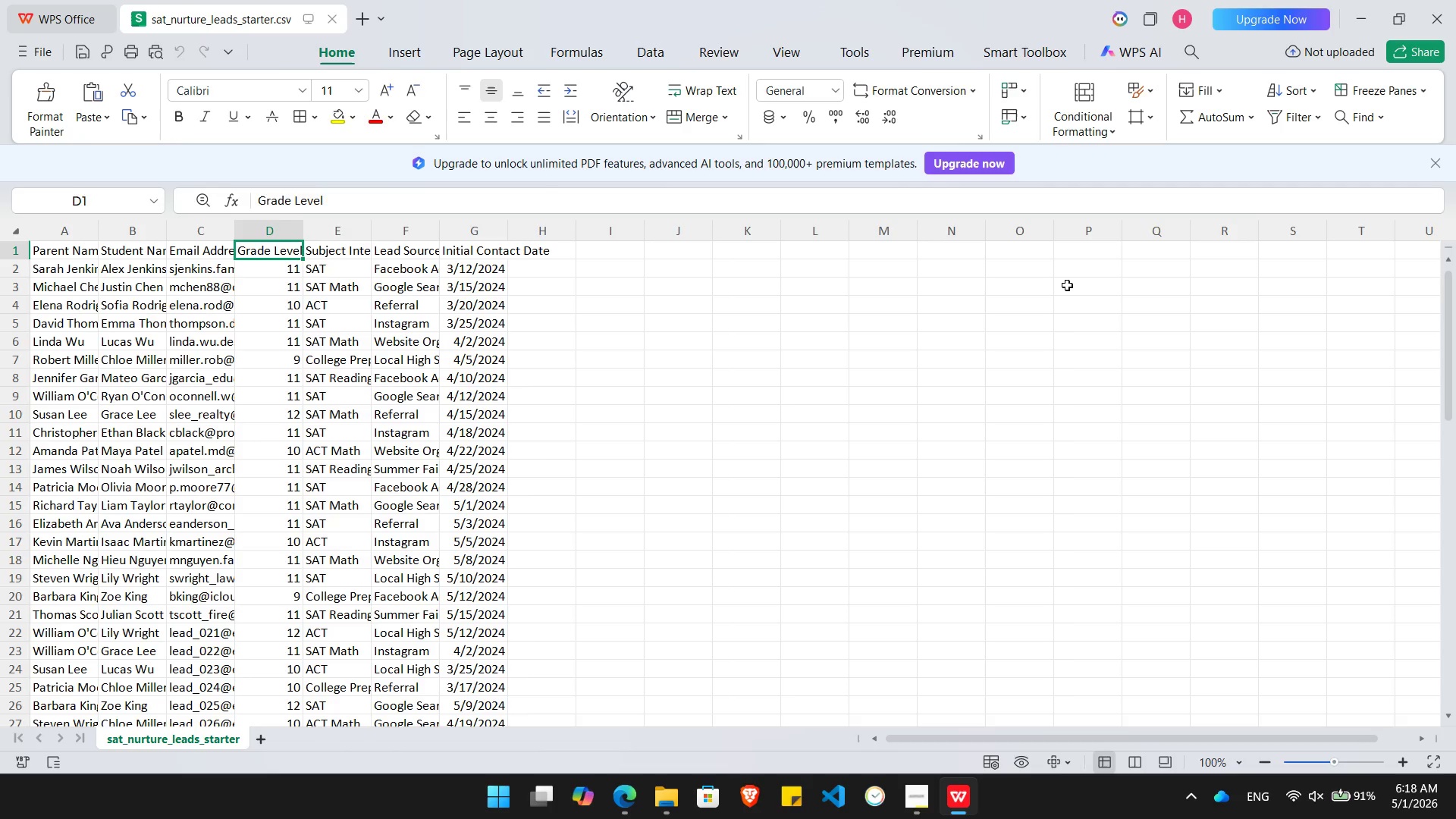 
key(ArrowRight)
 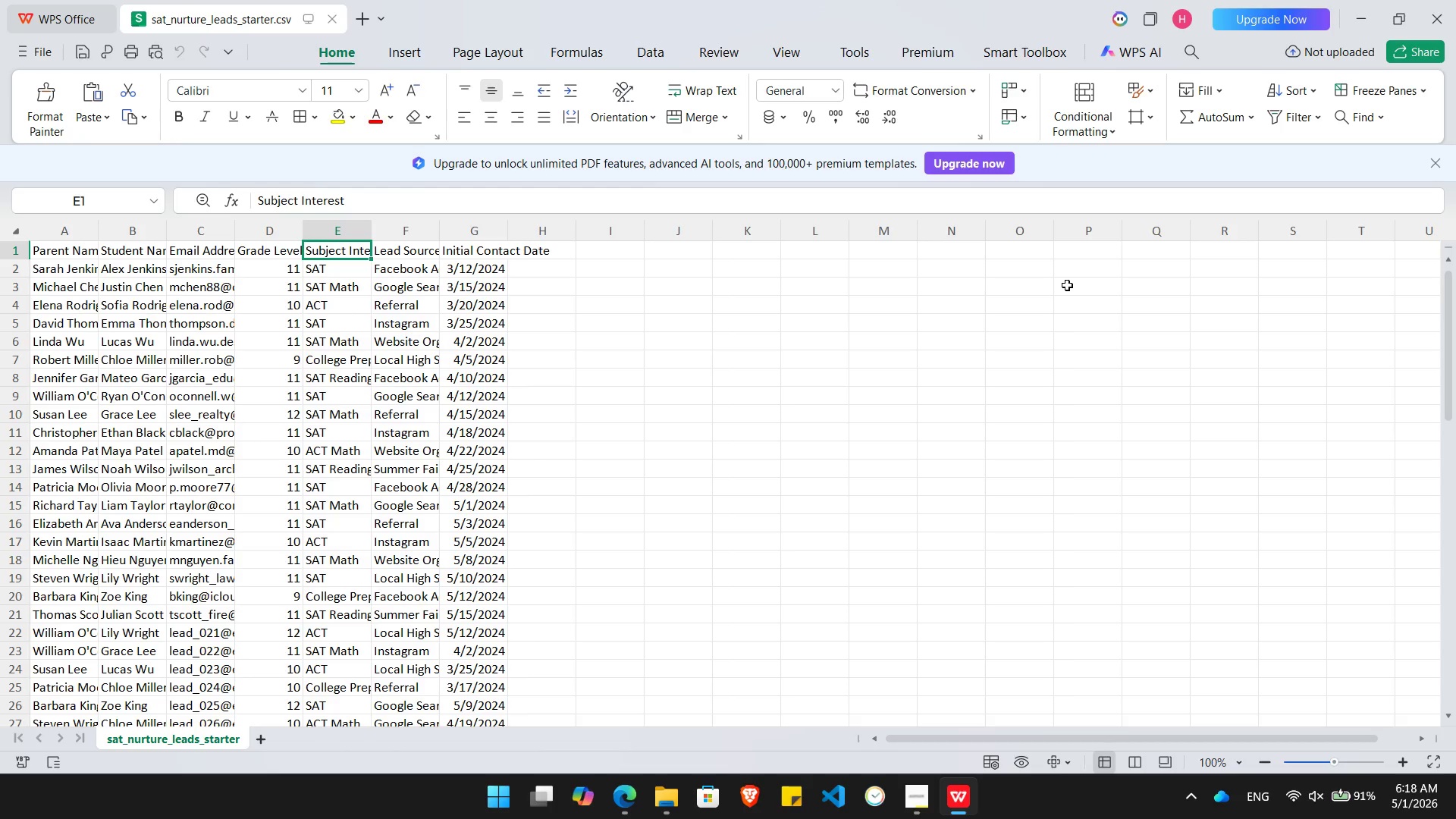 
key(Alt+Tab)
 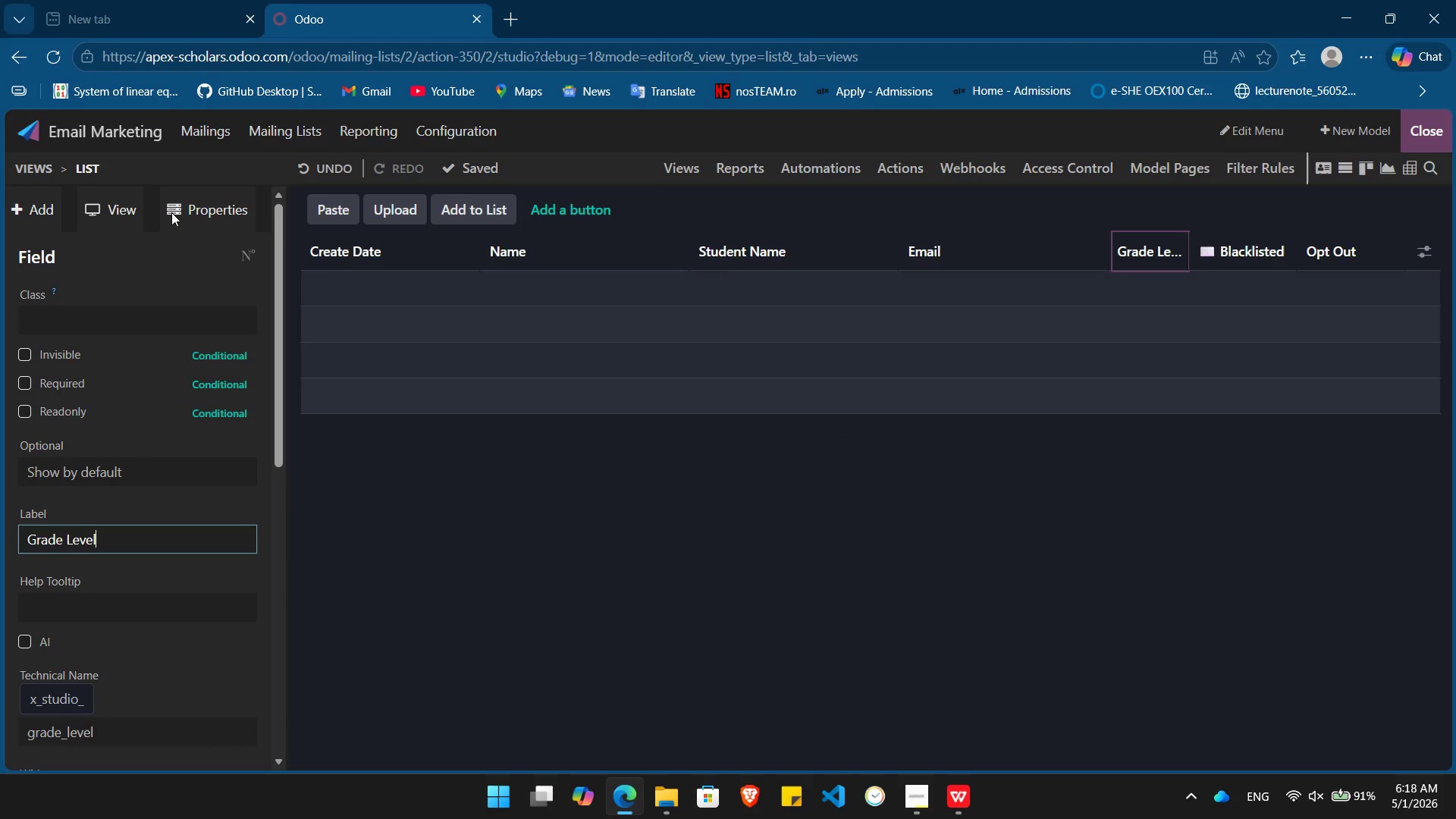 
key(Alt+AltLeft)
 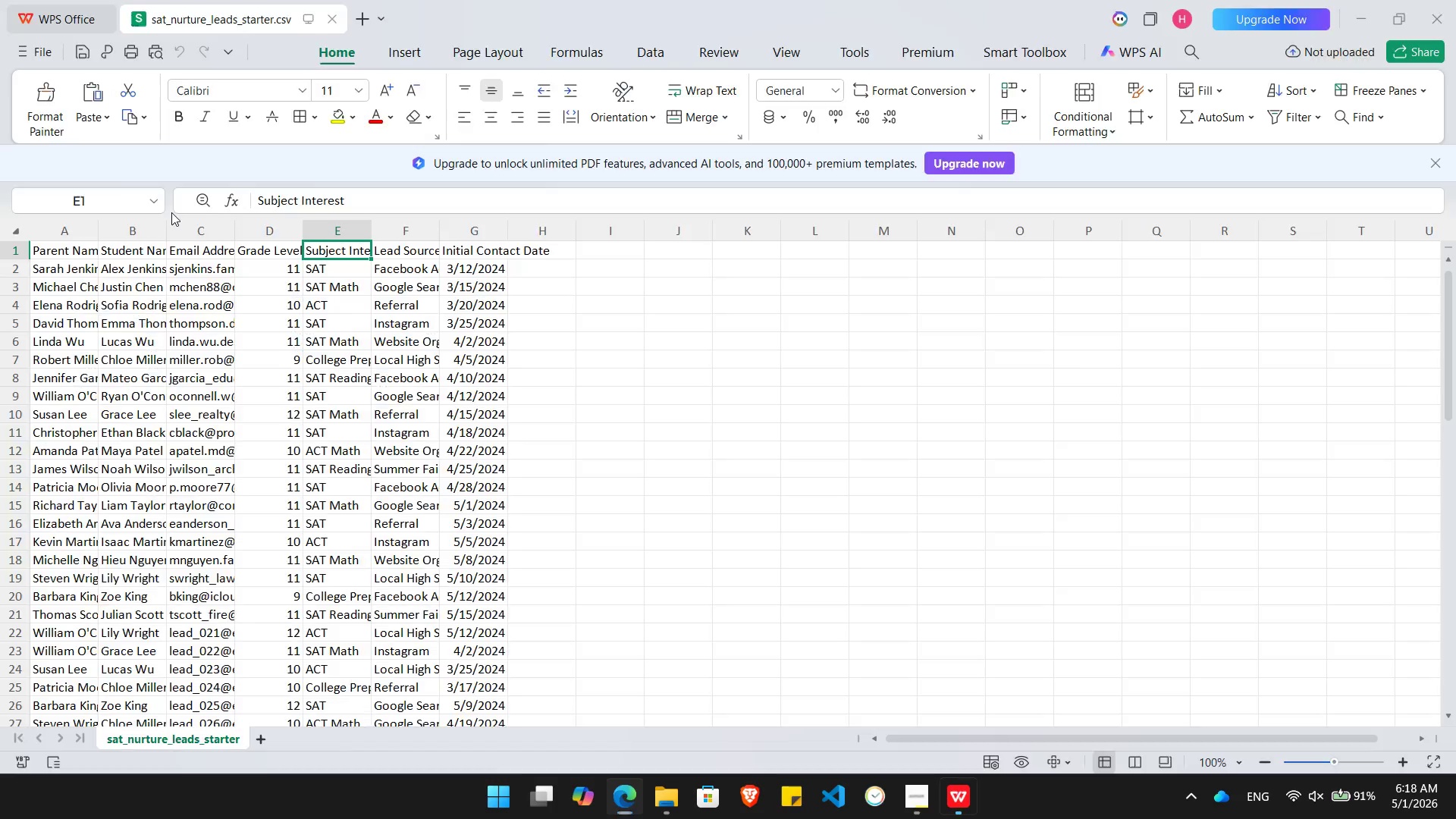 
key(Alt+Tab)
 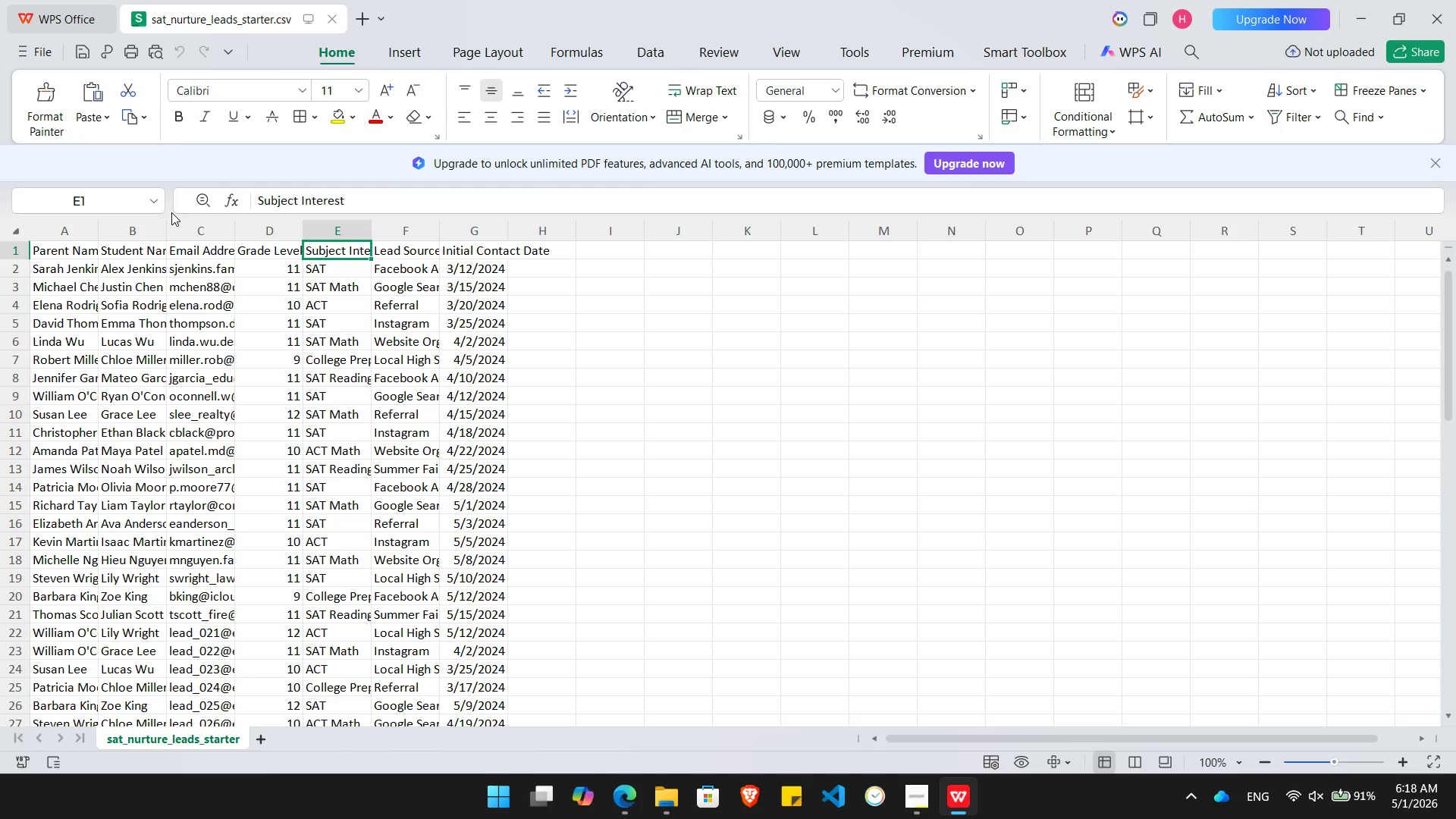 
key(Alt+AltLeft)
 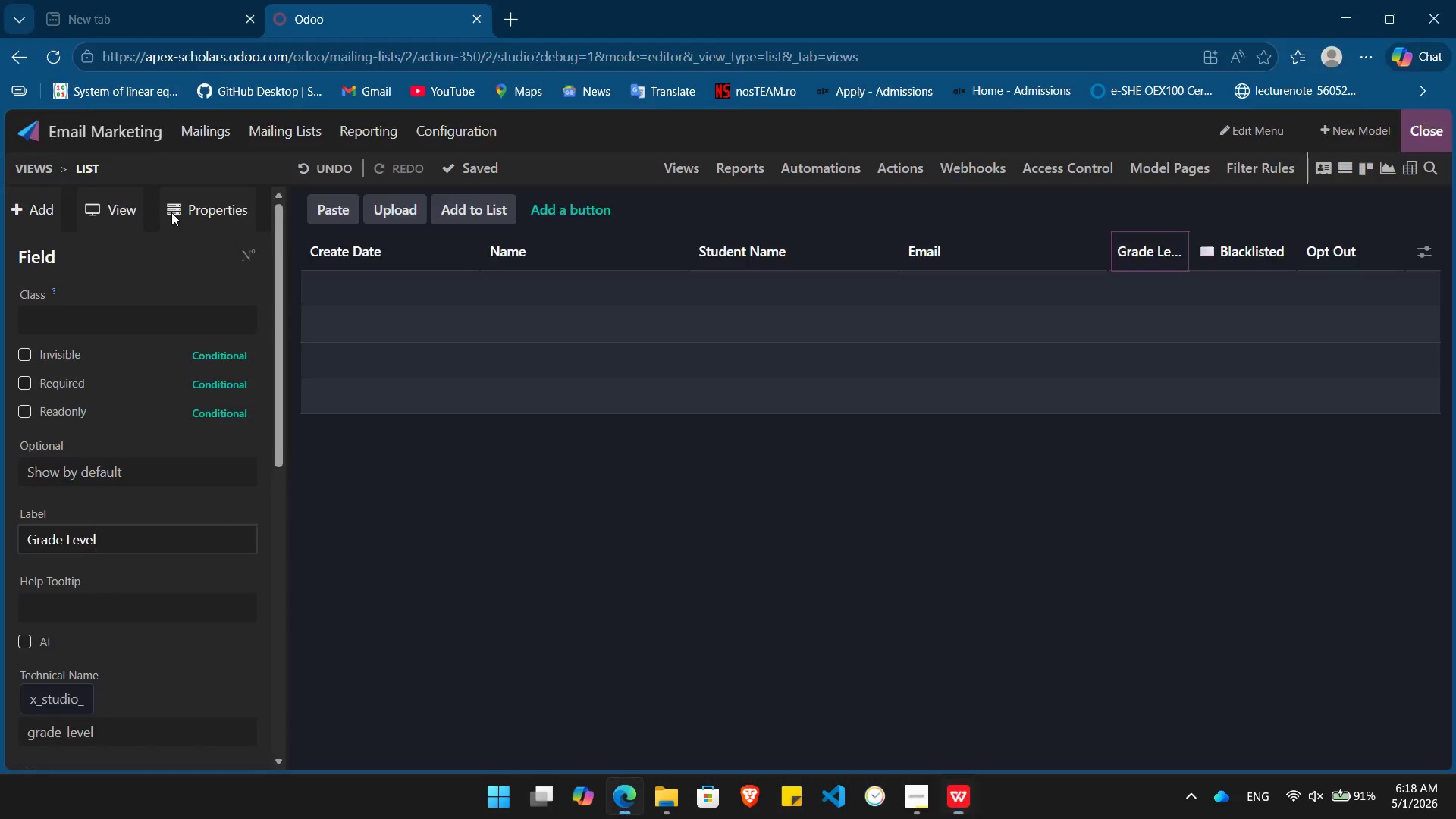 
key(Alt+Tab)
 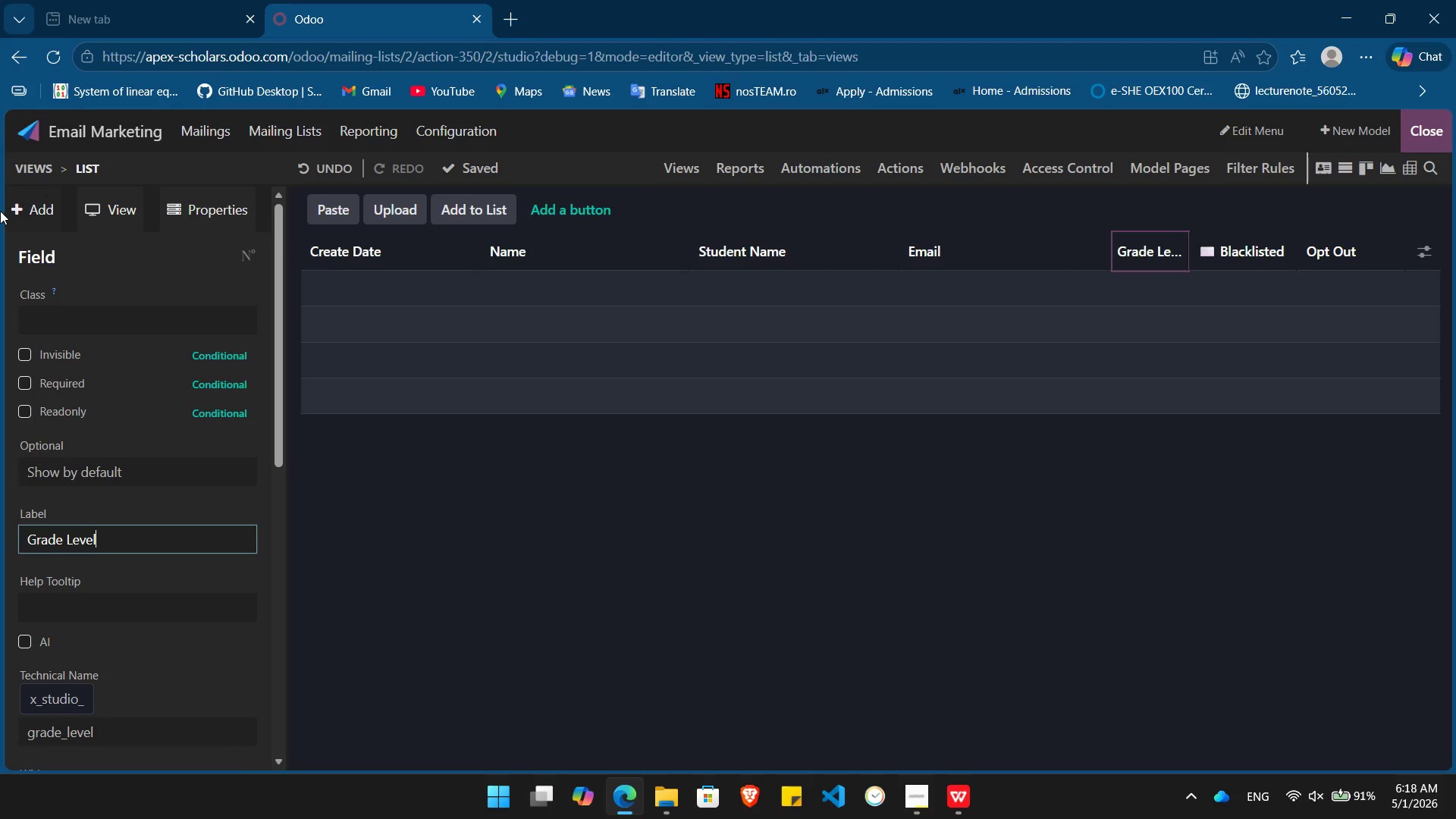 
left_click([0, 211])
 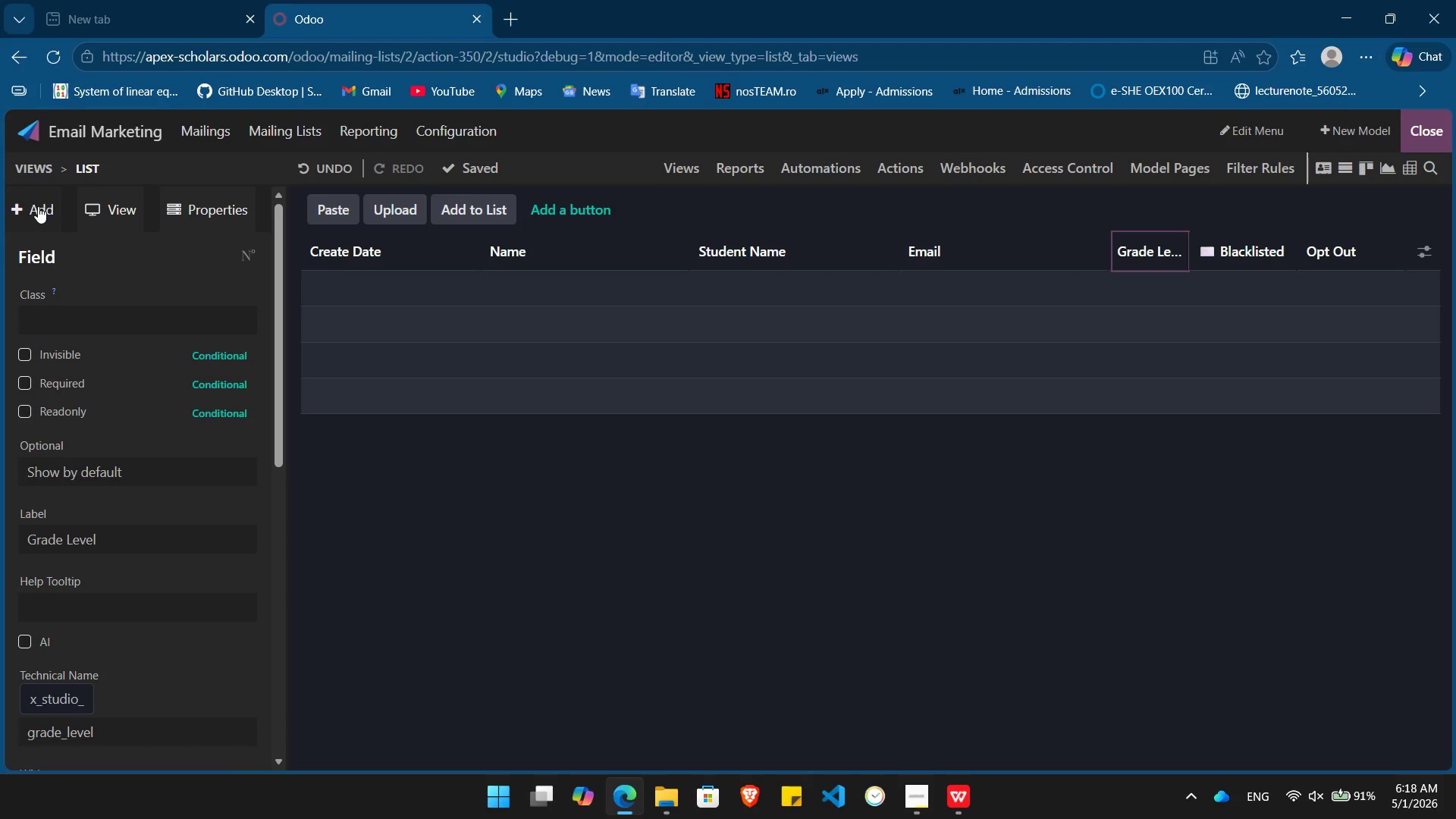 
left_click([38, 206])
 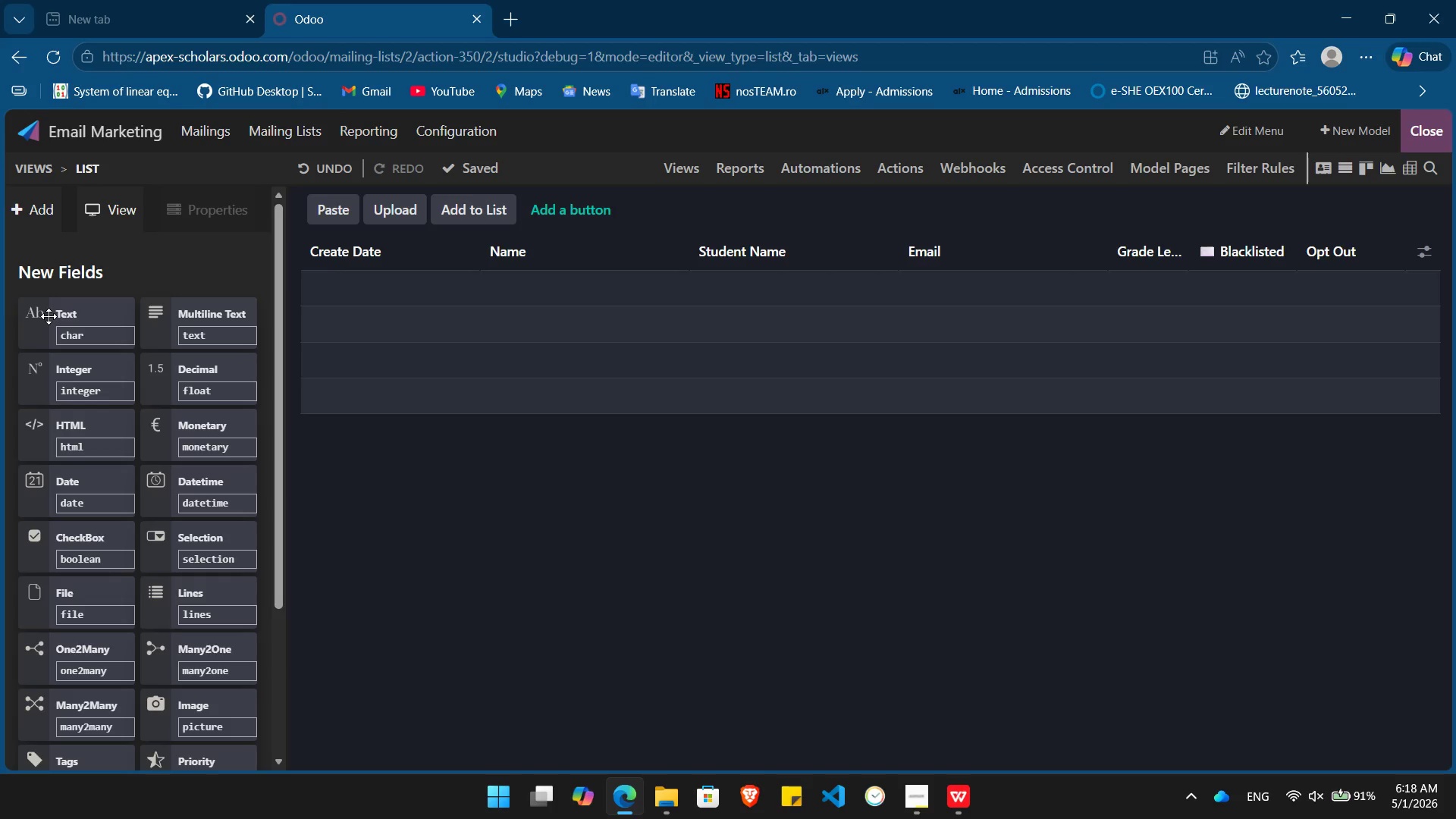 
left_click_drag(start_coordinate=[49, 316], to_coordinate=[908, 264])
 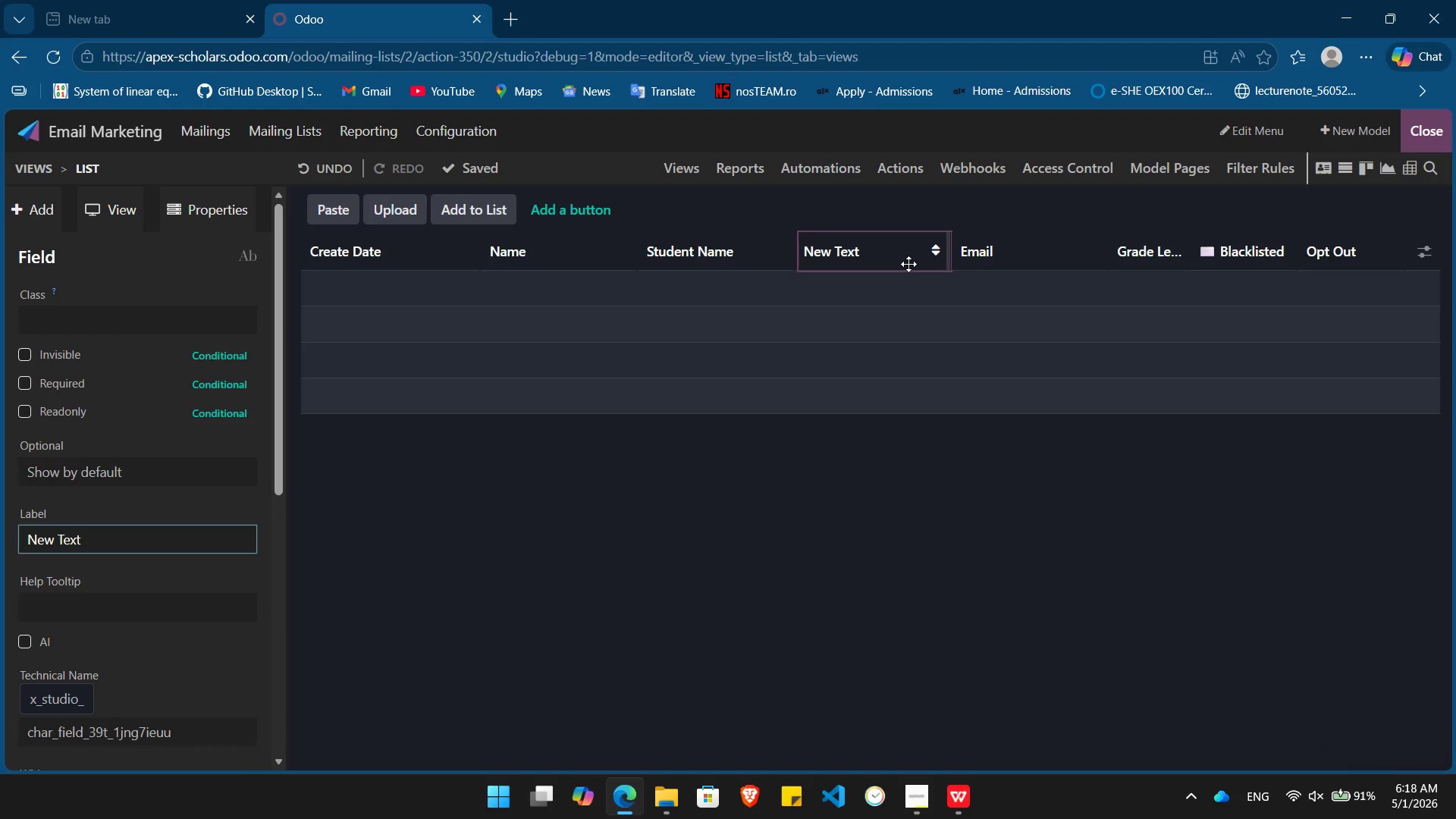 
hold_key(key=Backspace, duration=1.0)
 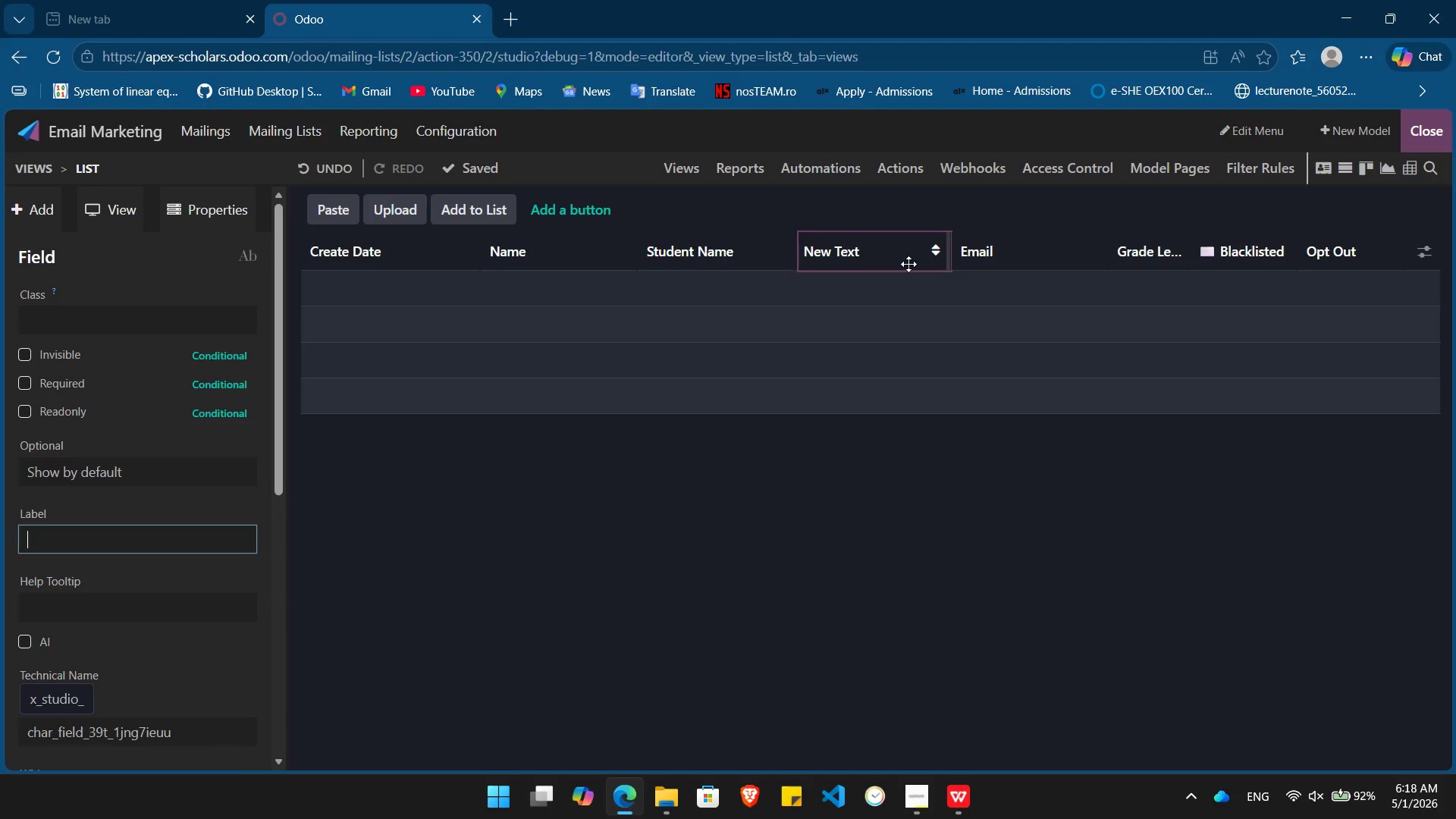 
type(Subject Interest)
 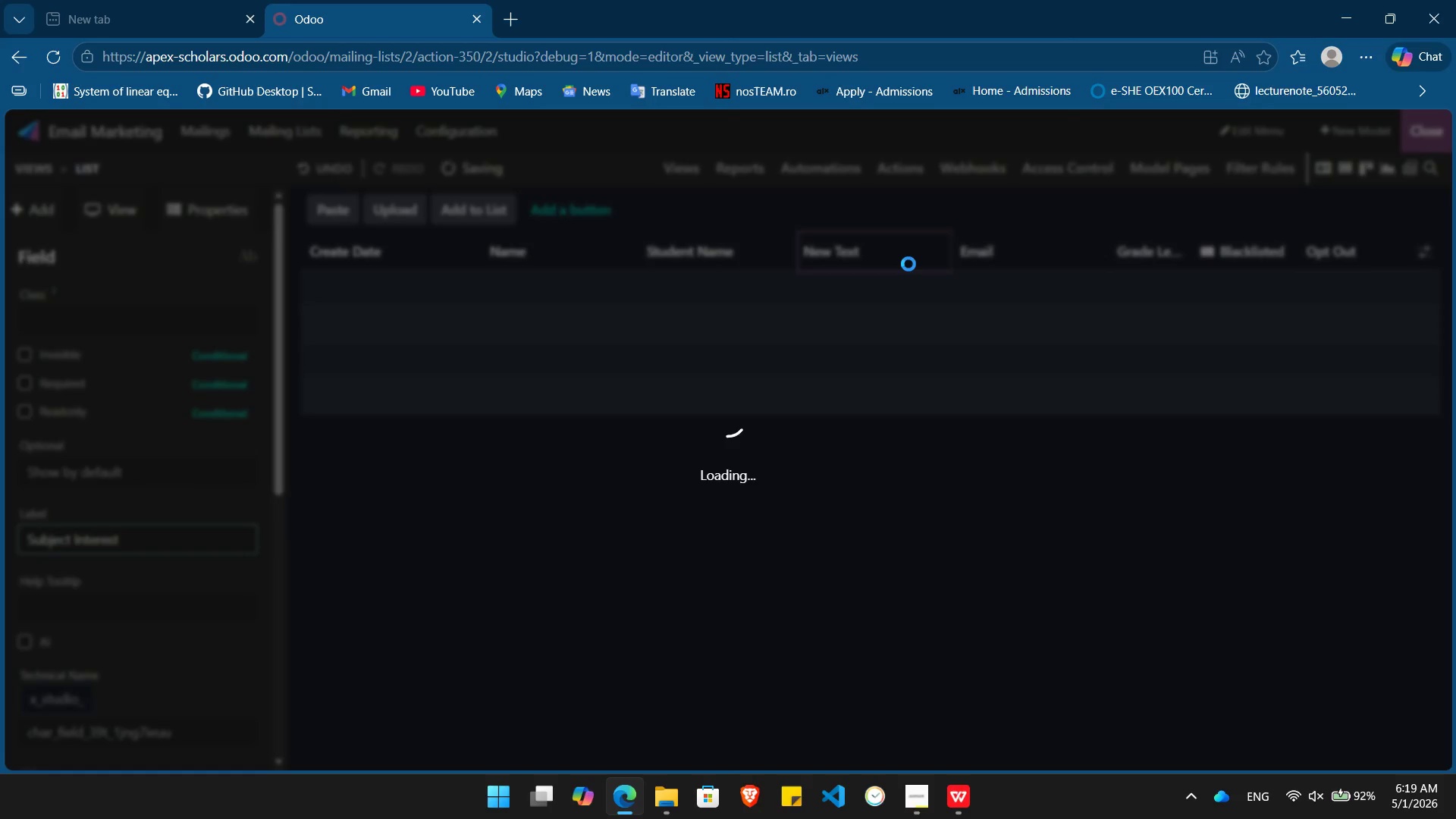 
key(Enter)
 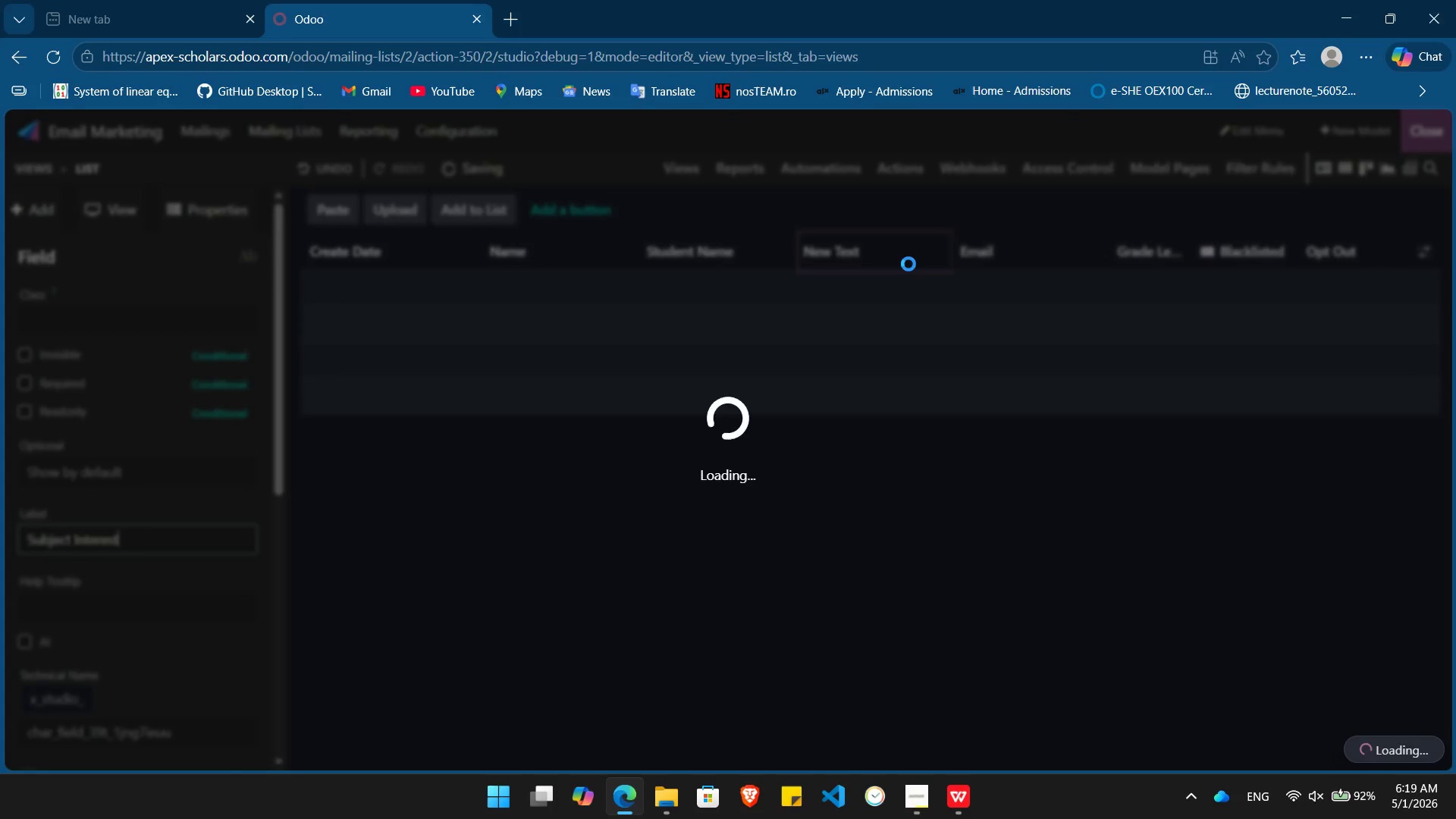 
key(Alt+AltLeft)
 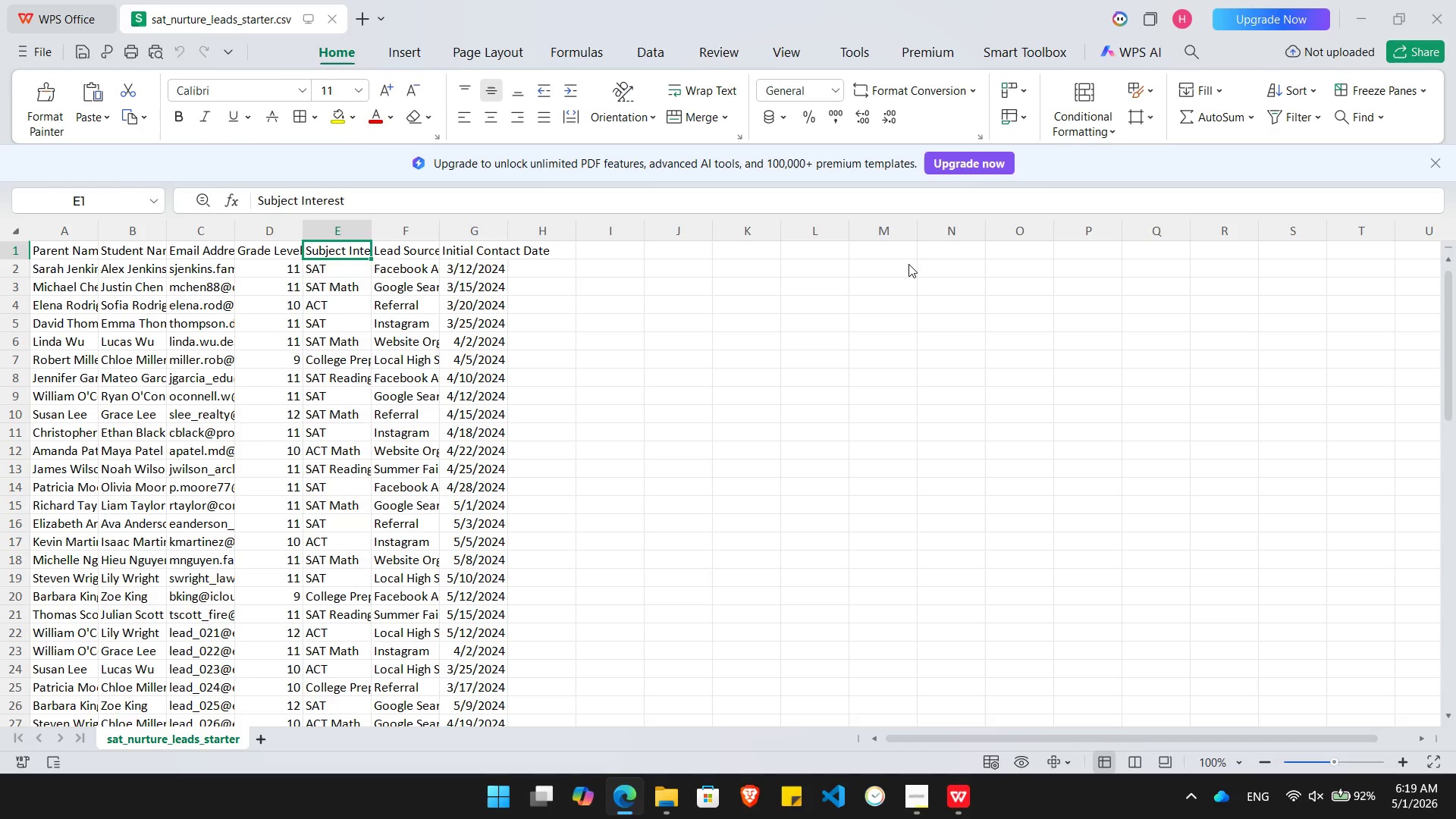 
key(Alt+Tab)
 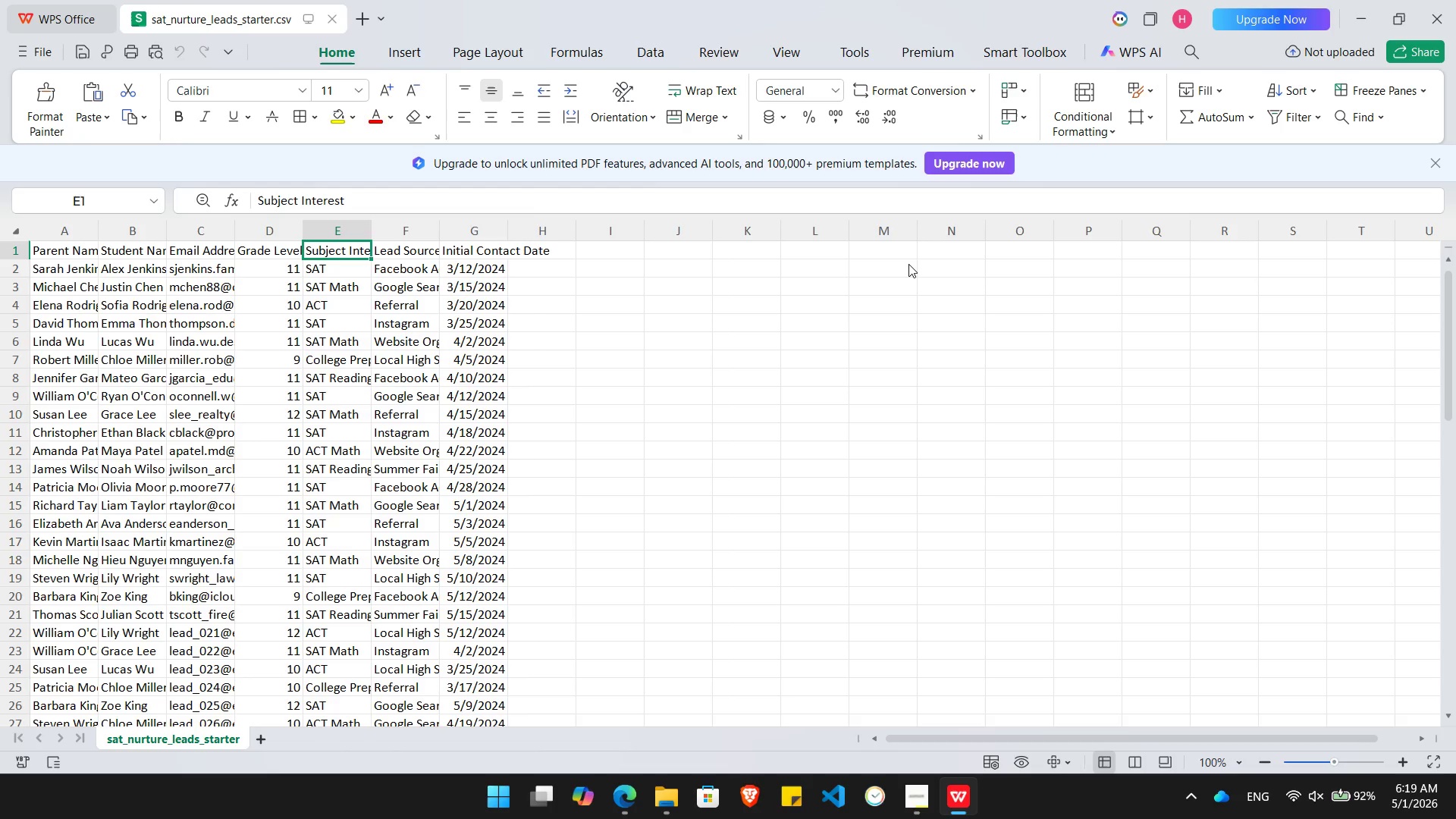 
key(ArrowRight)
 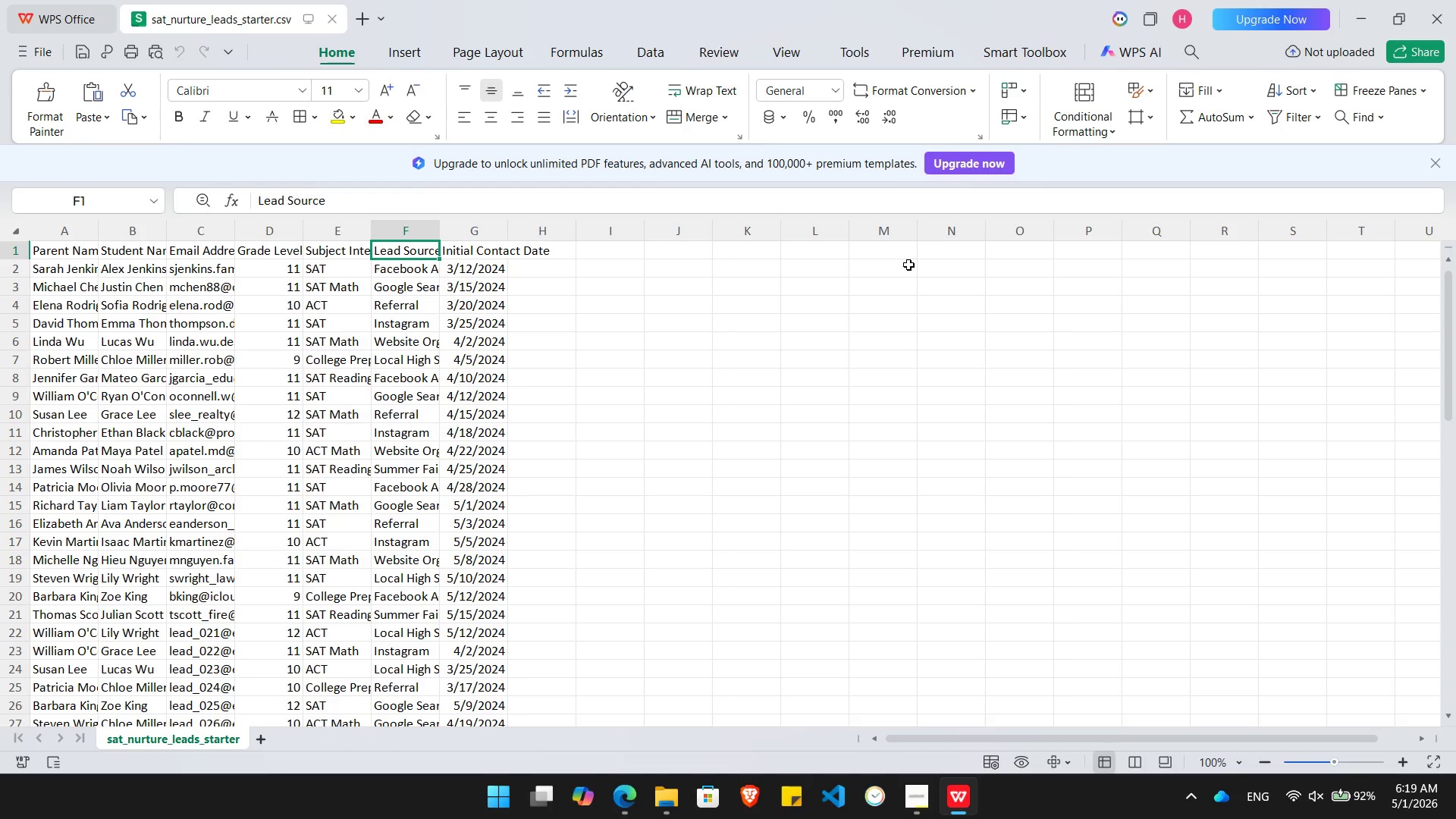 
key(Alt+AltLeft)
 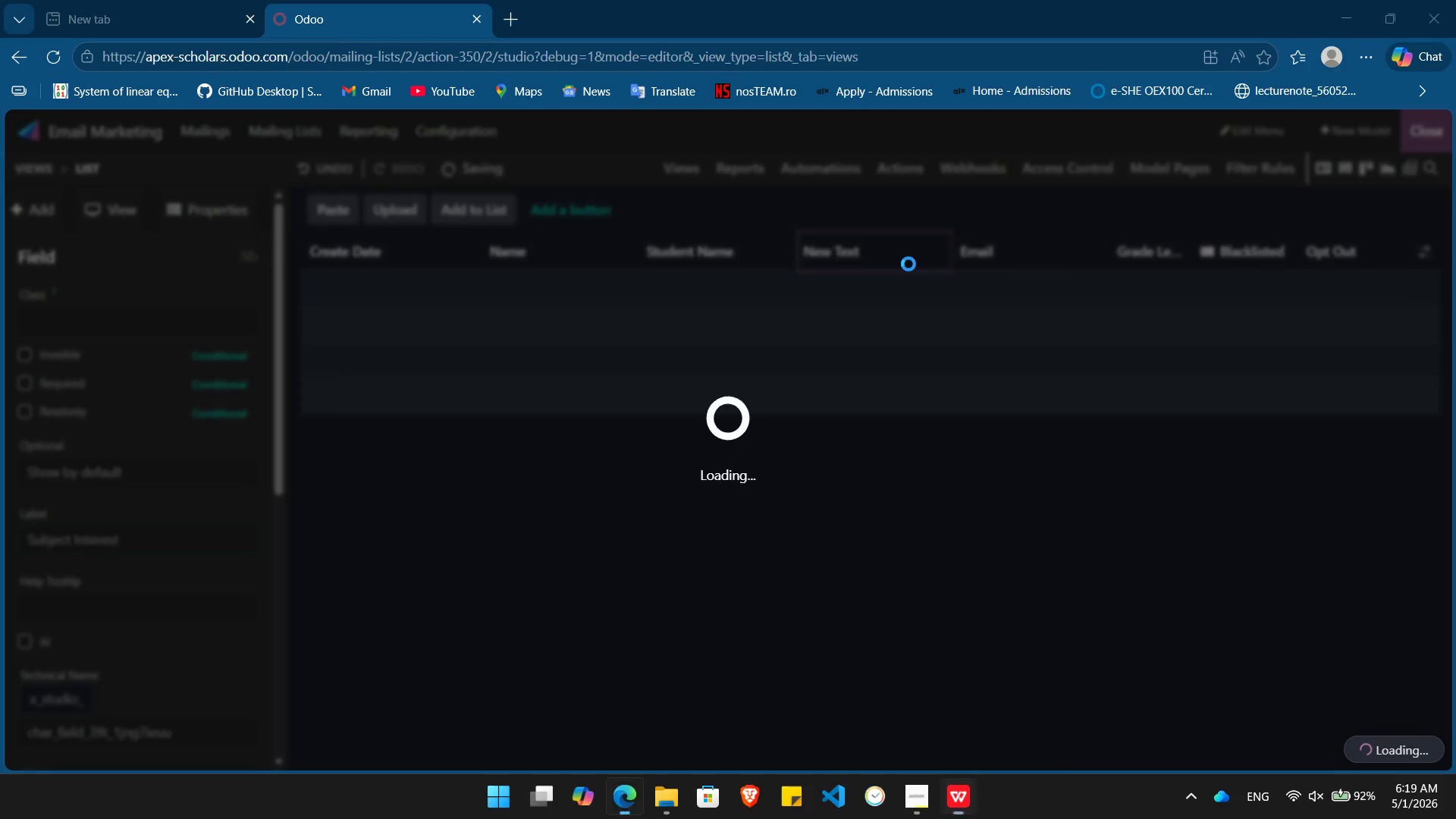 
key(Alt+Tab)
 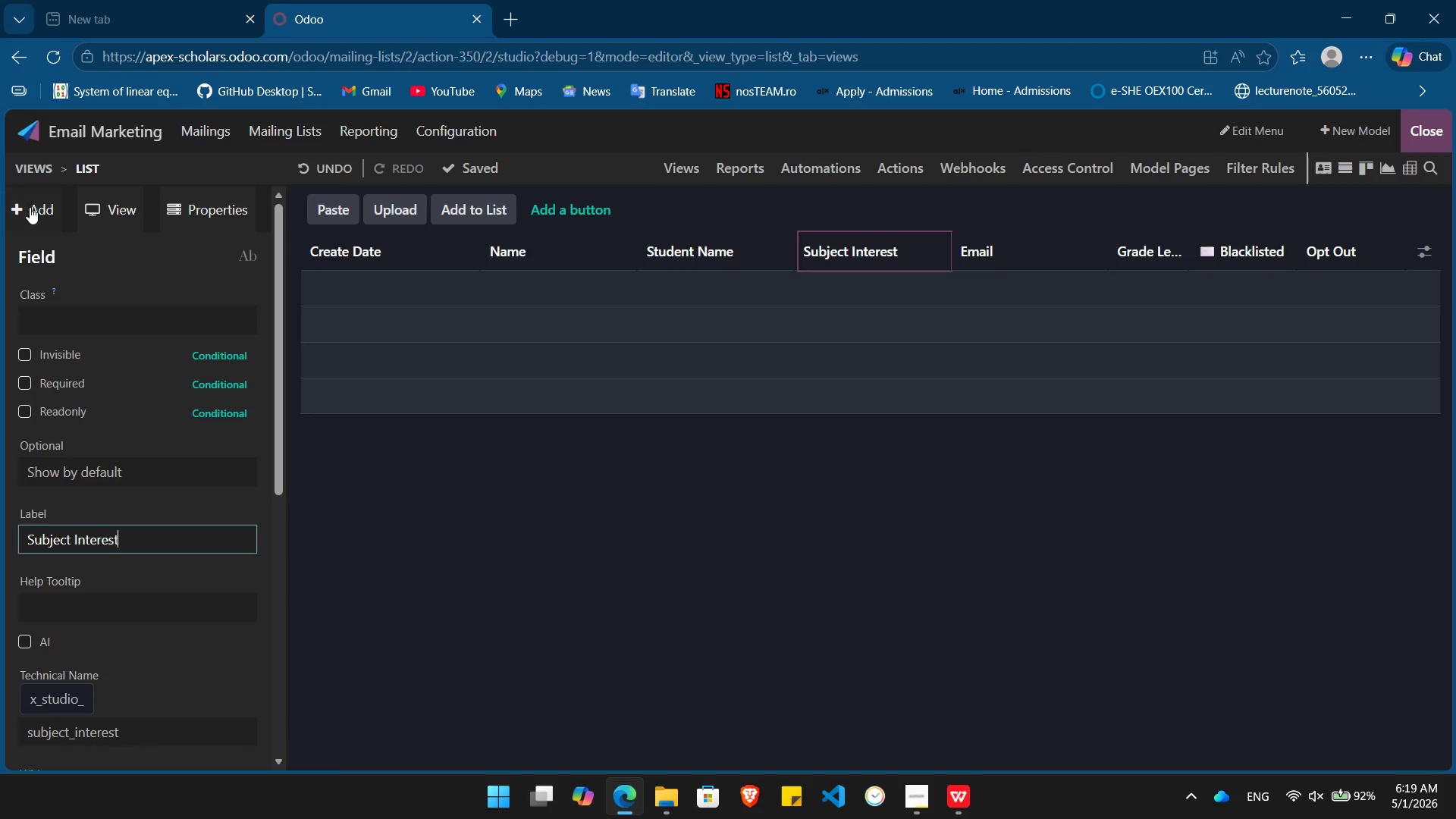 
left_click([30, 207])
 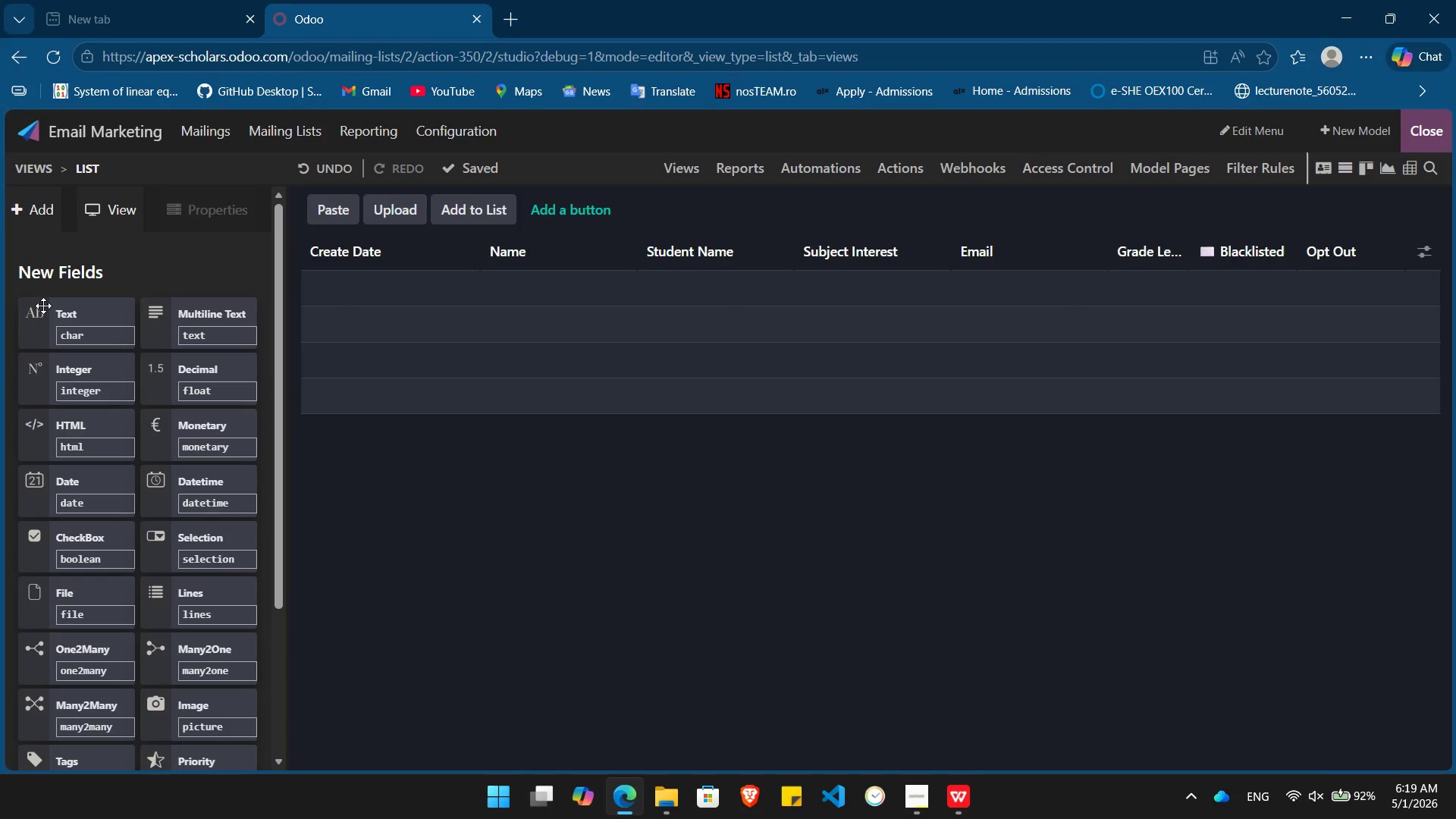 
key(Alt+AltLeft)
 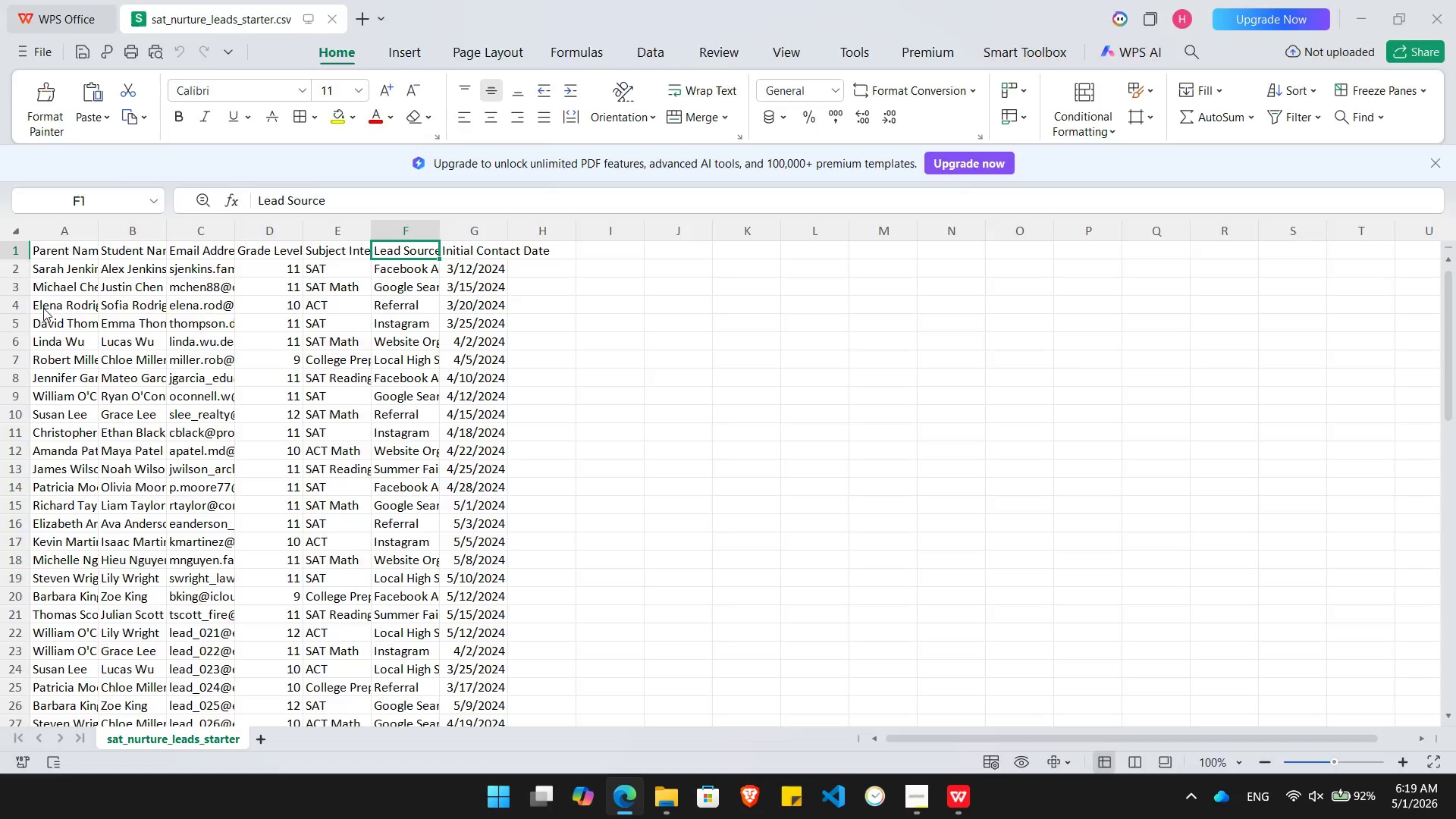 
key(Alt+Tab)
 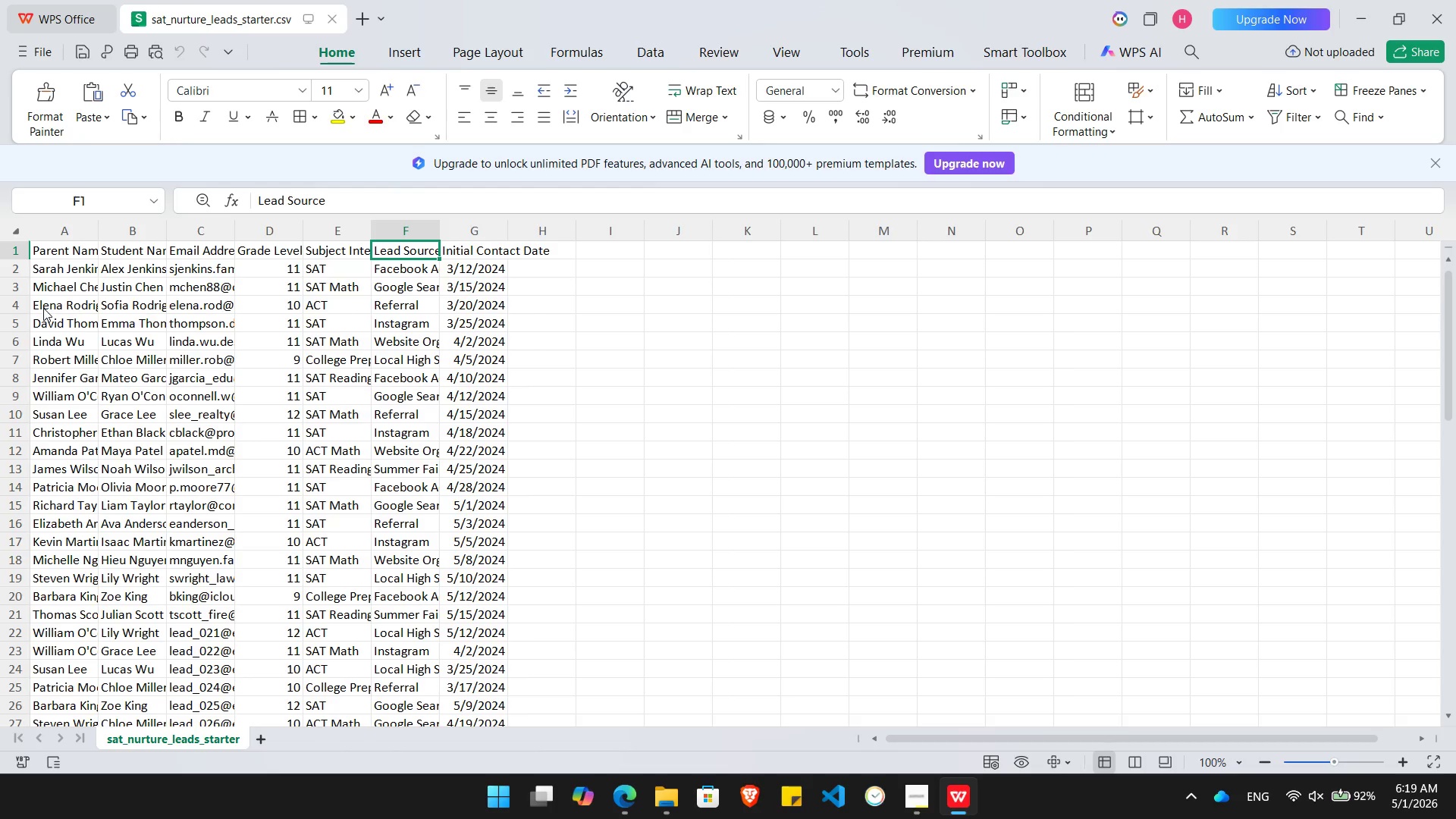 
key(Alt+AltLeft)
 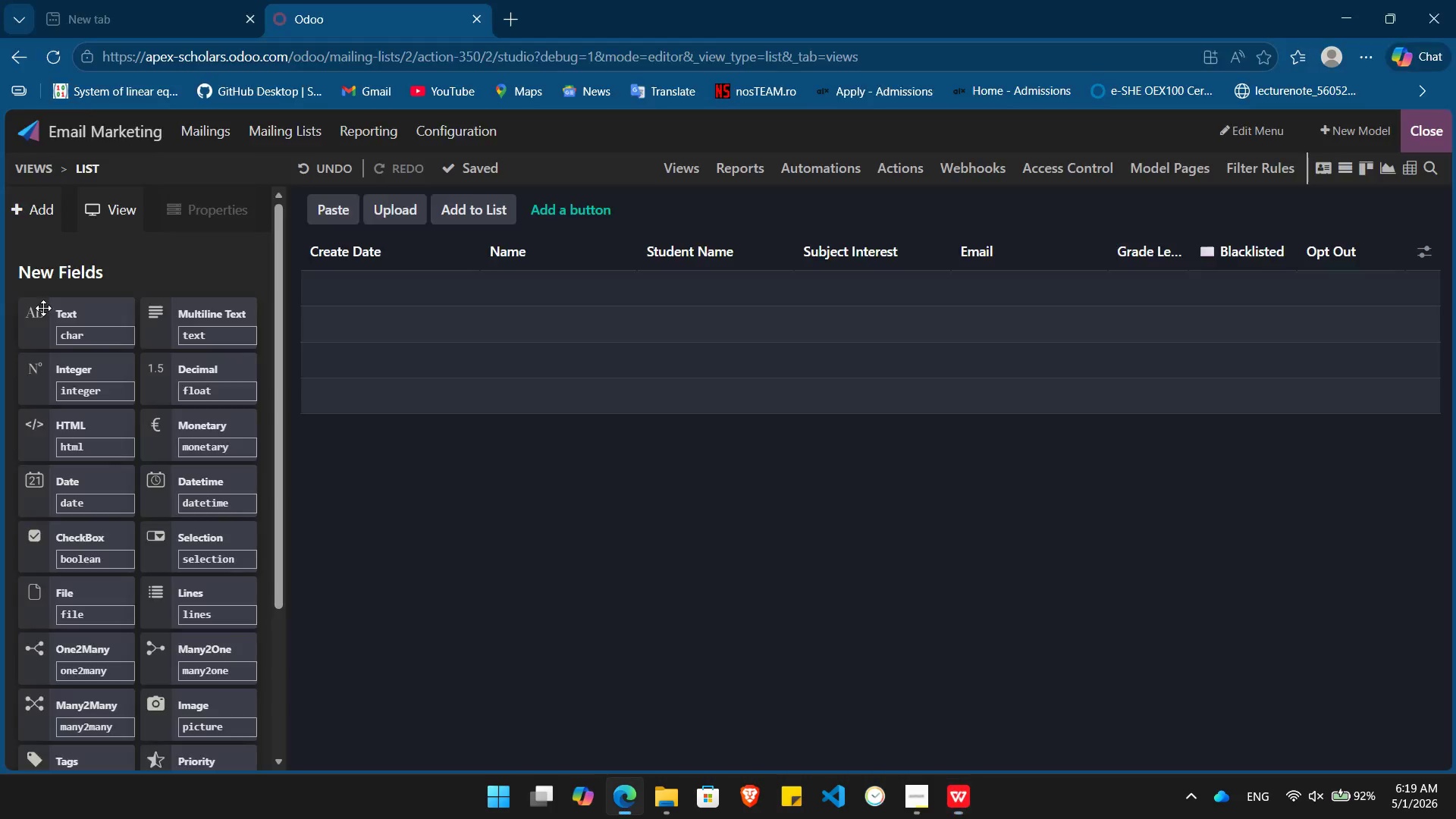 
key(Alt+Tab)
 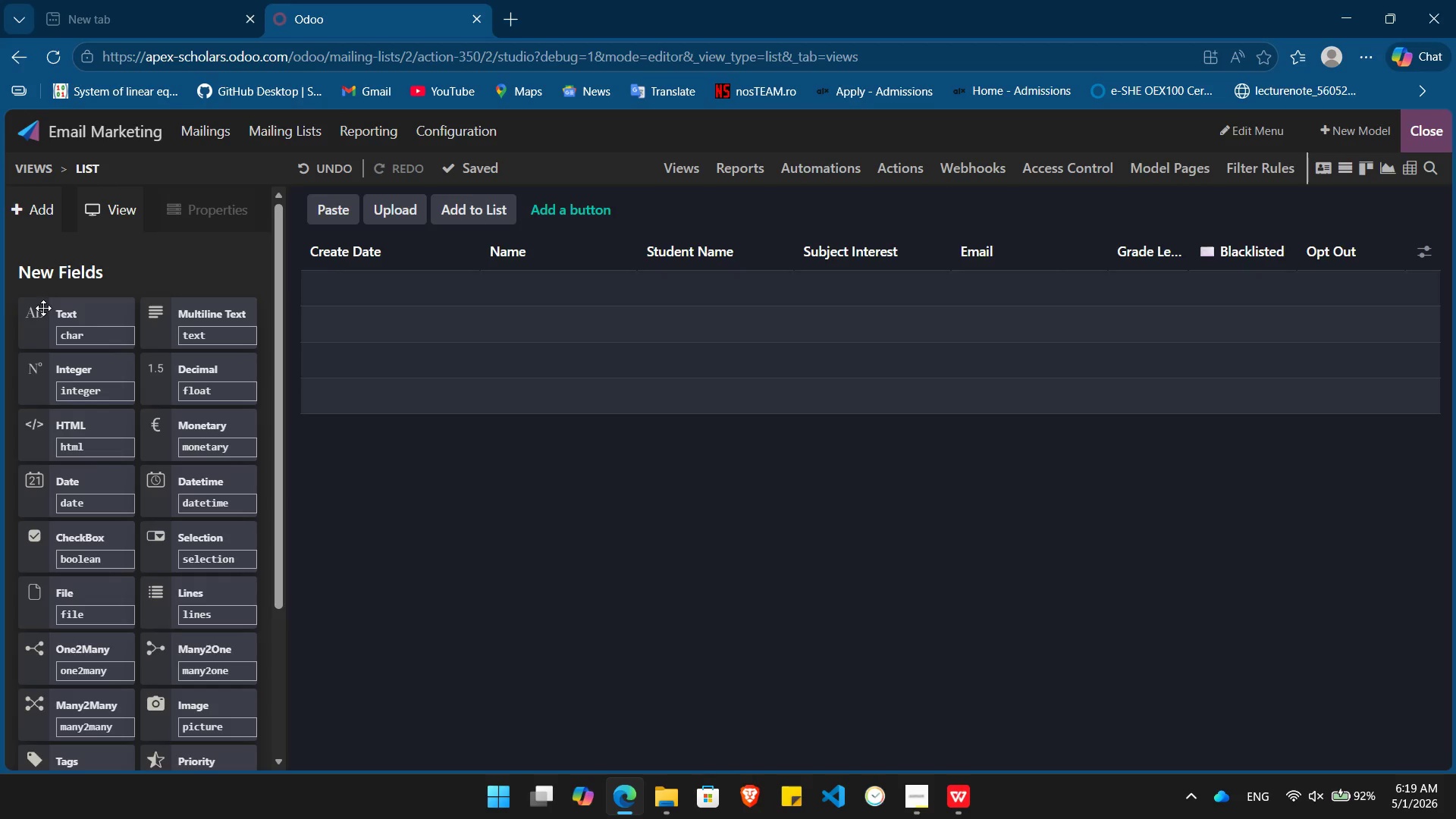 
left_click_drag(start_coordinate=[43, 308], to_coordinate=[1061, 258])
 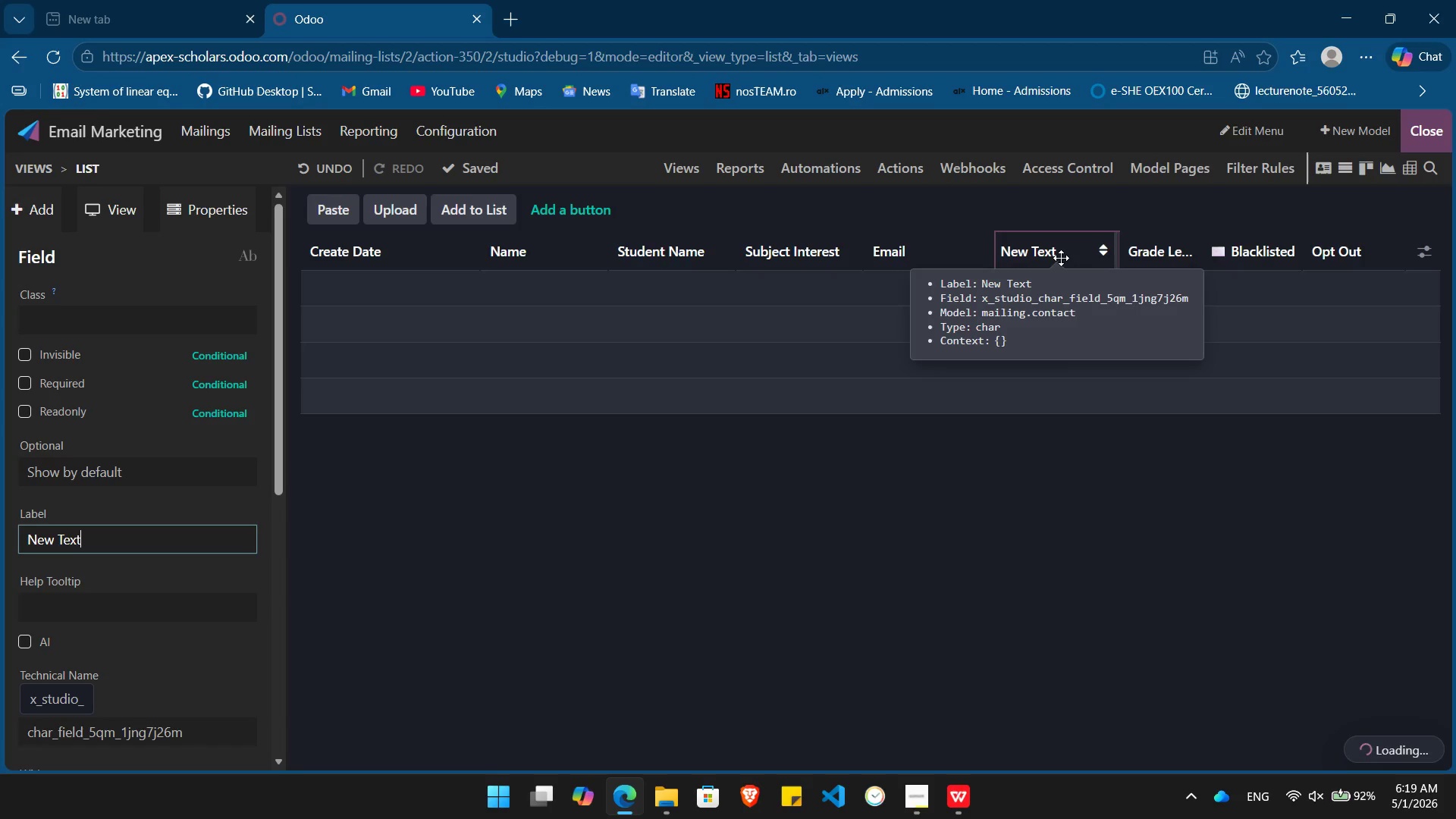 
hold_key(key=Backspace, duration=0.95)
 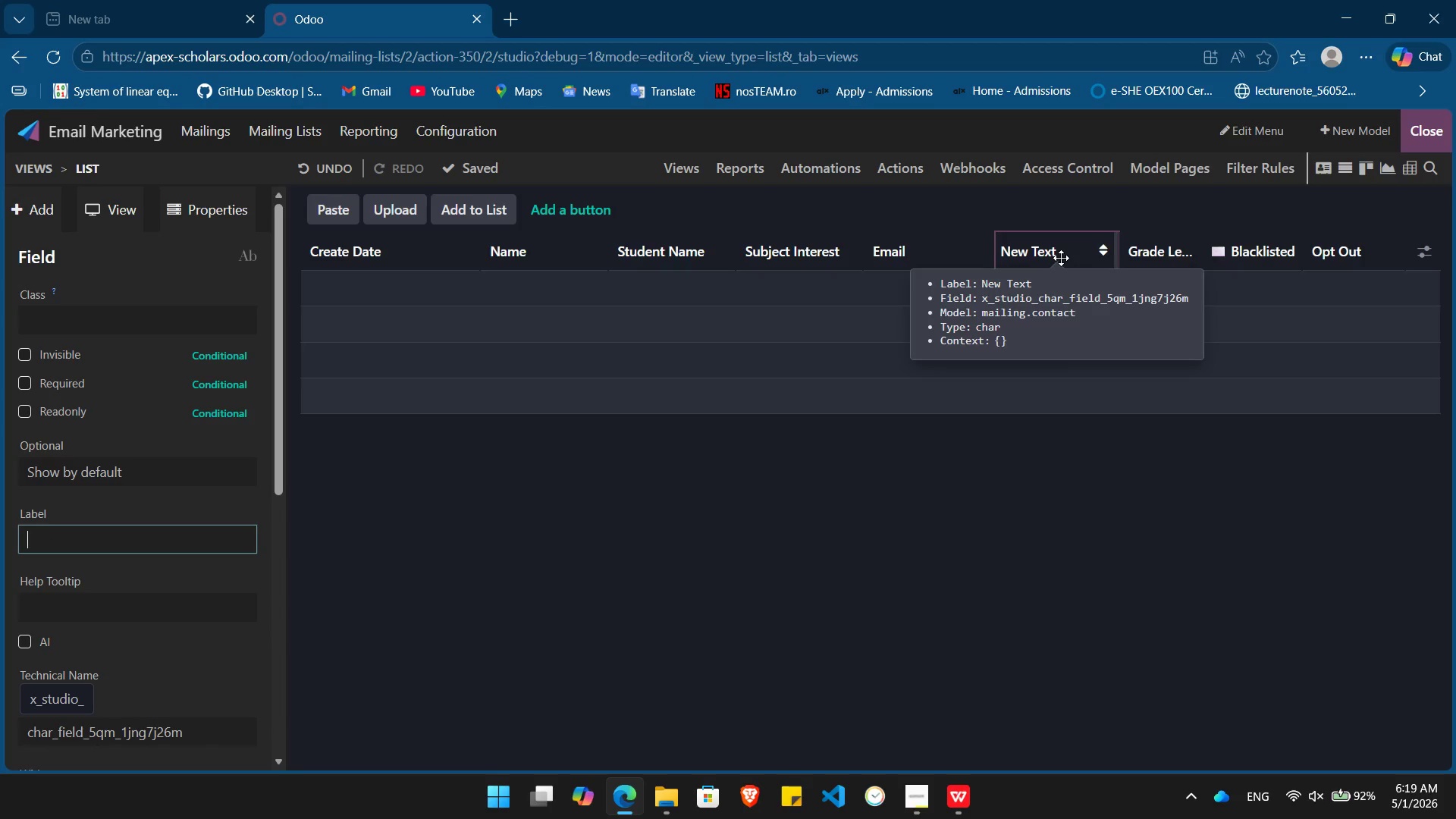 
type(Le)
 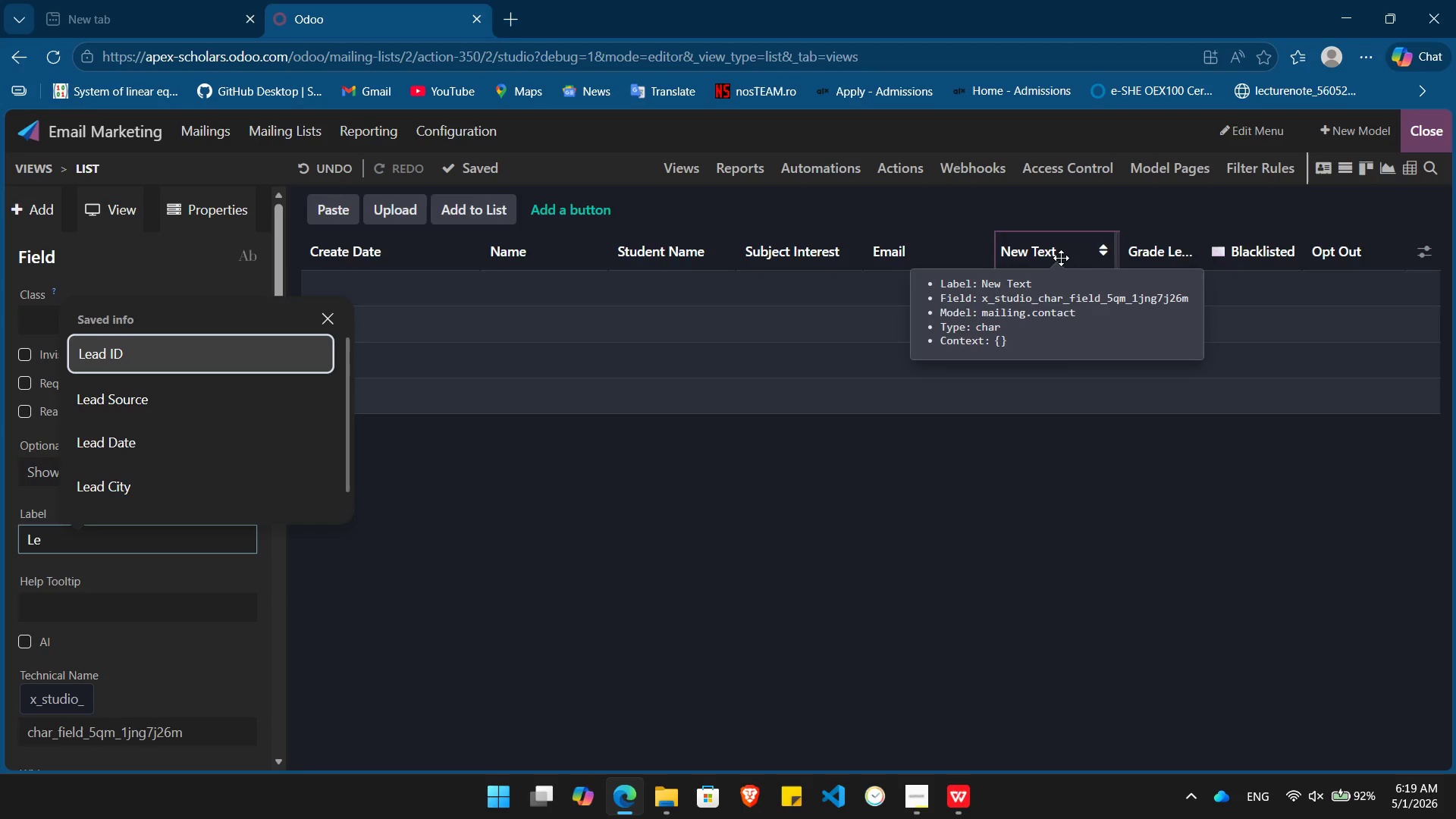 
key(ArrowDown)
 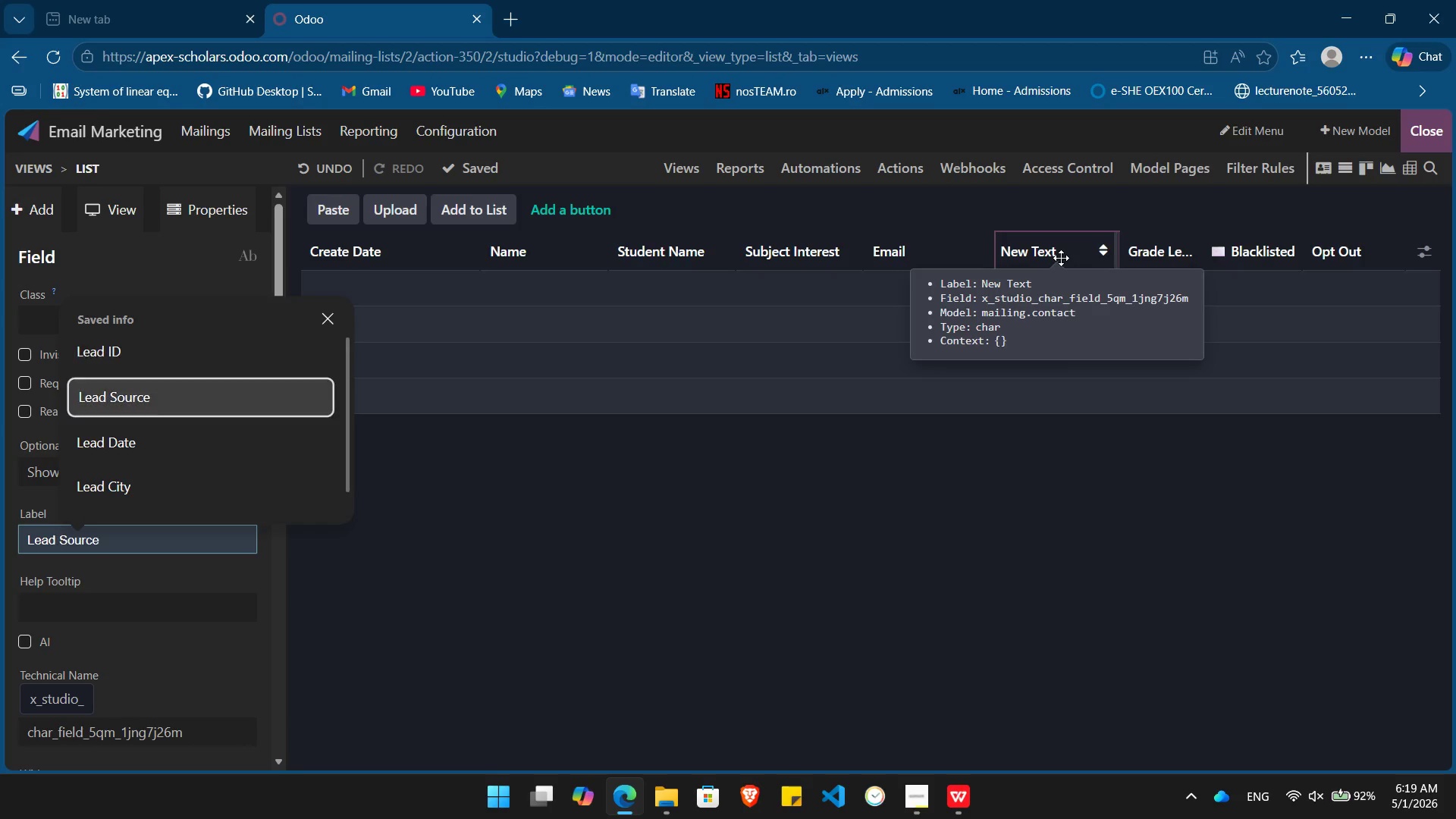 
key(ArrowDown)
 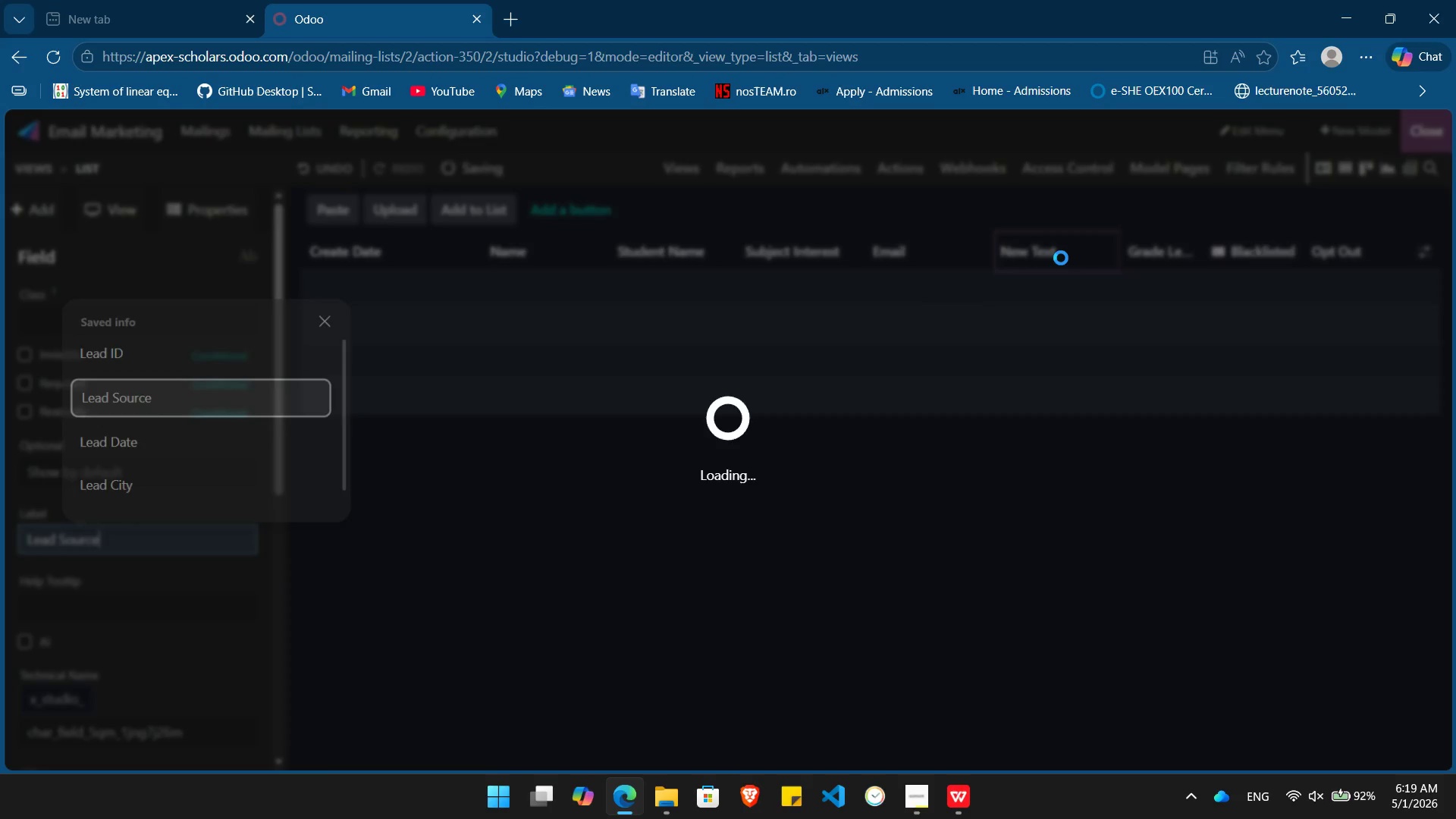 
key(Enter)
 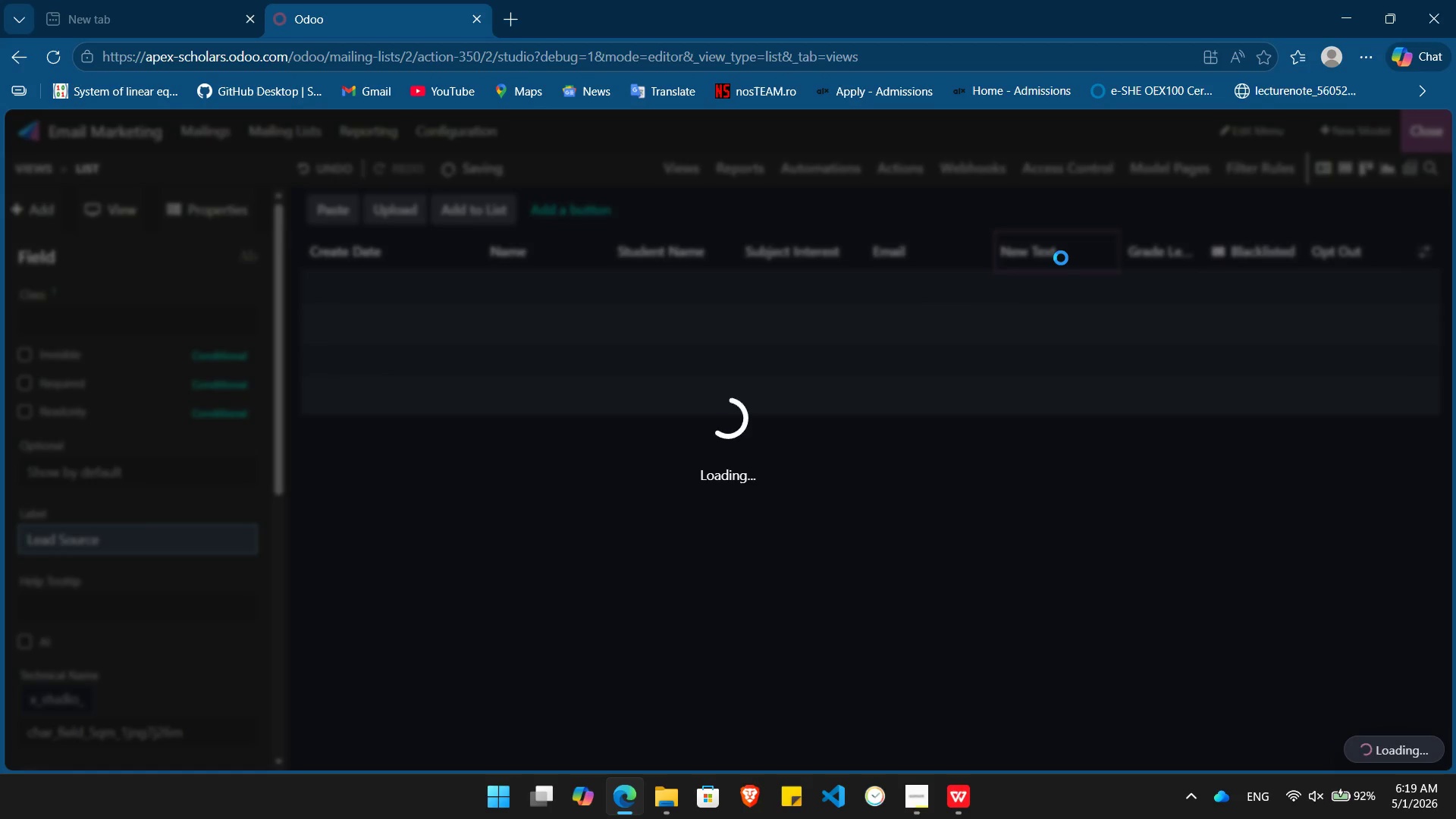 
key(Alt+Tab)
 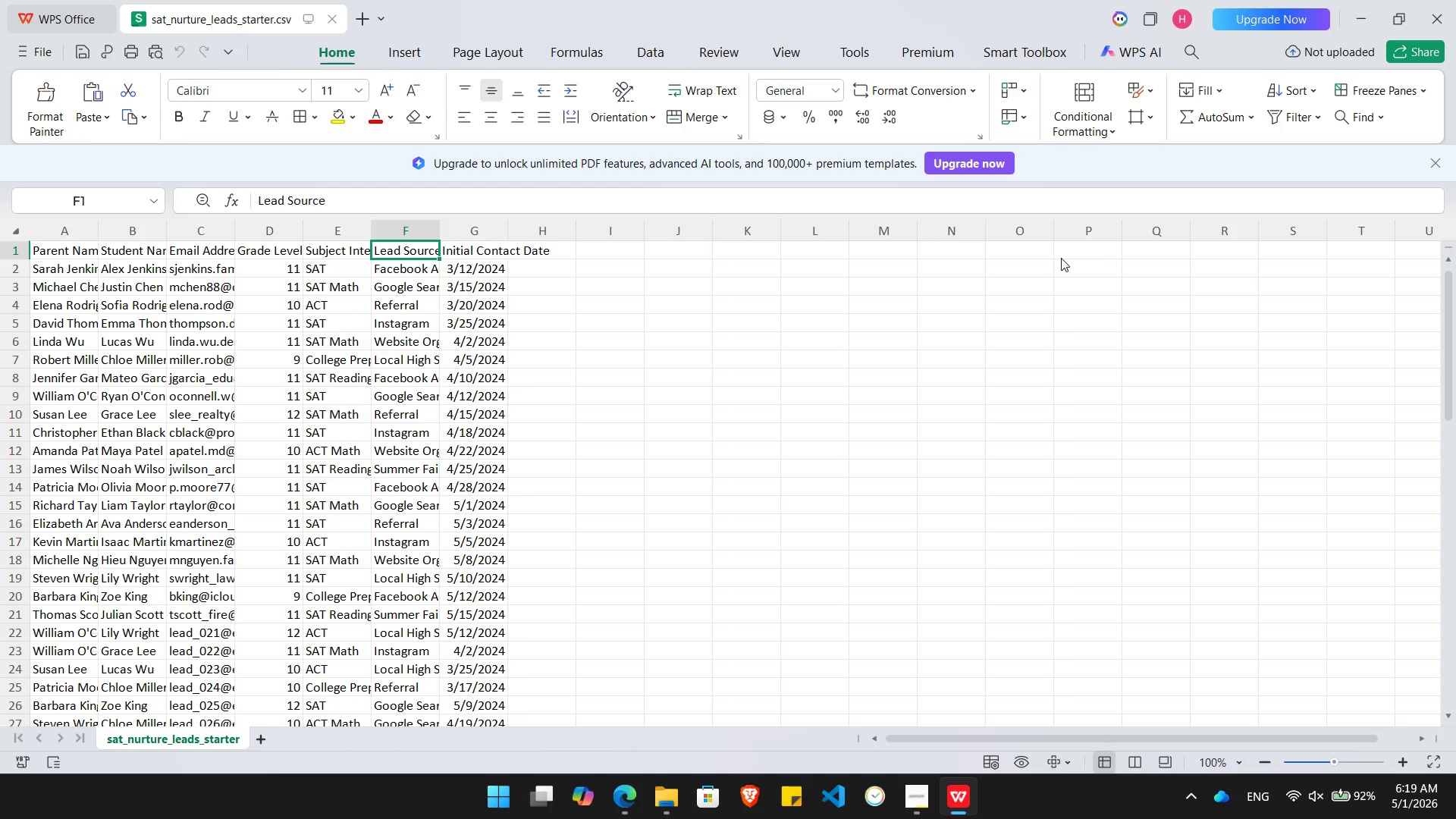 
key(ArrowRight)
 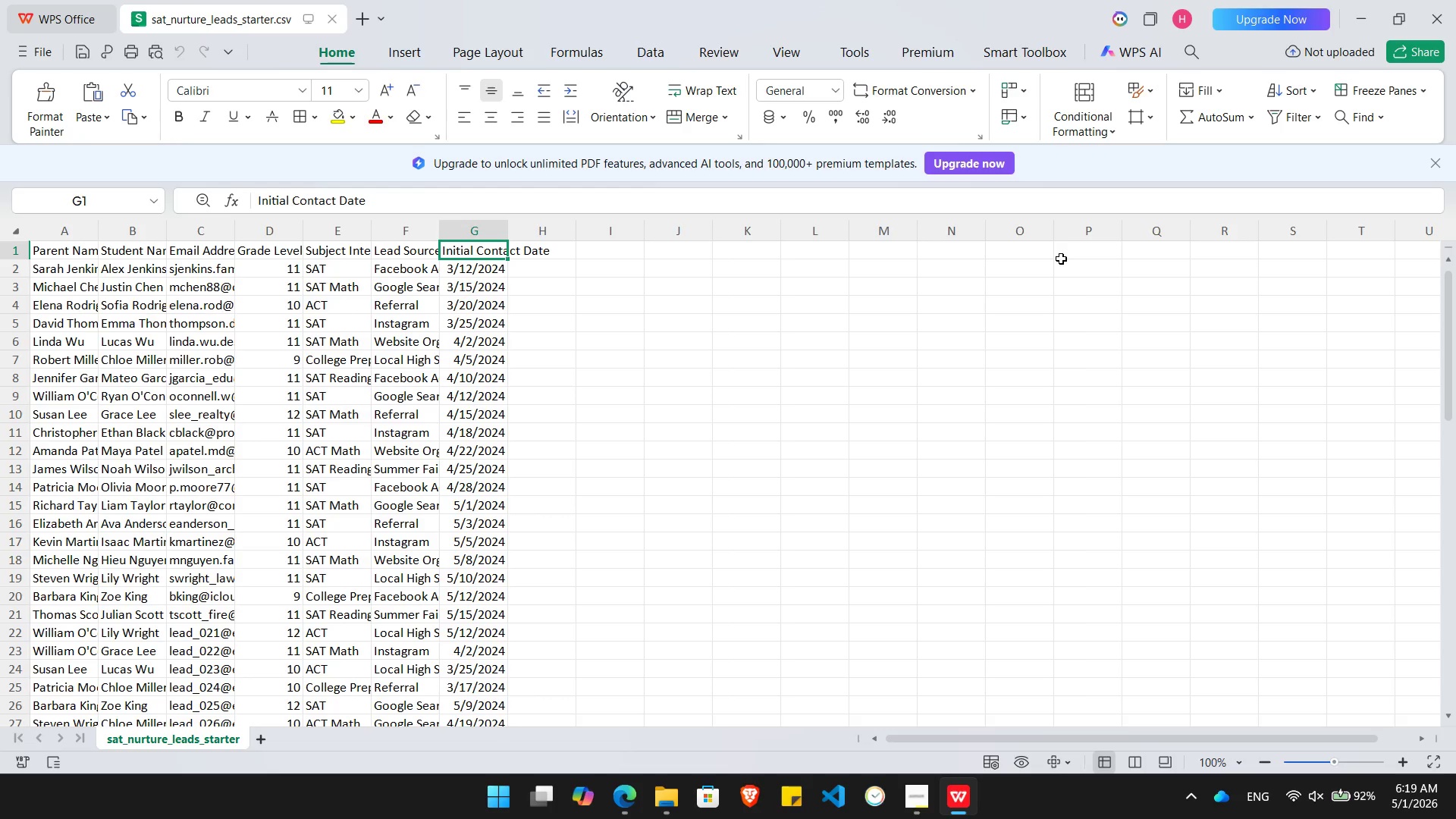 
key(Control+C)
 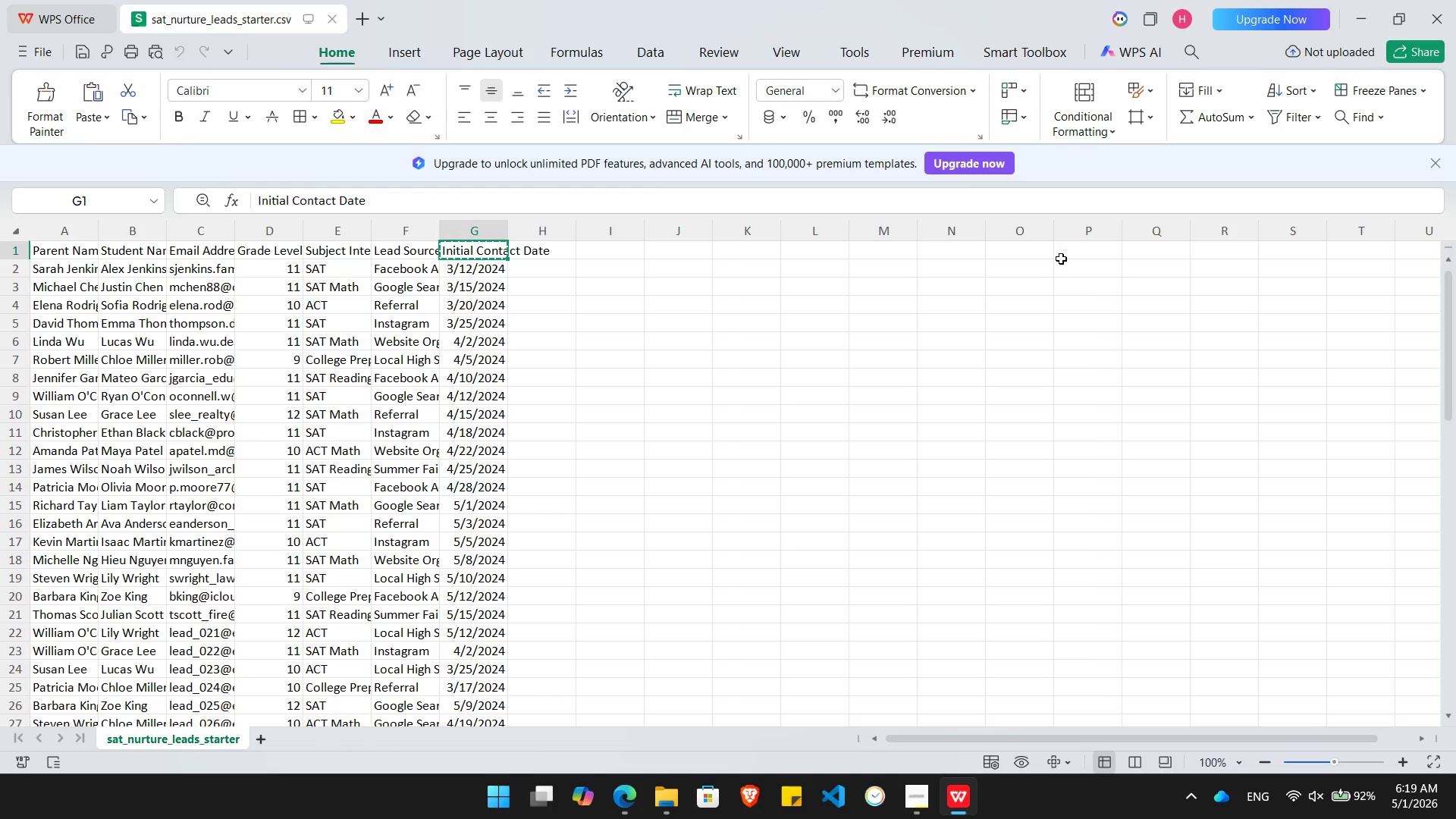 
key(Alt+Tab)
 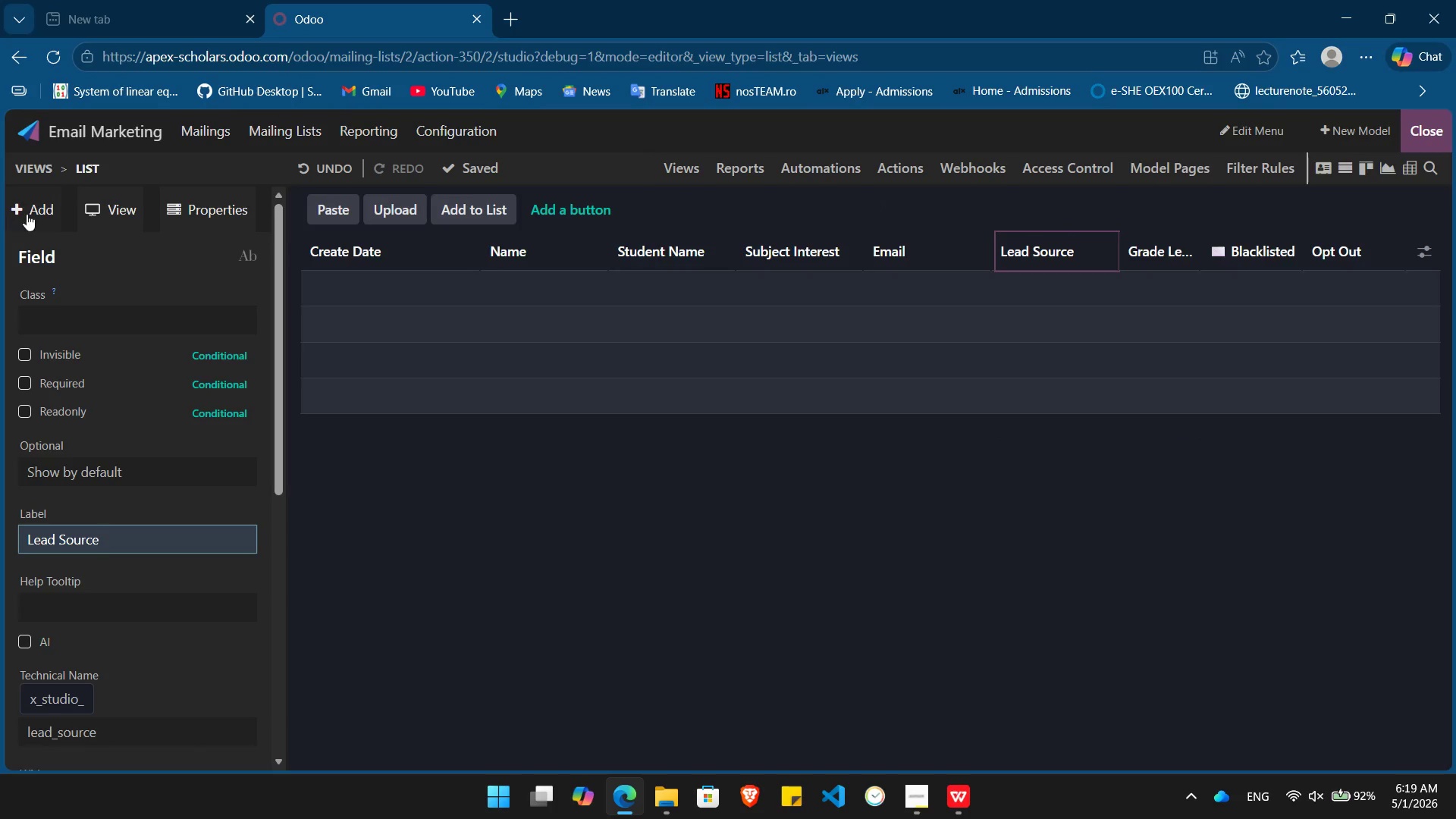 
left_click([44, 210])
 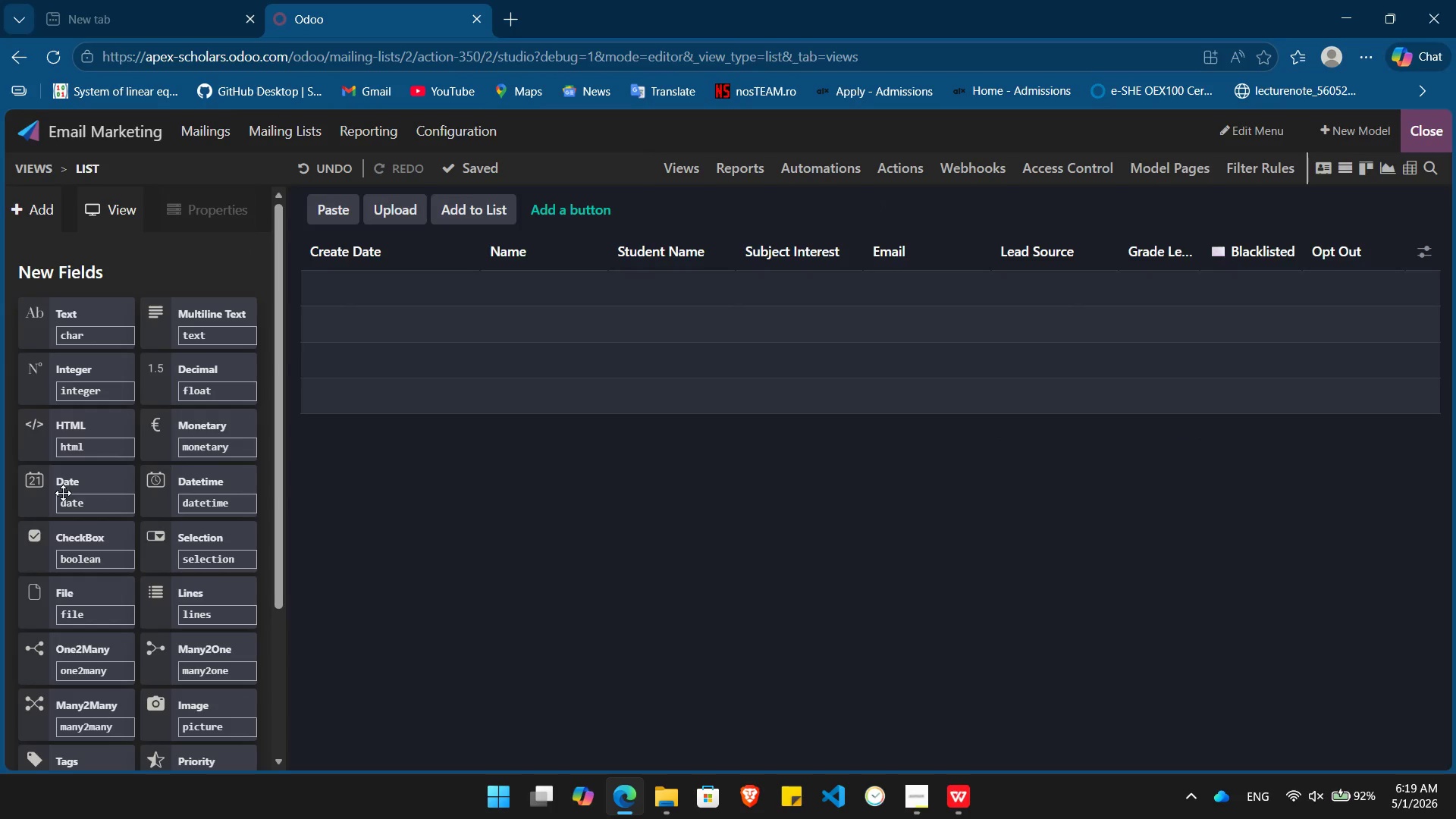 
left_click_drag(start_coordinate=[63, 493], to_coordinate=[1234, 264])
 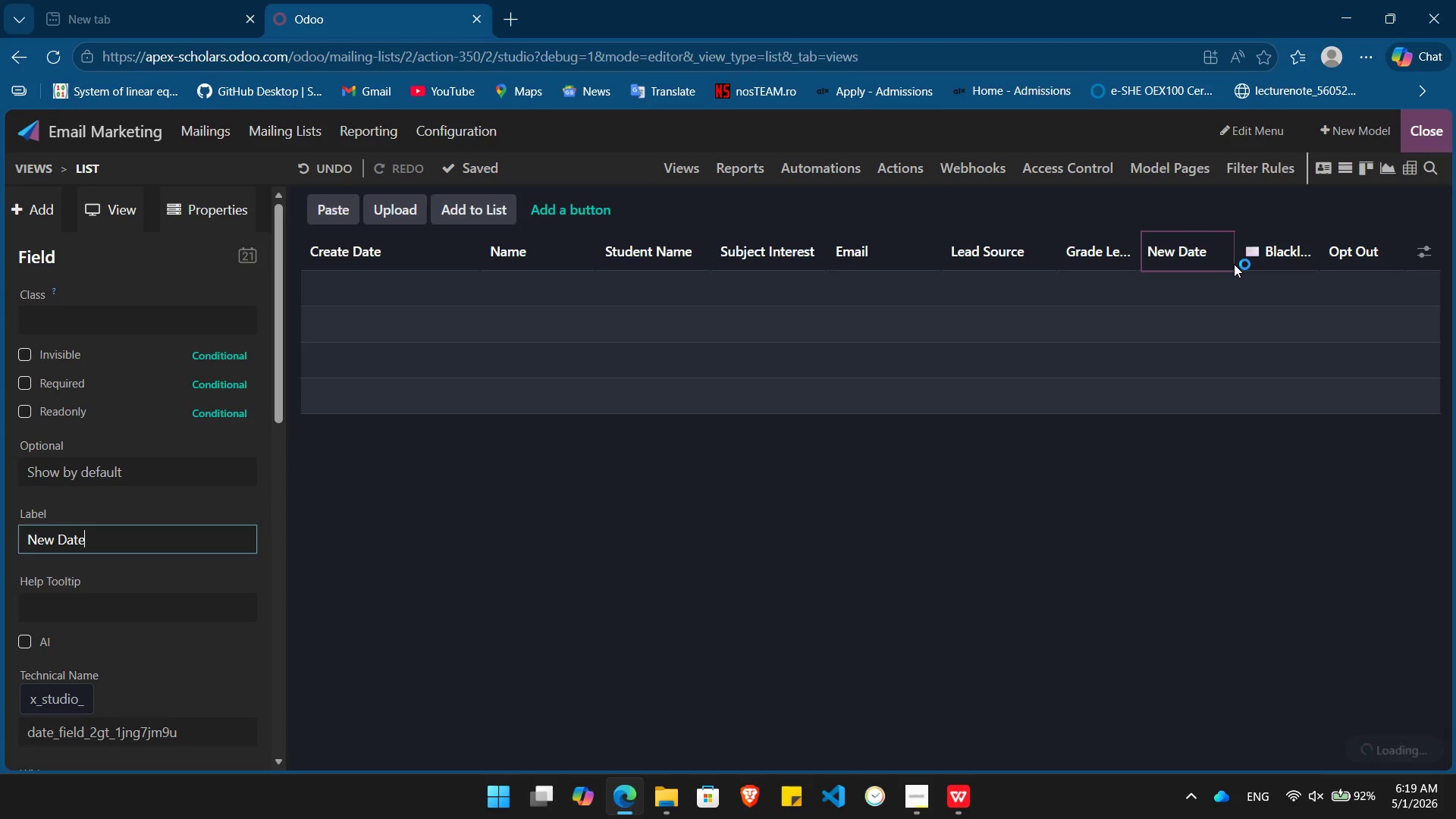 
hold_key(key=Backspace, duration=0.98)
 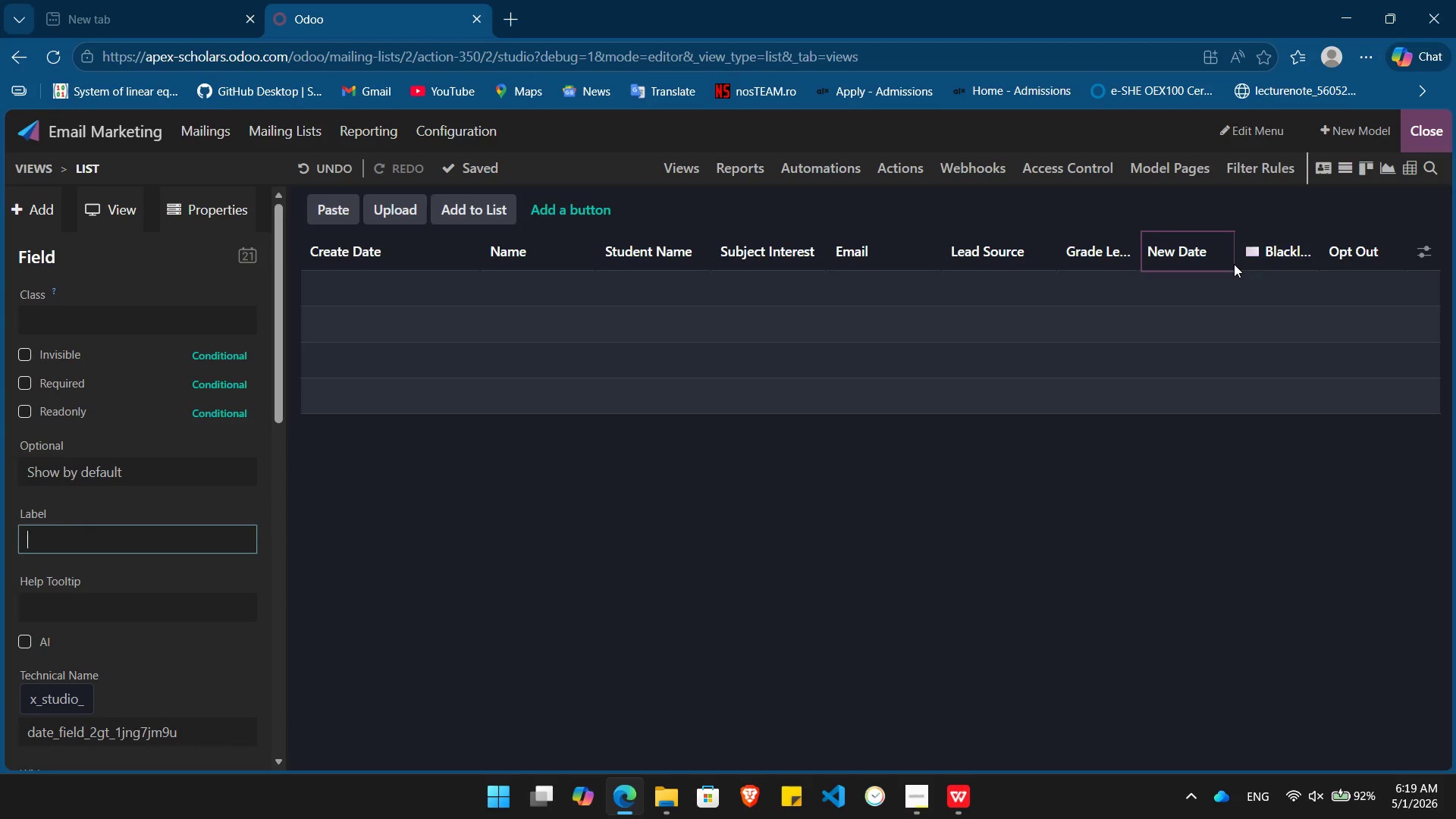 
key(Control+V)
 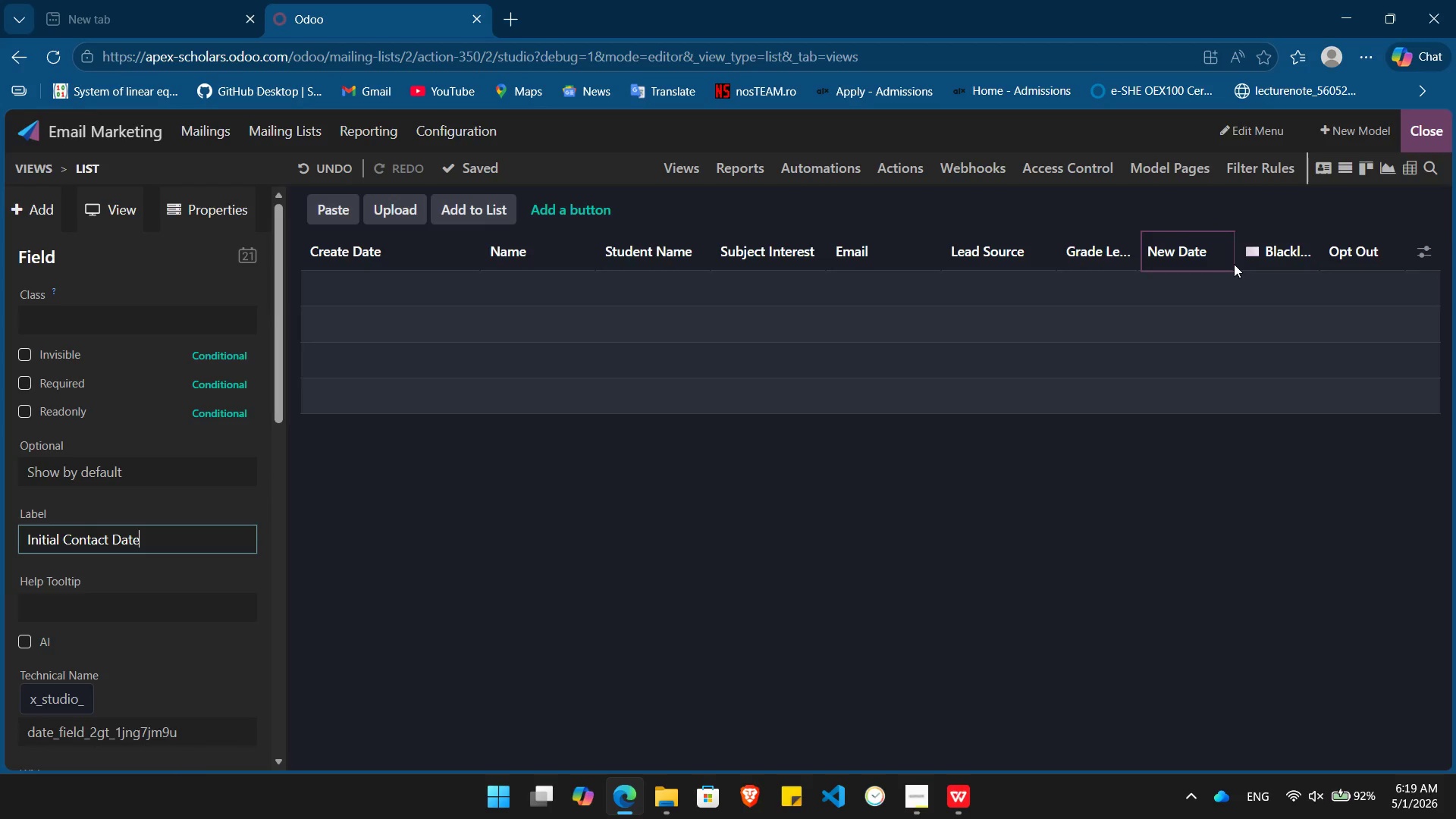 
key(Enter)
 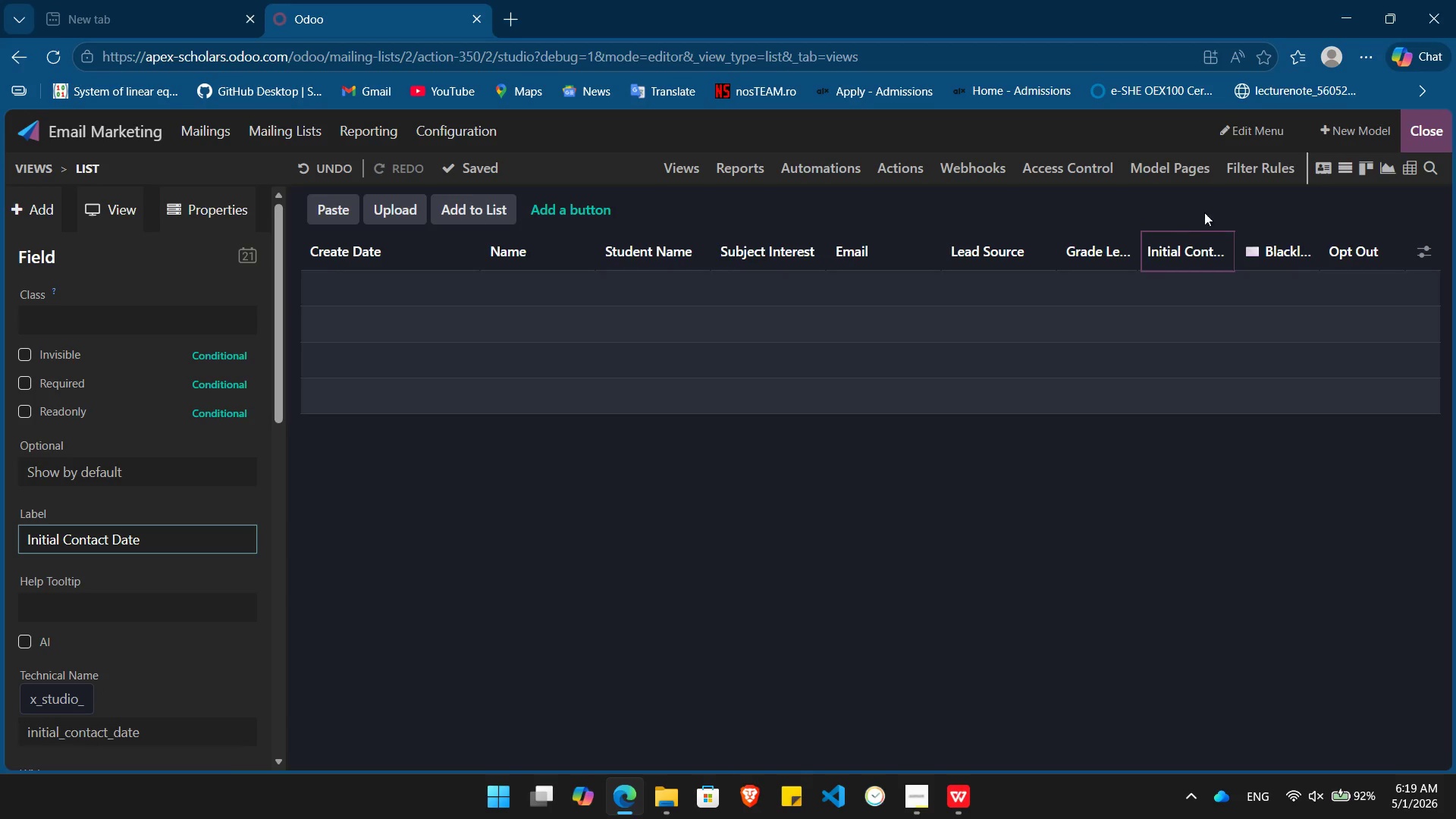 
wait(6.02)
 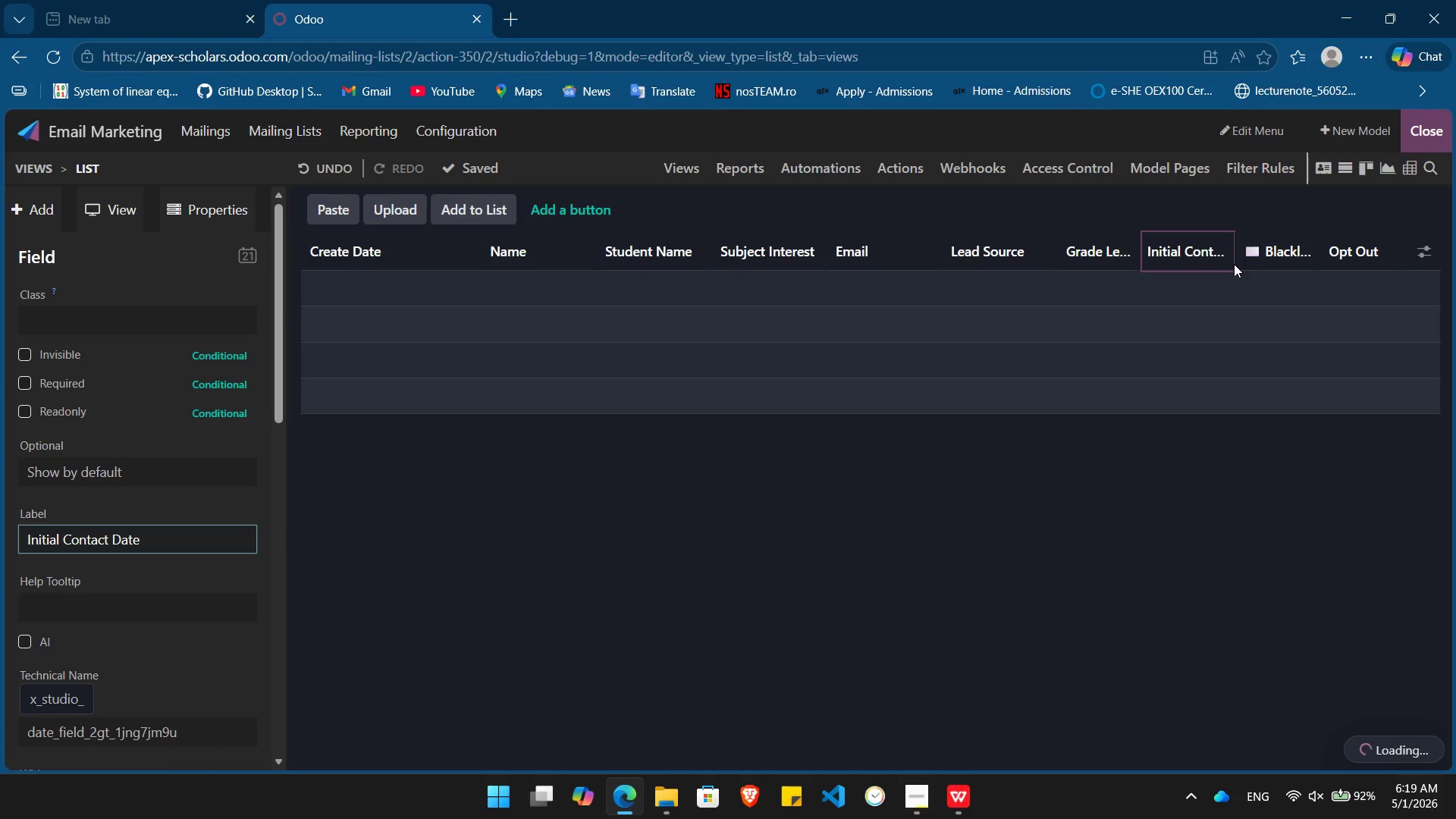 
left_click([1438, 143])
 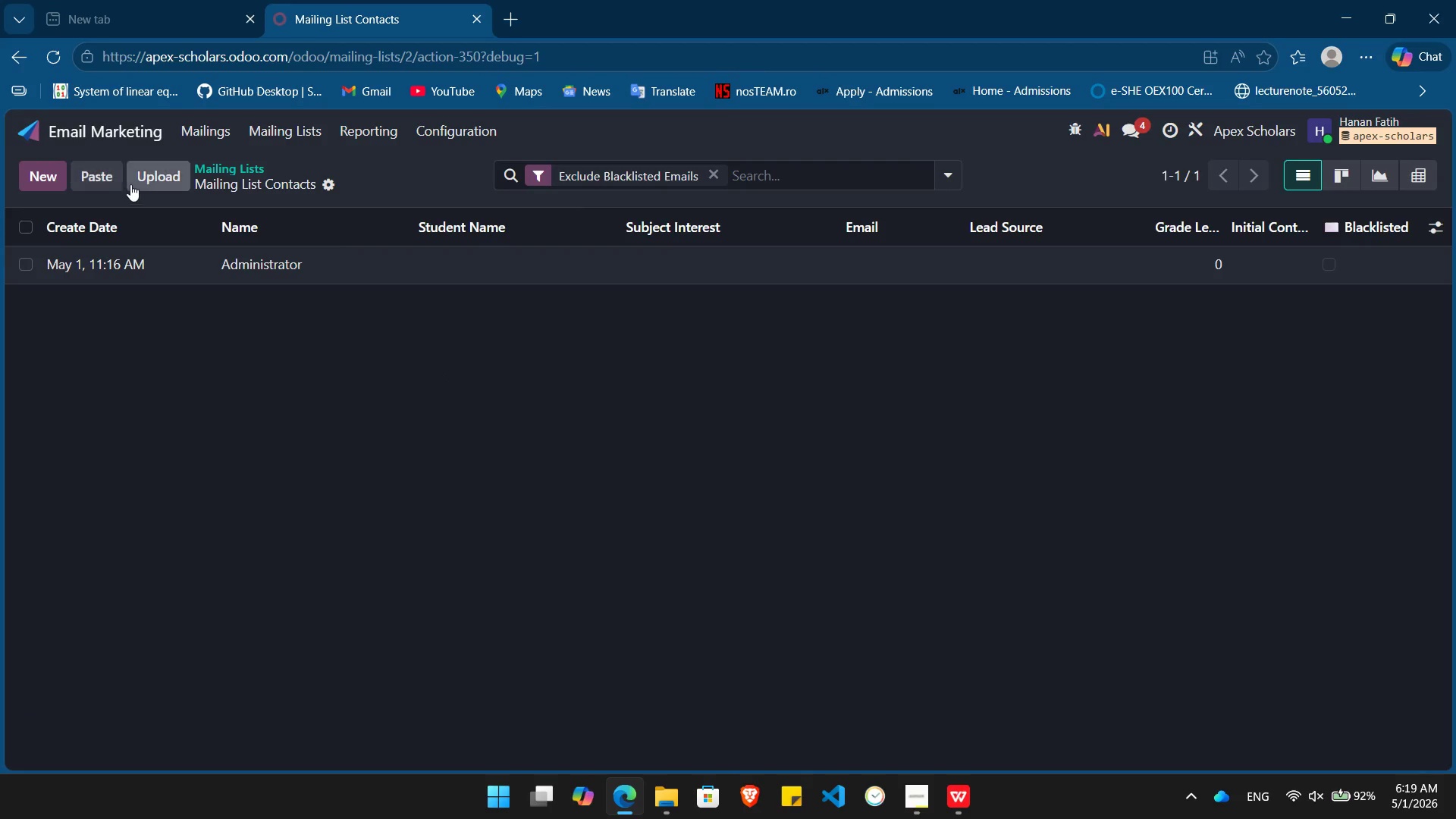 
left_click([137, 184])
 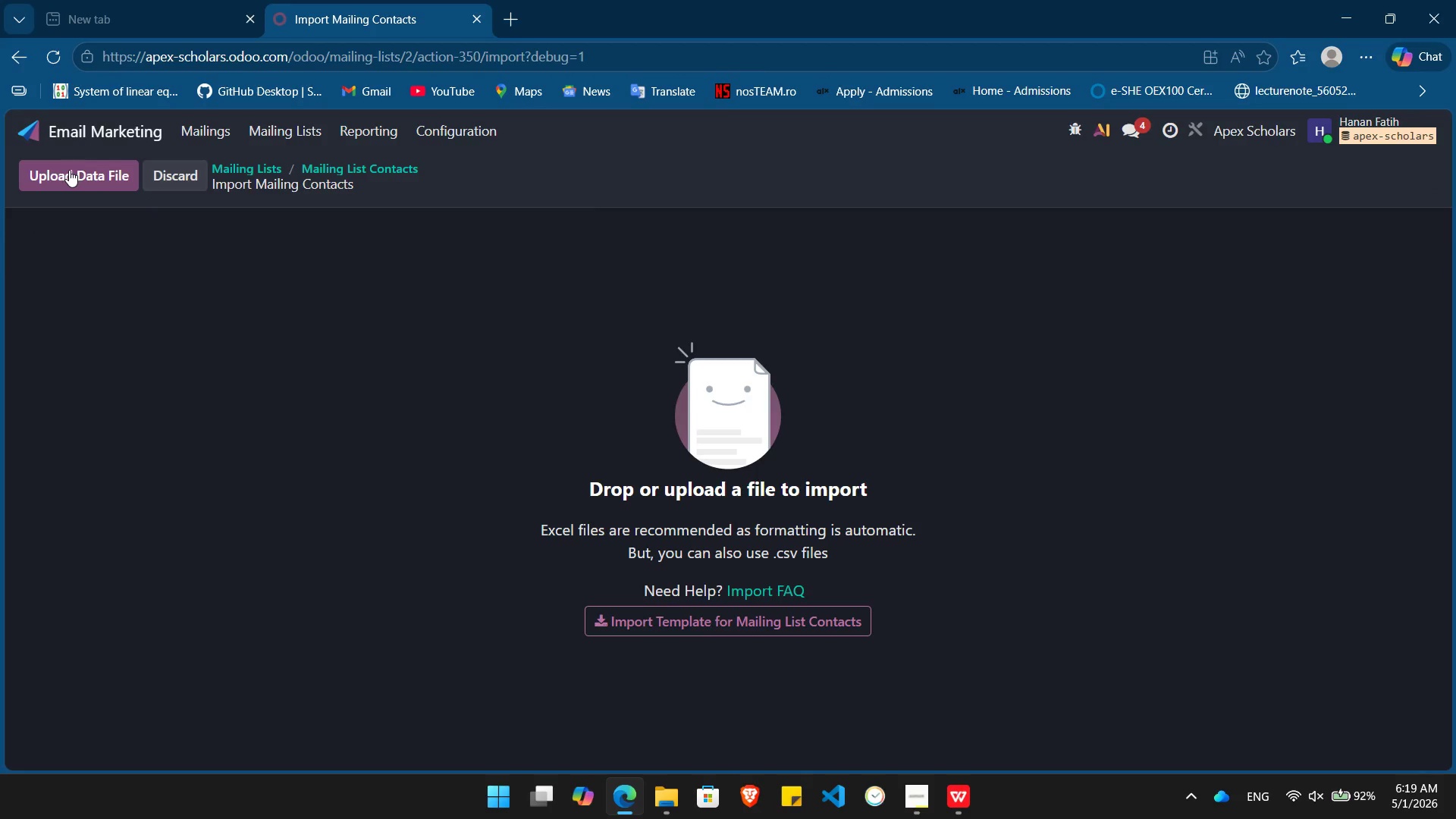 
left_click([69, 170])
 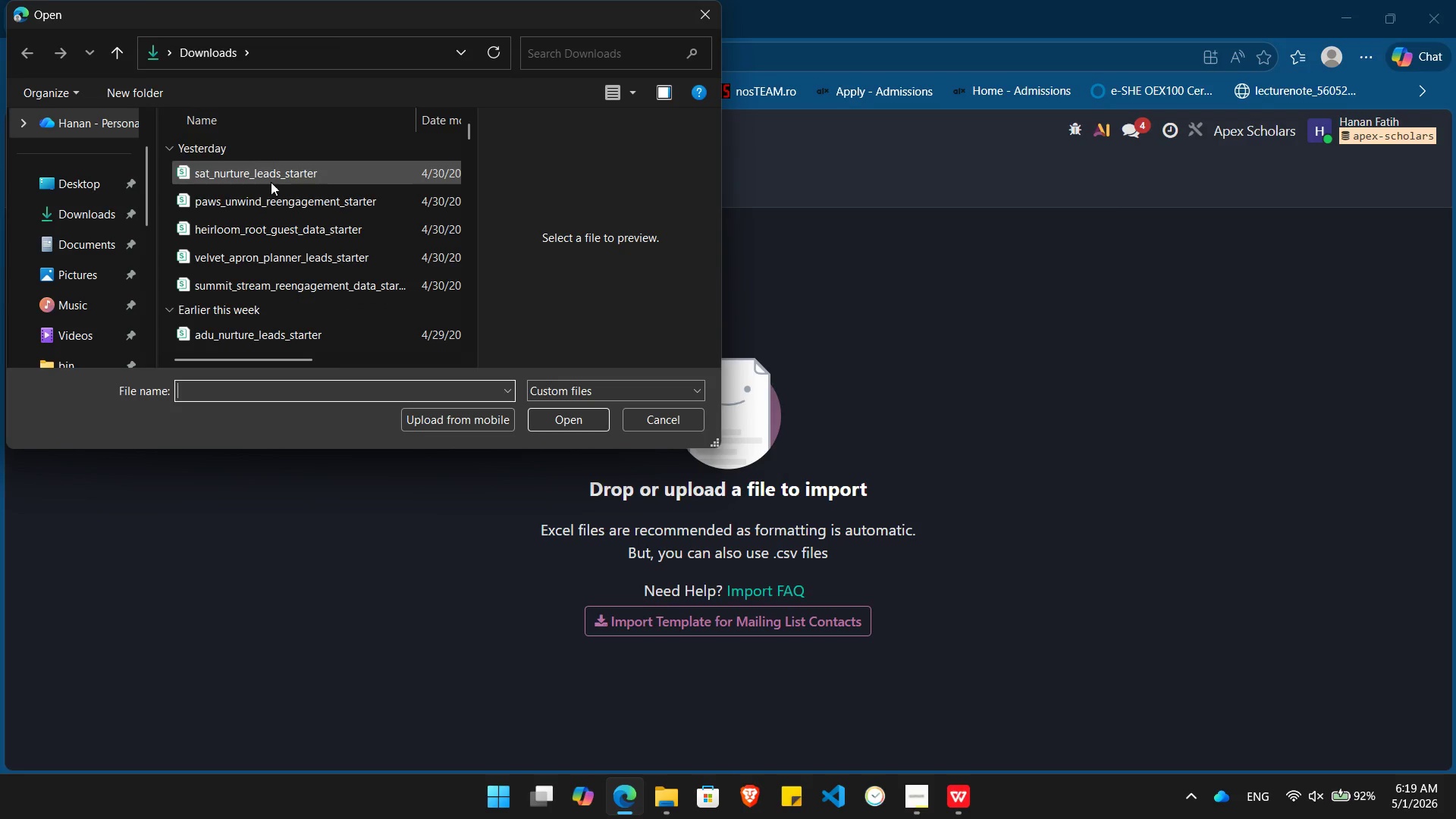 
double_click([265, 184])
 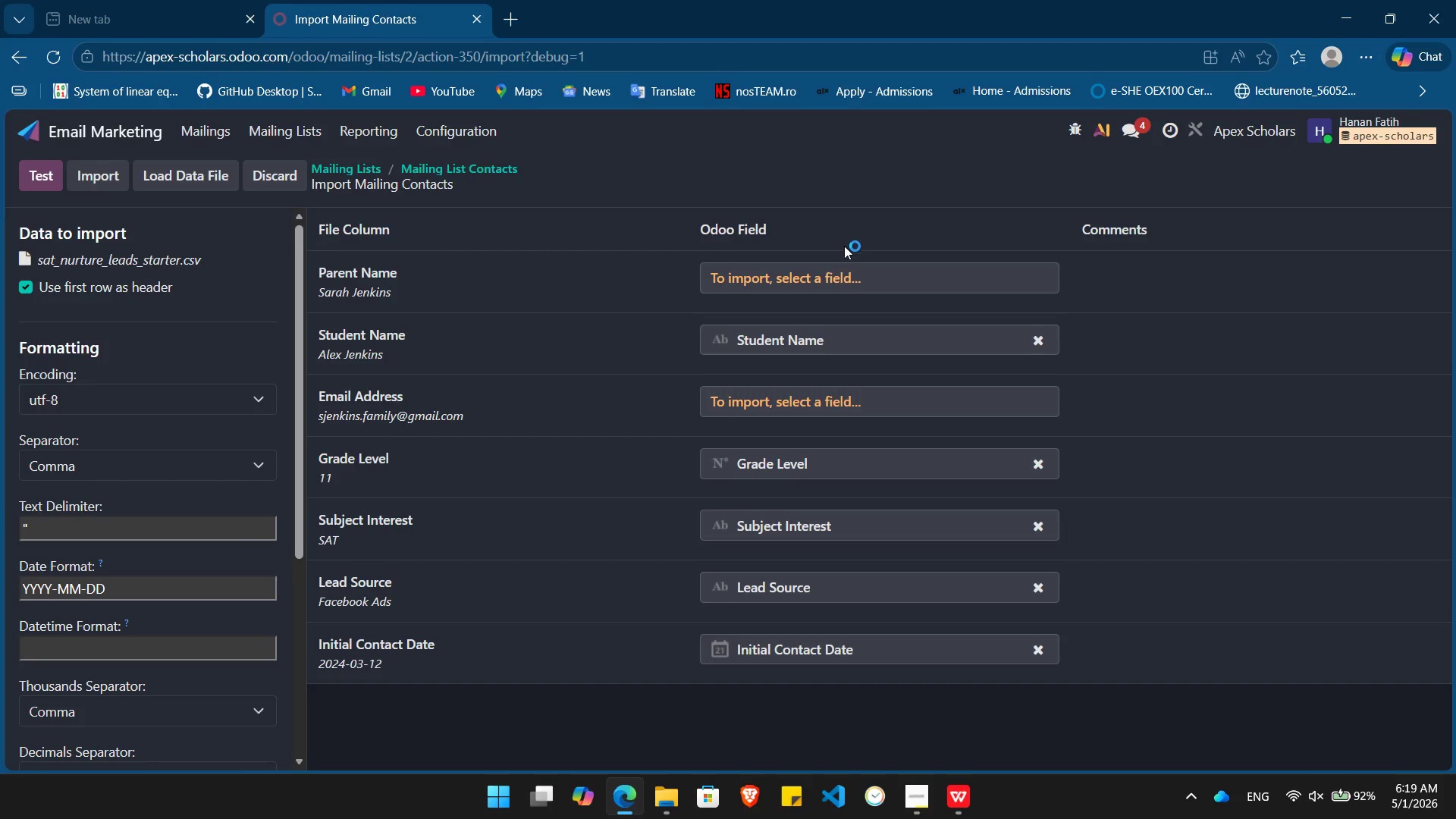 
left_click([824, 269])
 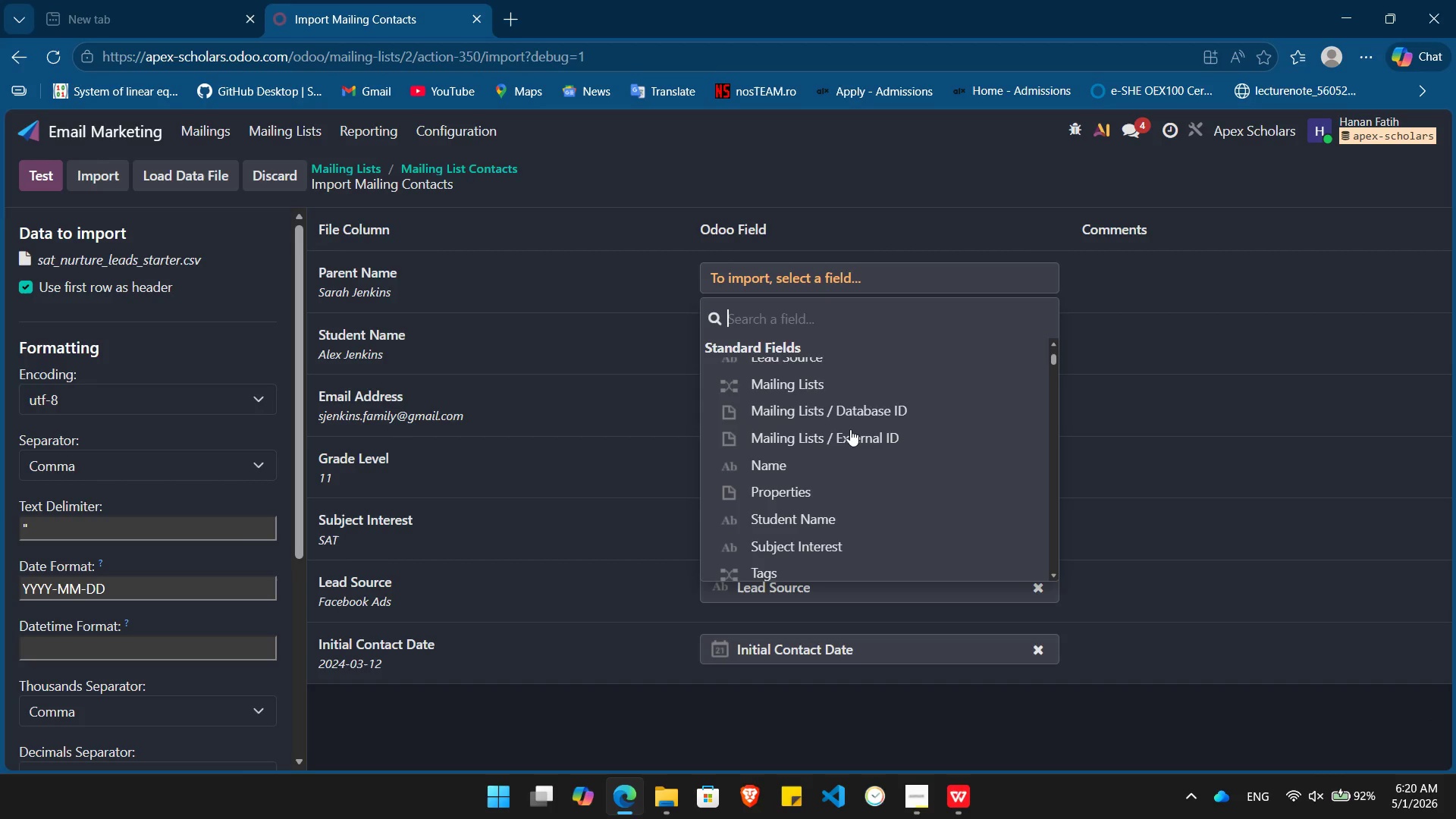 
wait(5.03)
 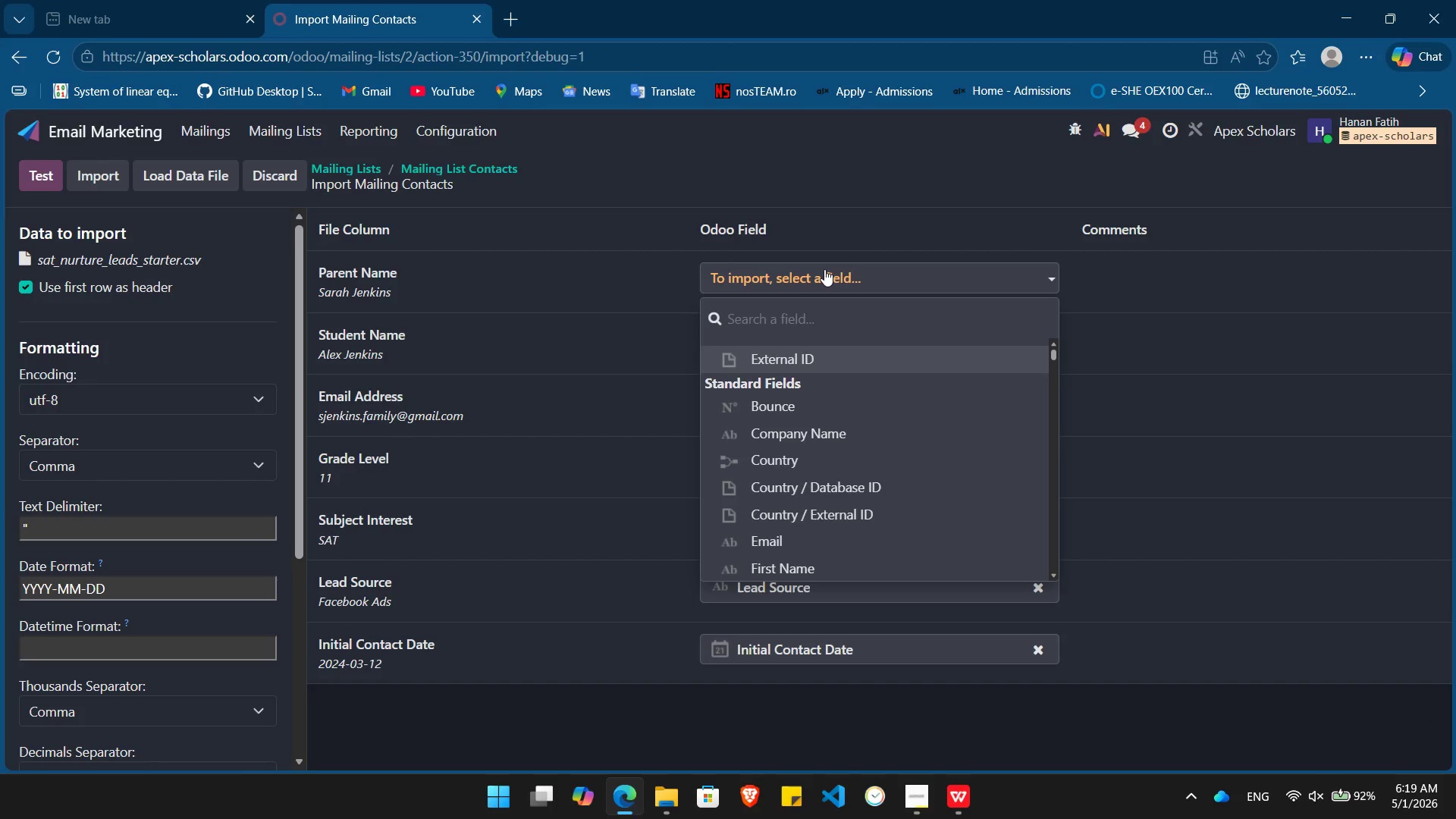 
left_click([791, 462])
 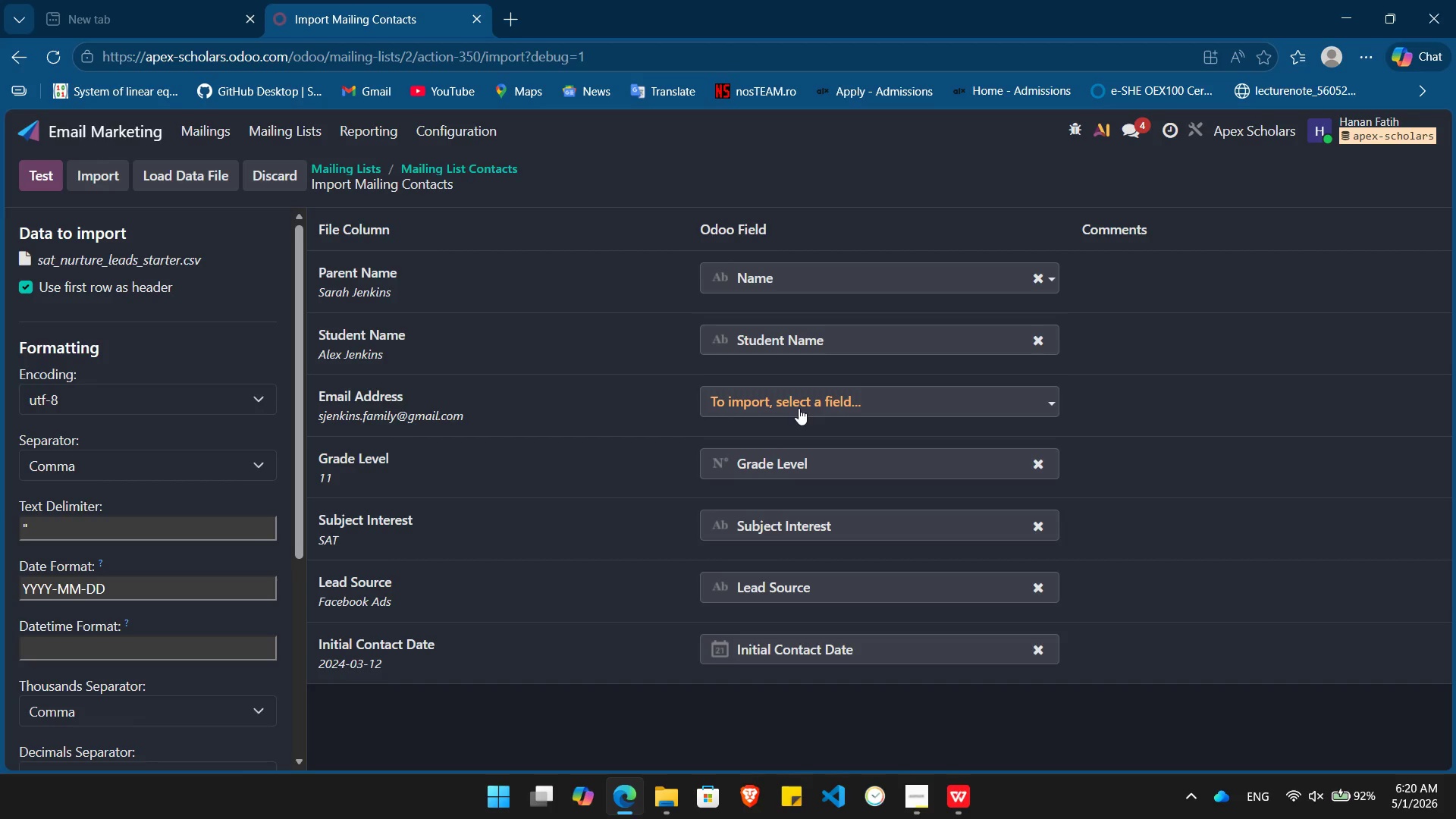 
left_click([802, 395])
 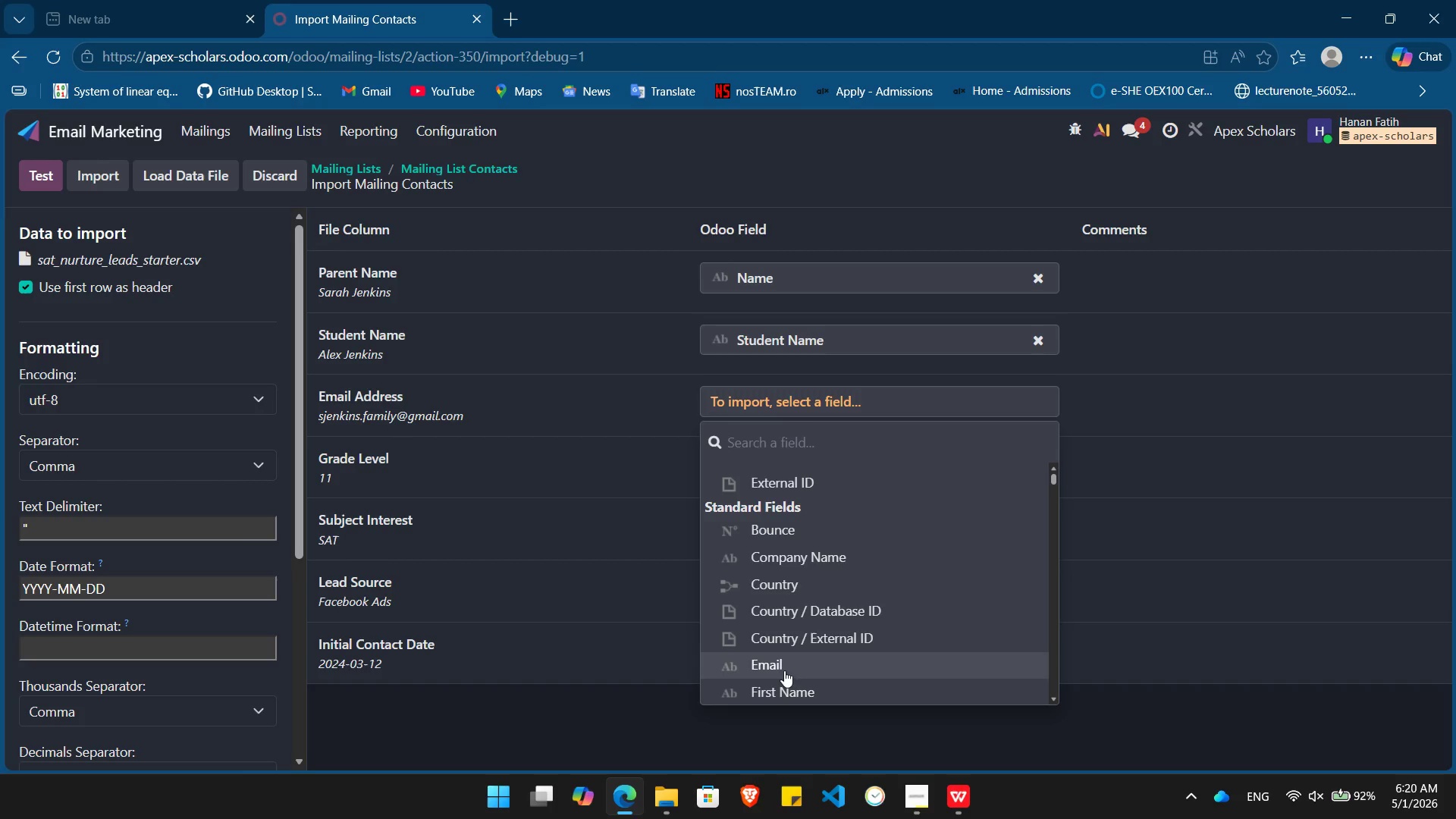 
left_click([783, 665])
 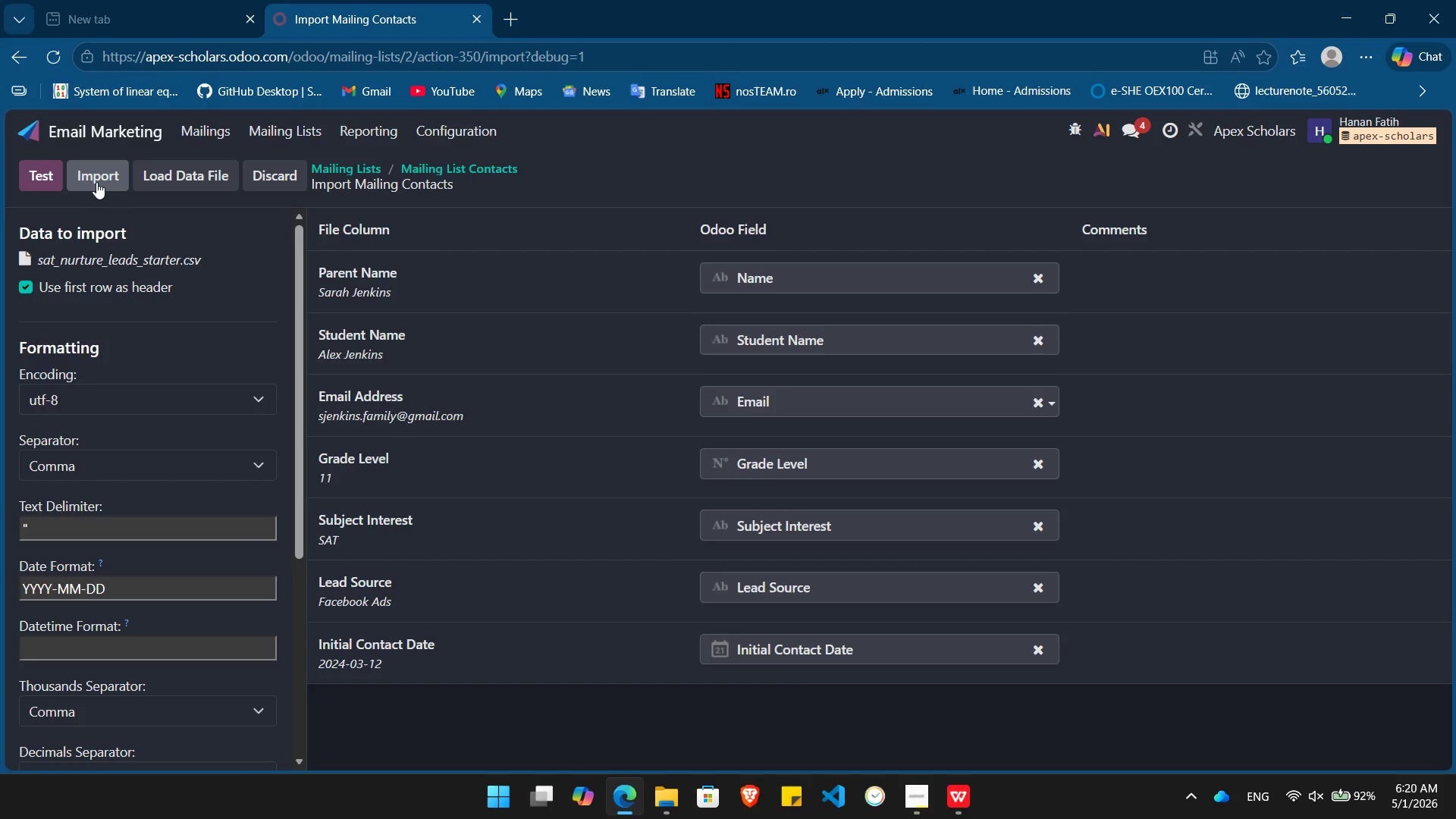 
left_click([89, 180])
 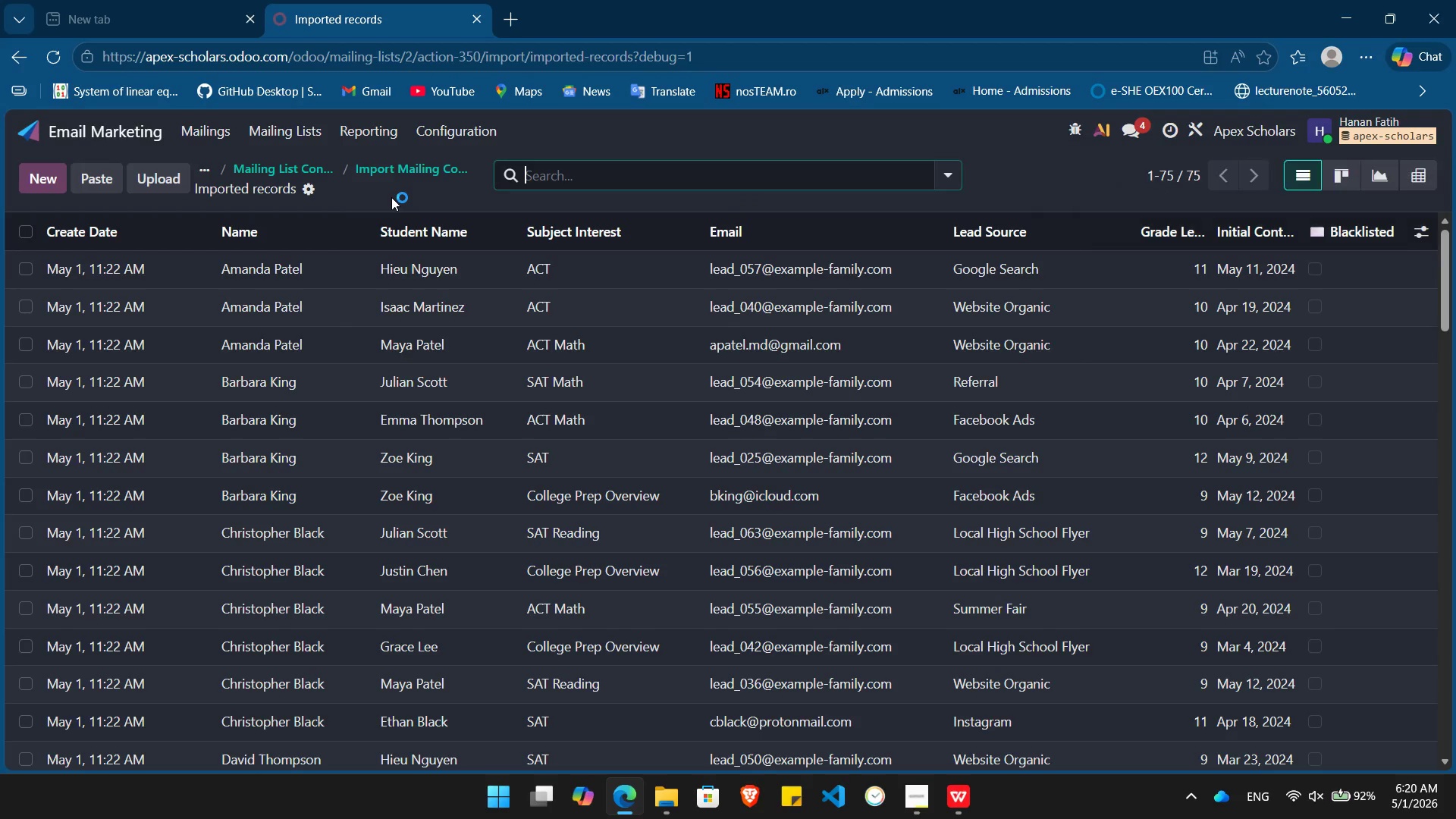 
wait(5.91)
 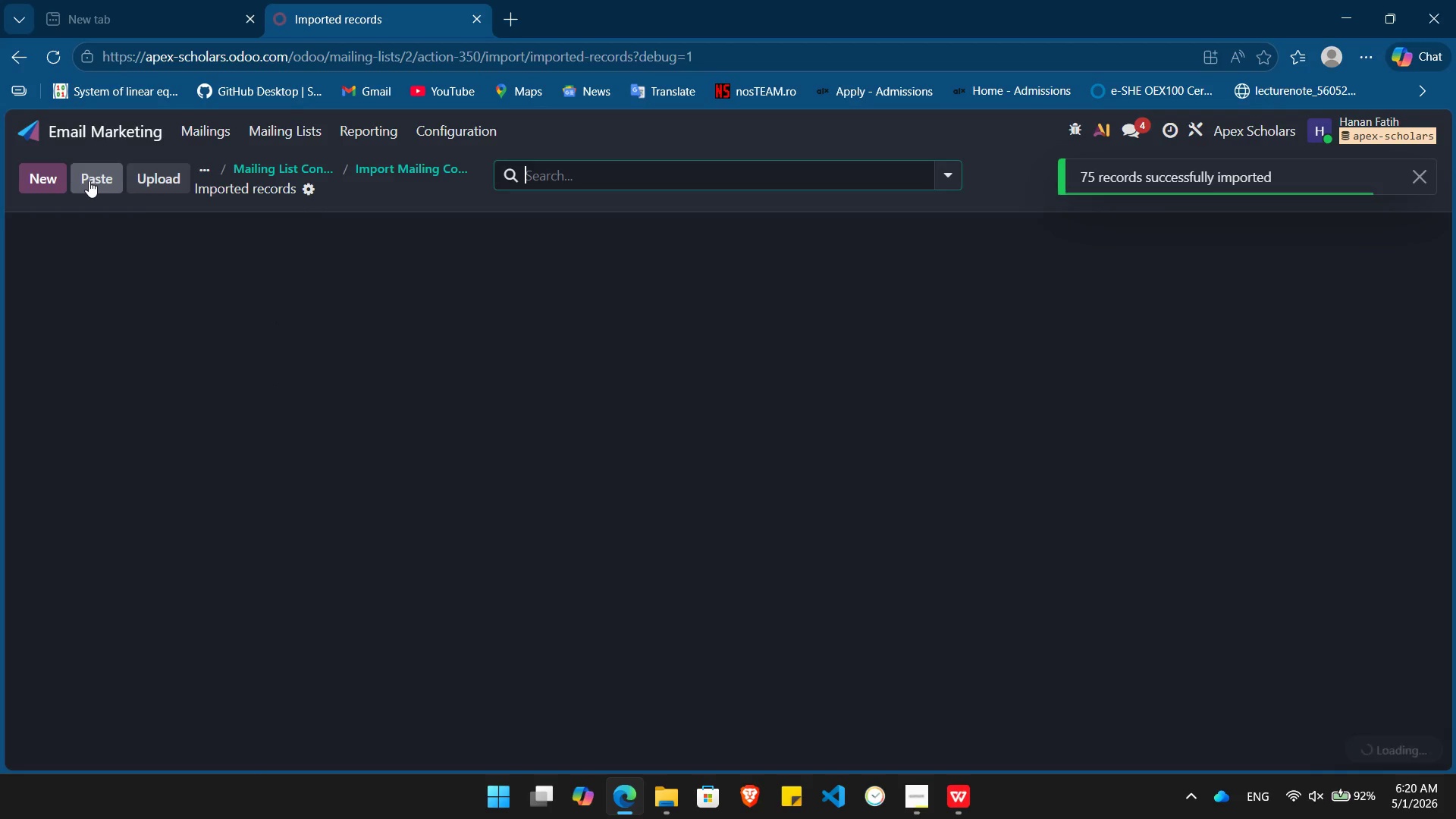 
left_click([287, 160])
 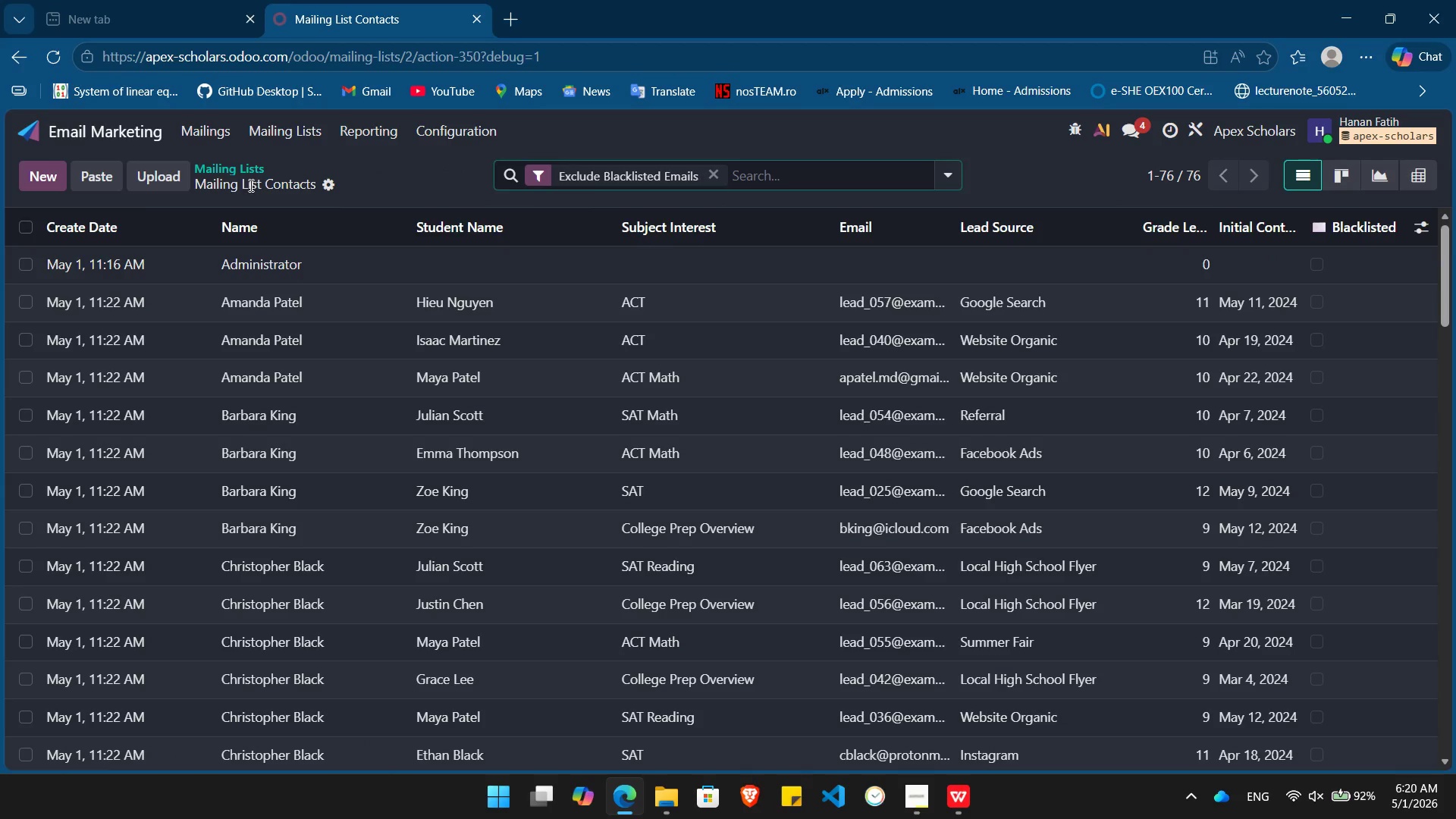 
left_click([224, 165])
 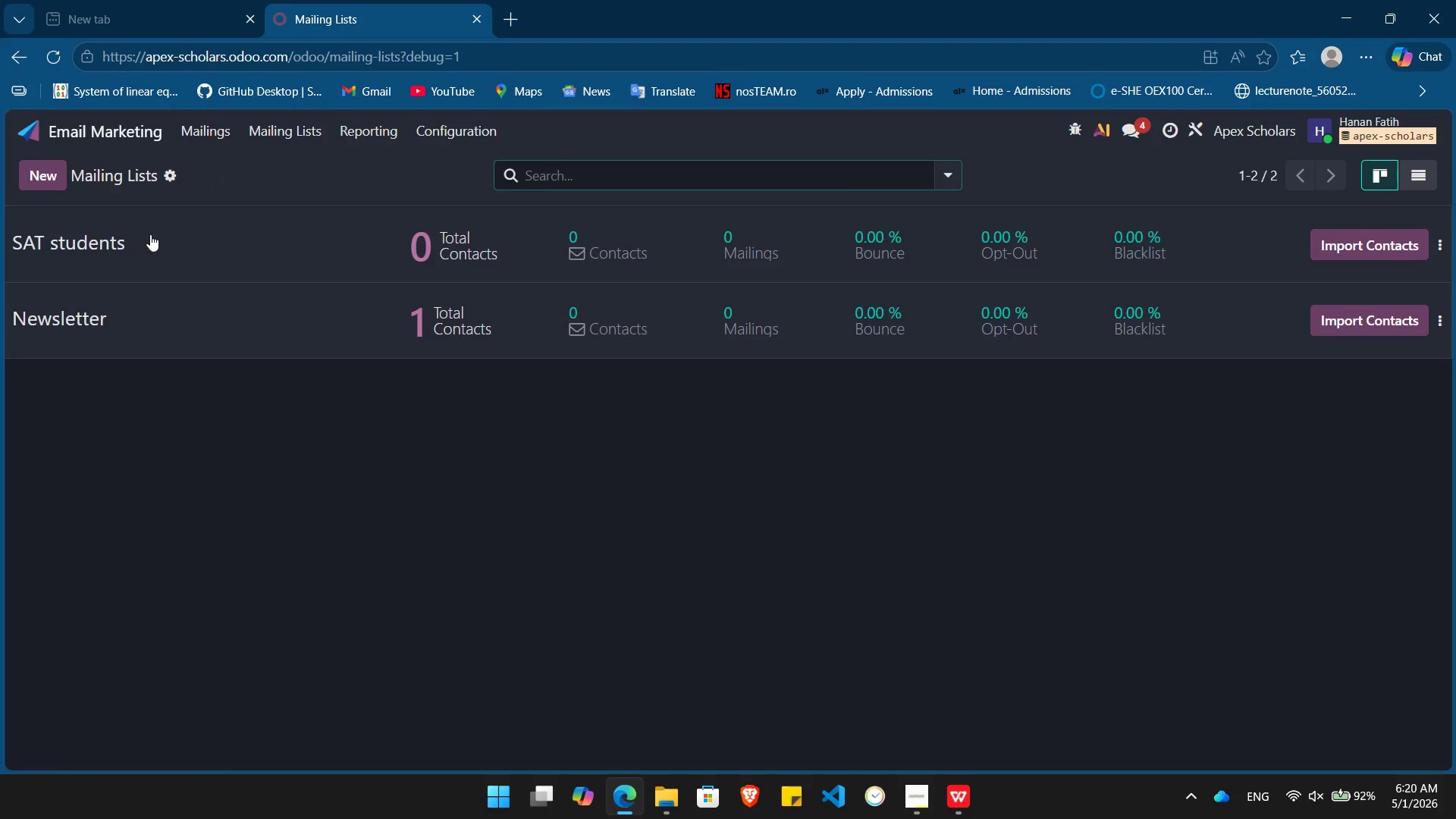 
left_click([150, 234])
 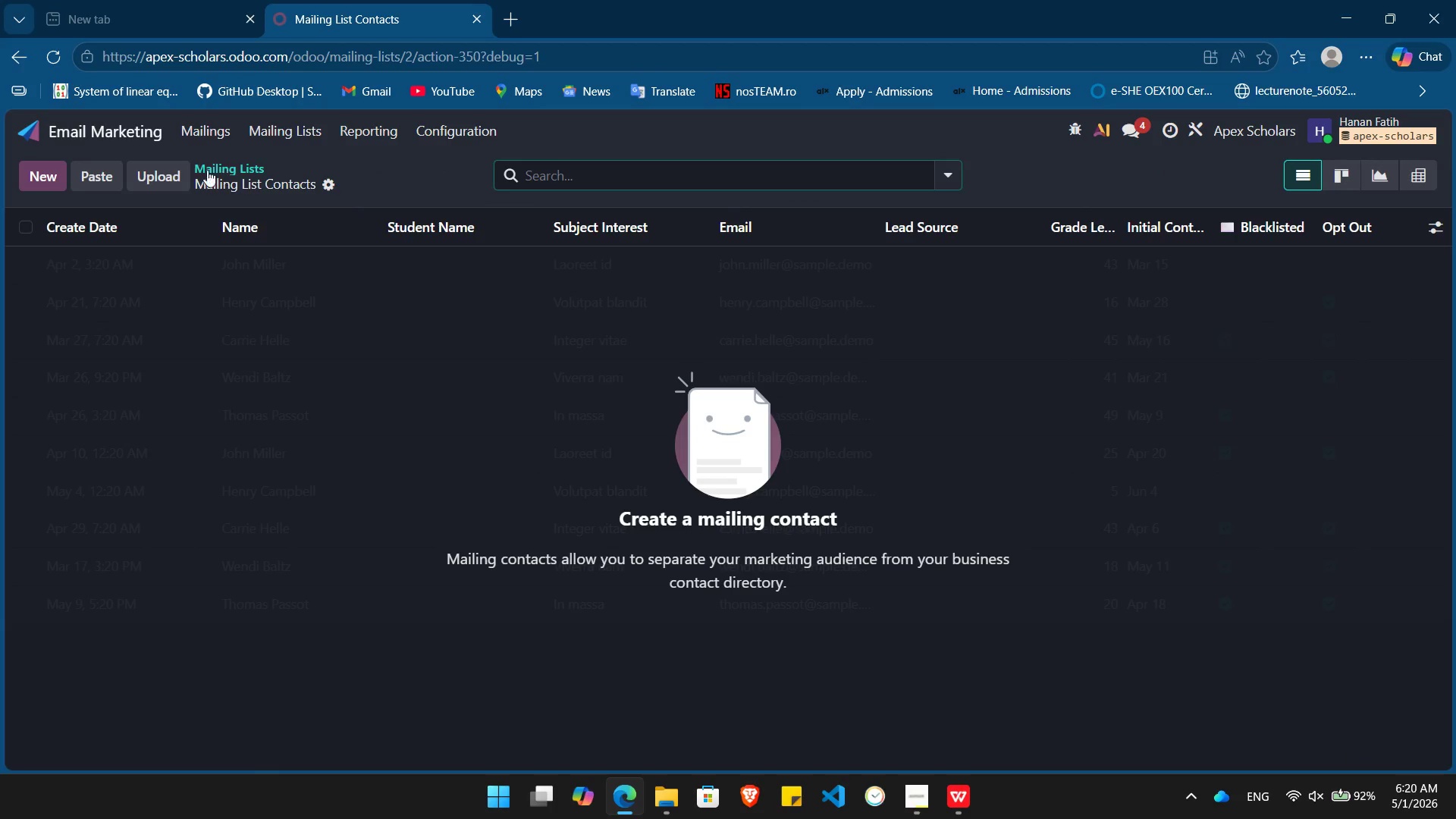 
left_click([151, 177])
 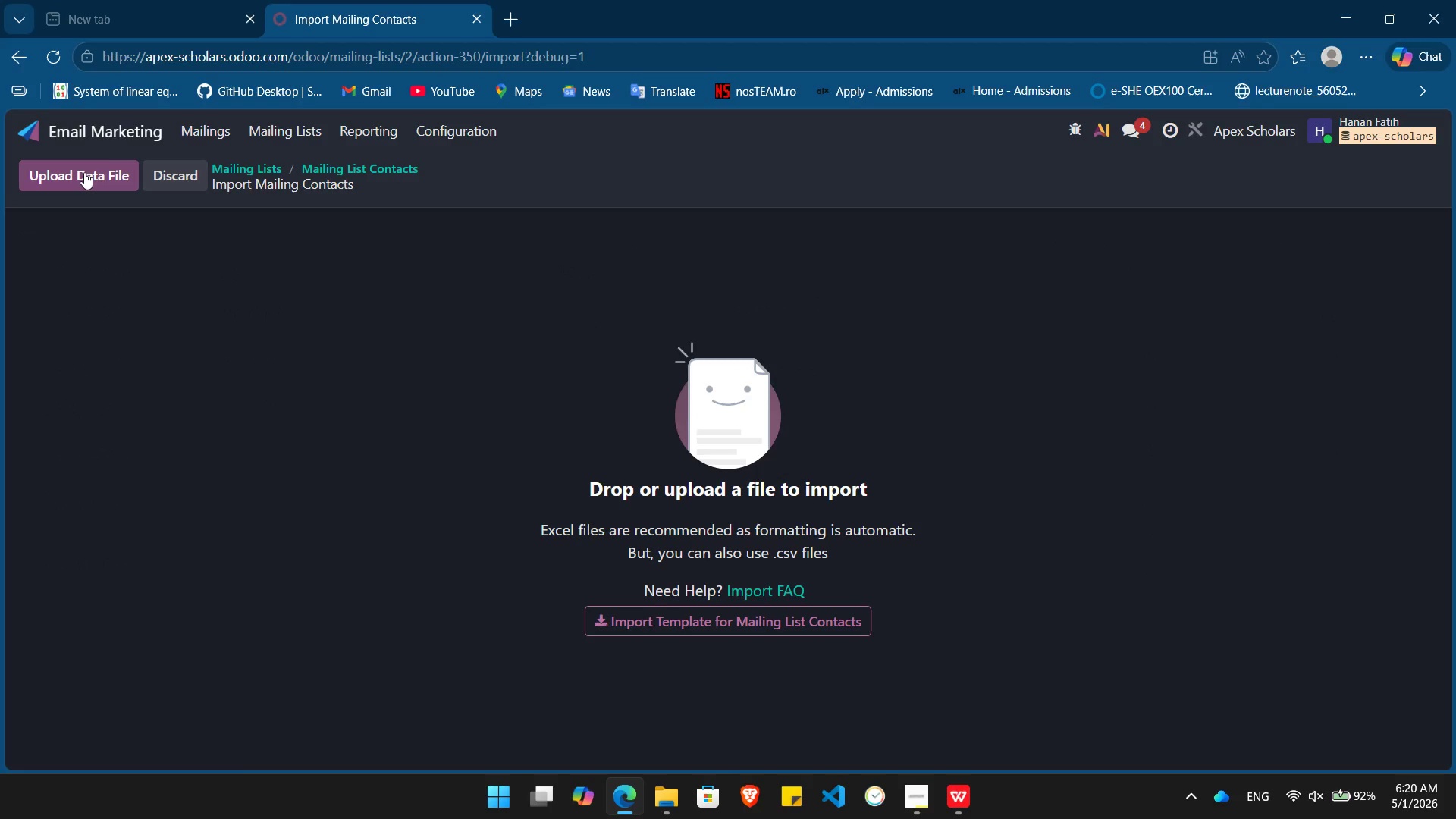 
left_click([84, 172])
 